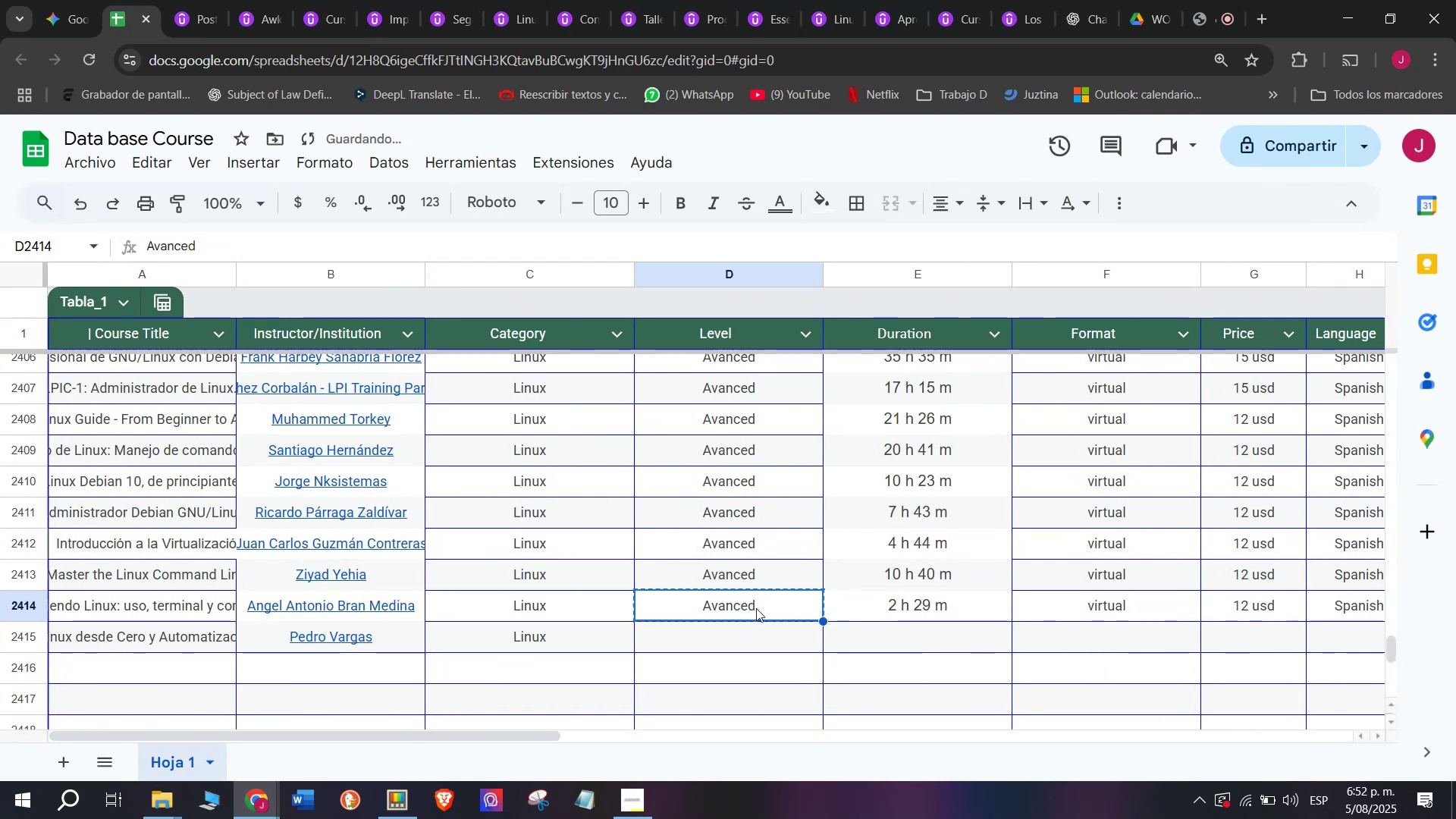 
key(Break)
 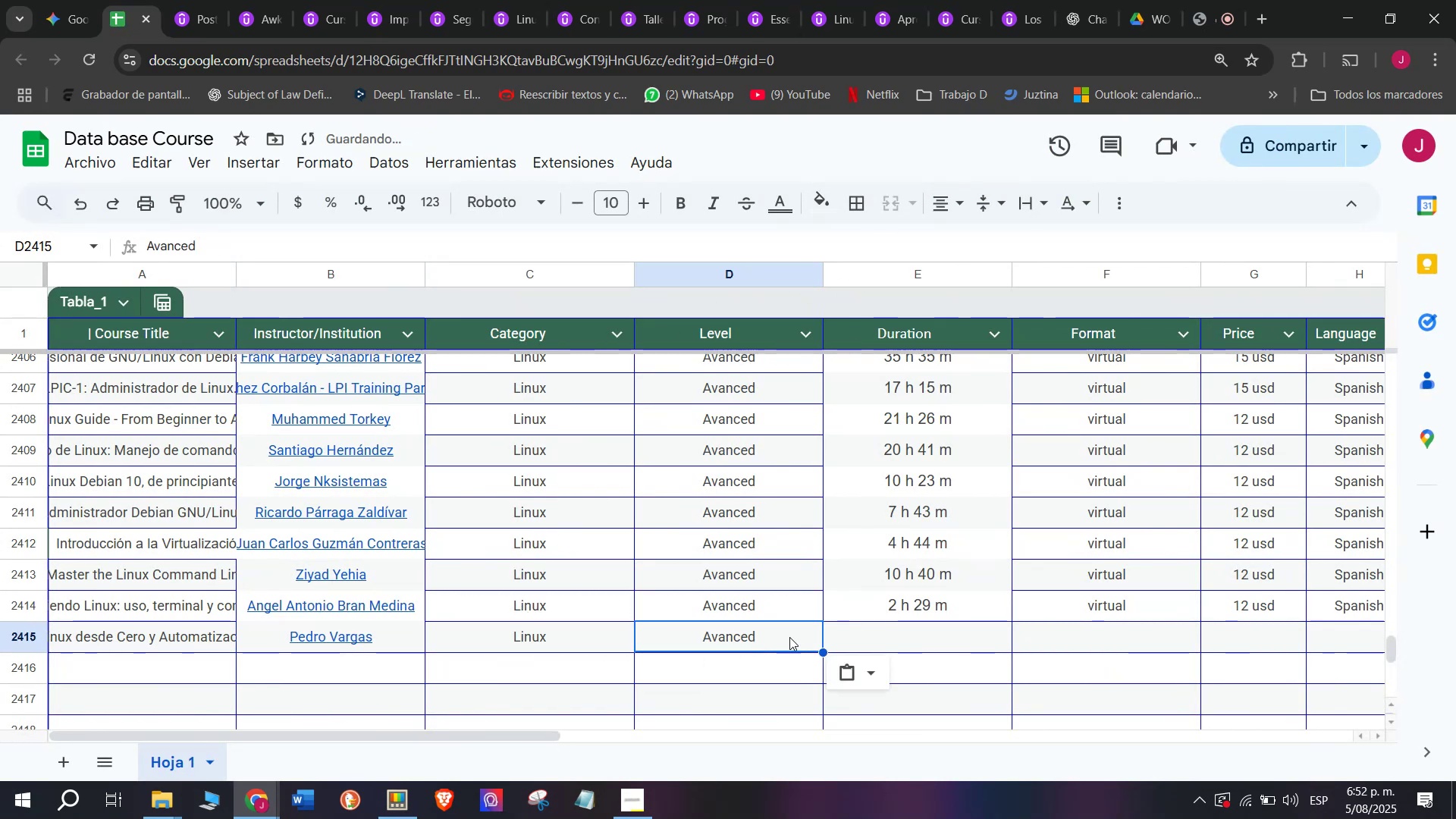 
key(Control+C)
 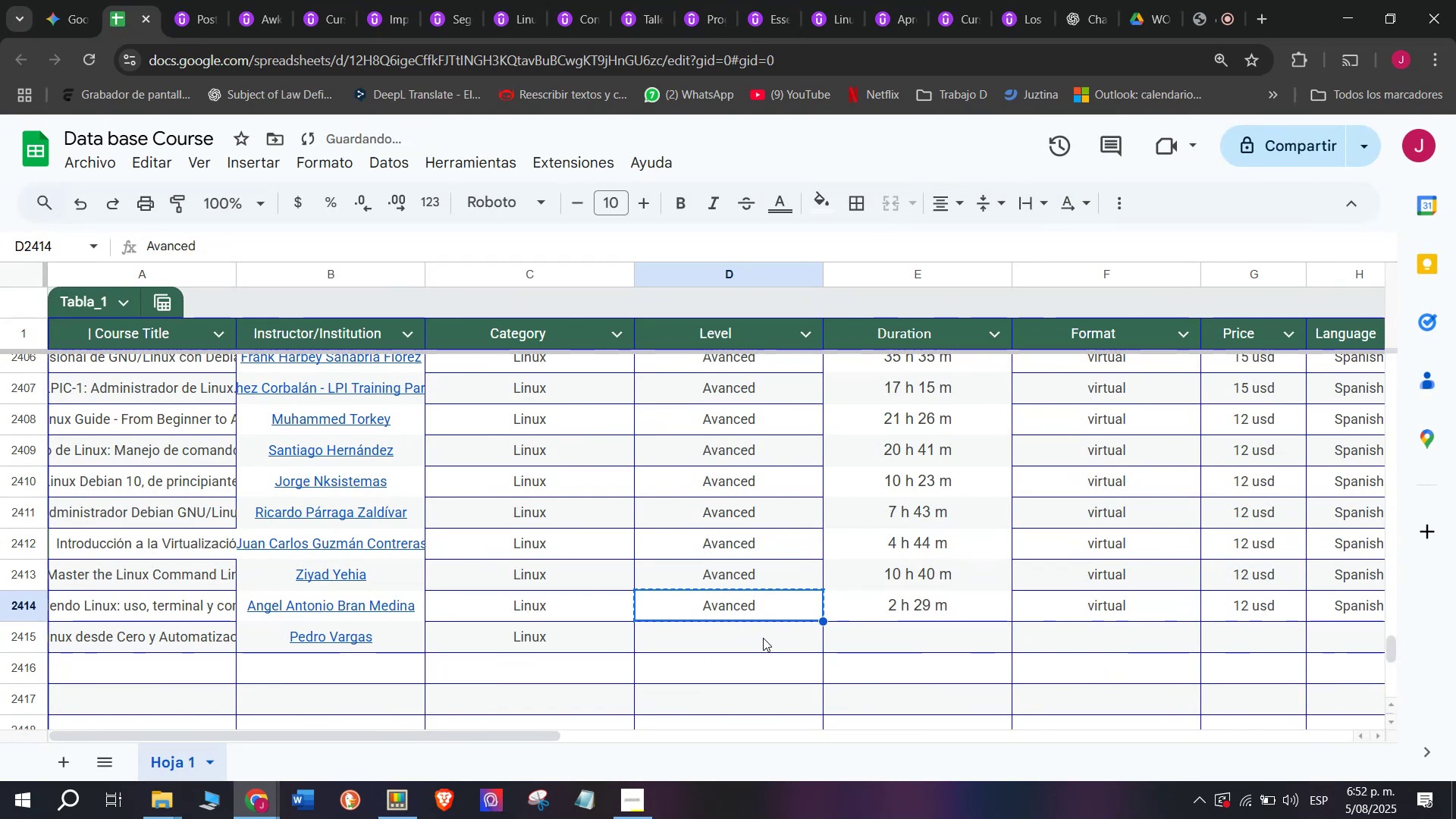 
triple_click([763, 638])
 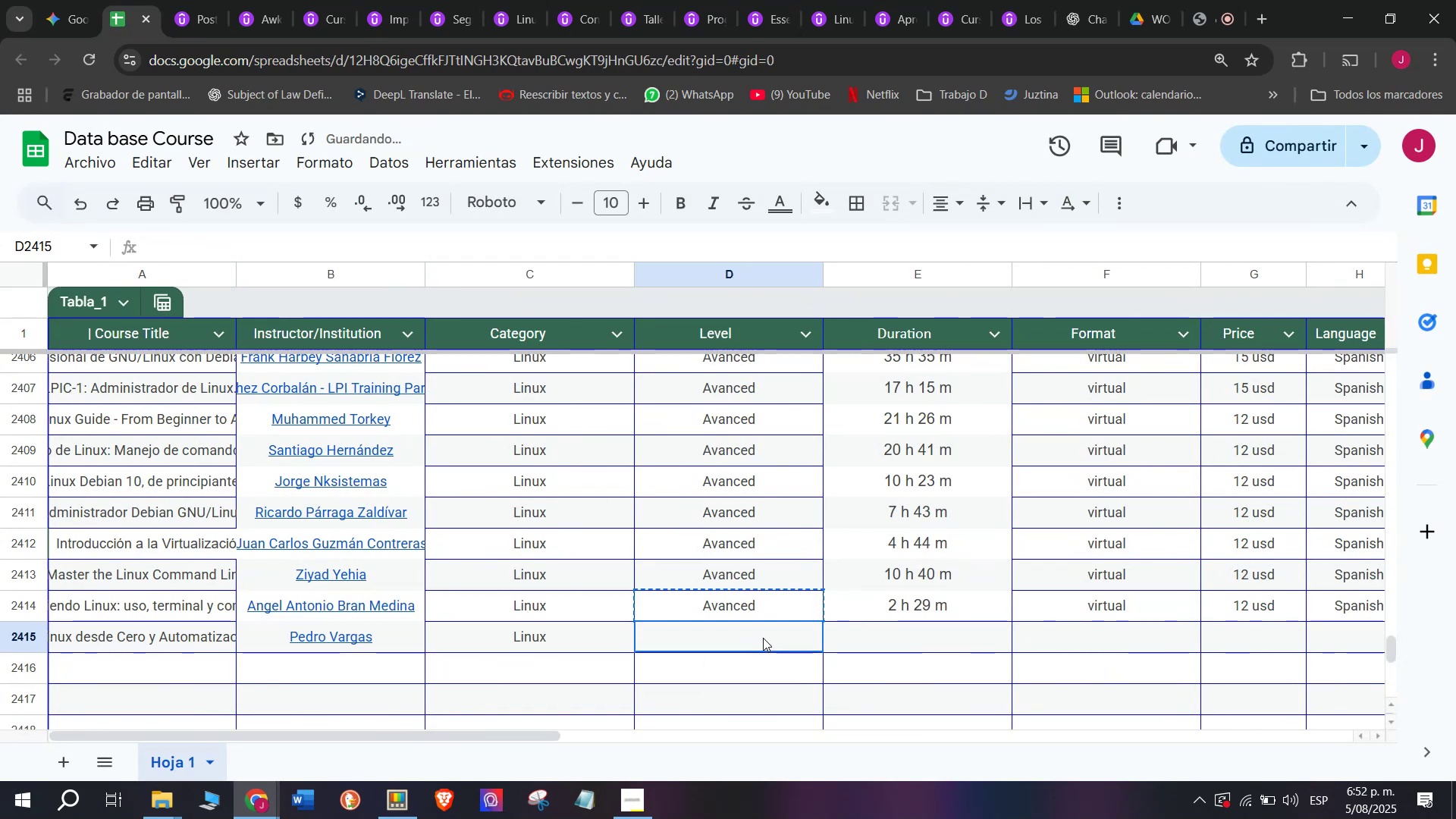 
key(Control+ControlLeft)
 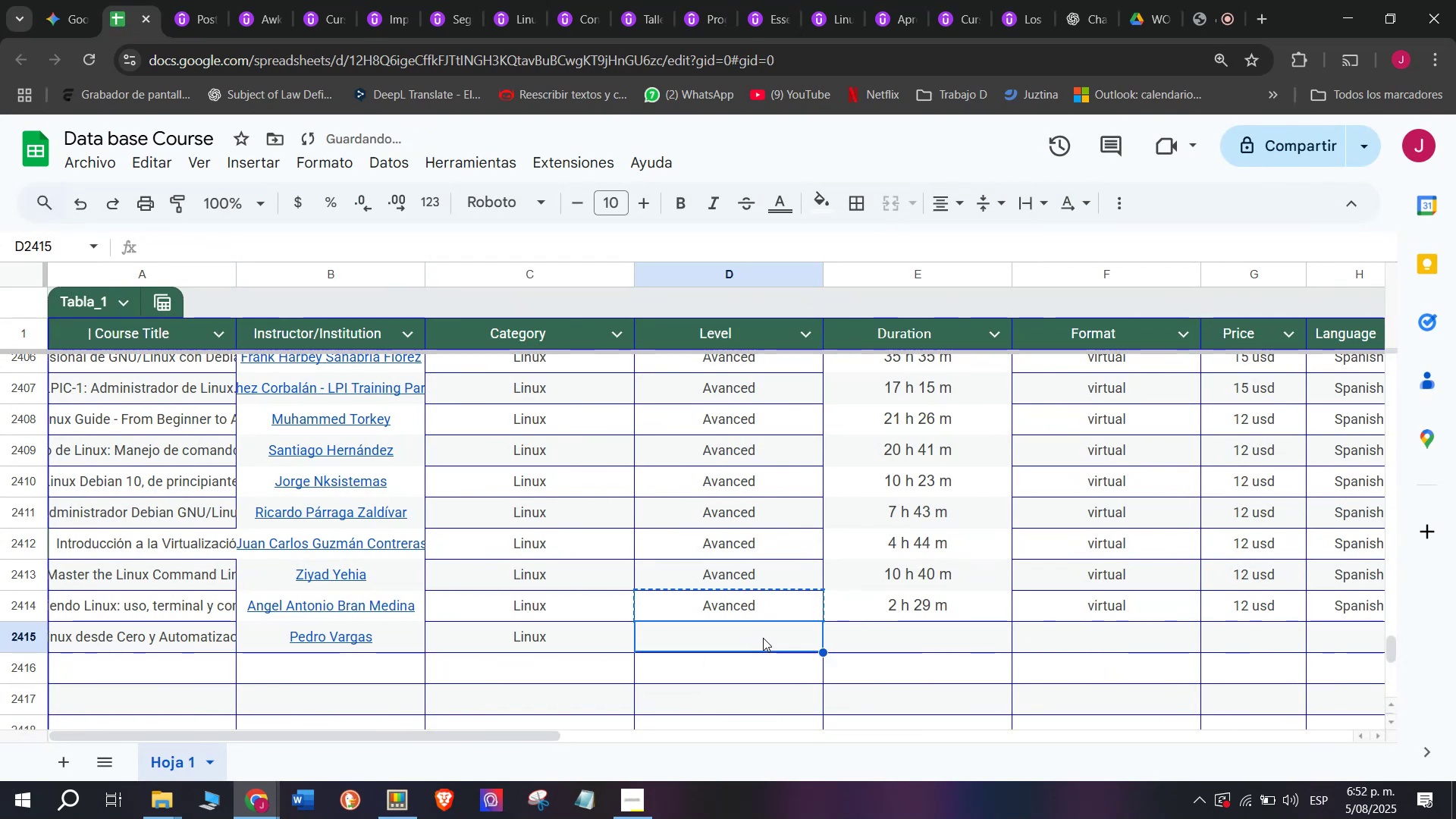 
key(Z)
 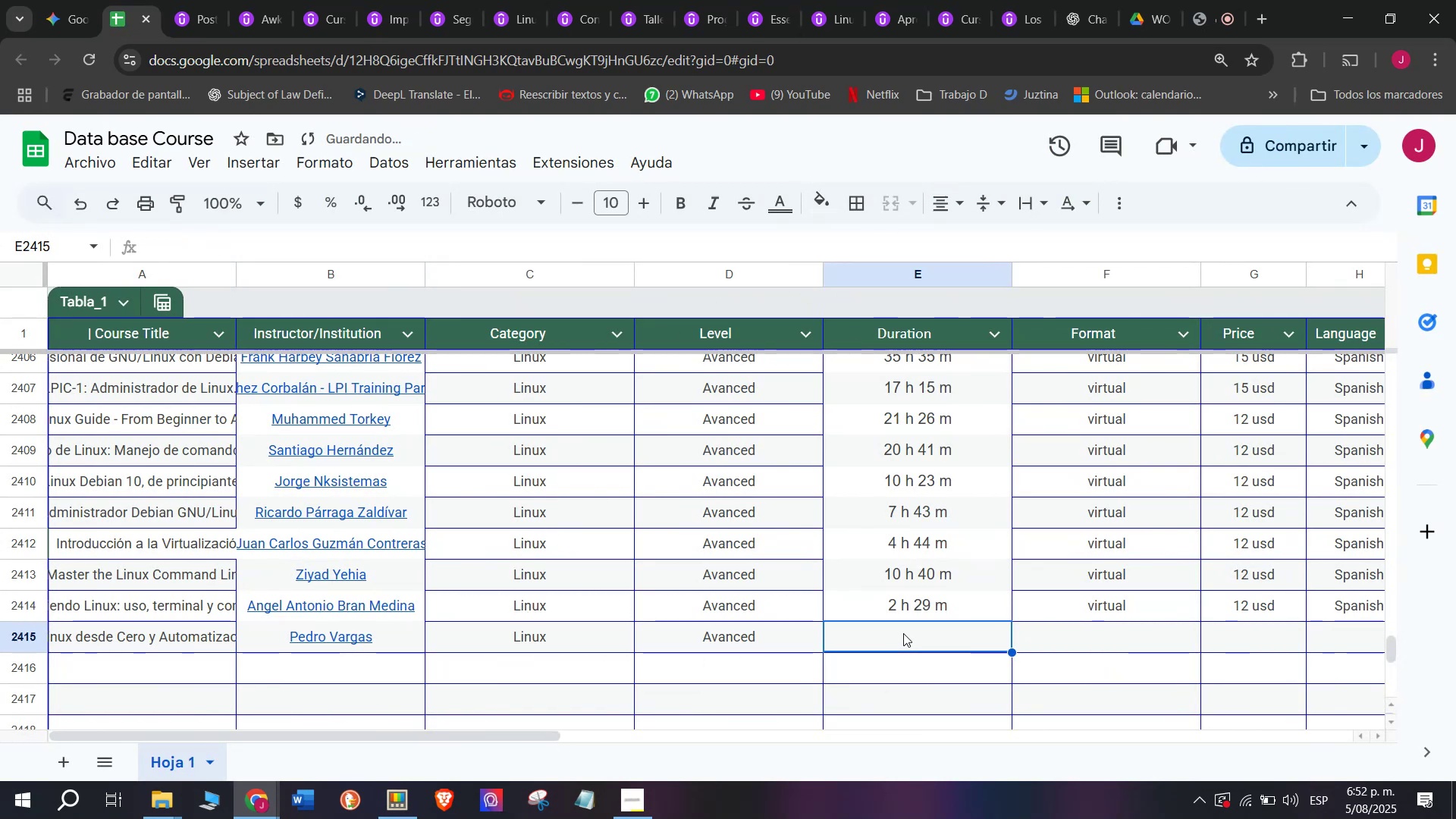 
key(Control+V)
 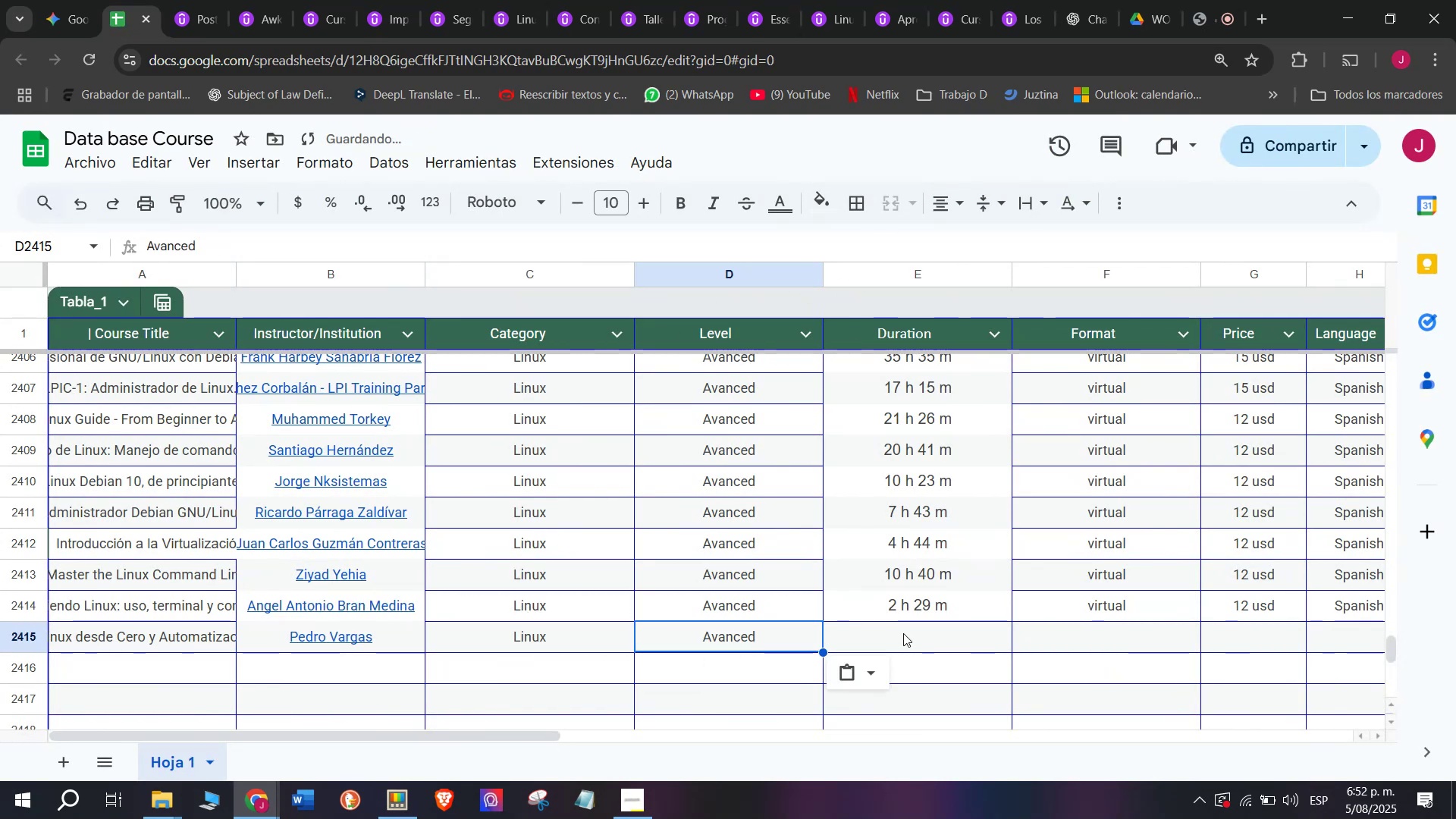 
triple_click([903, 633])
 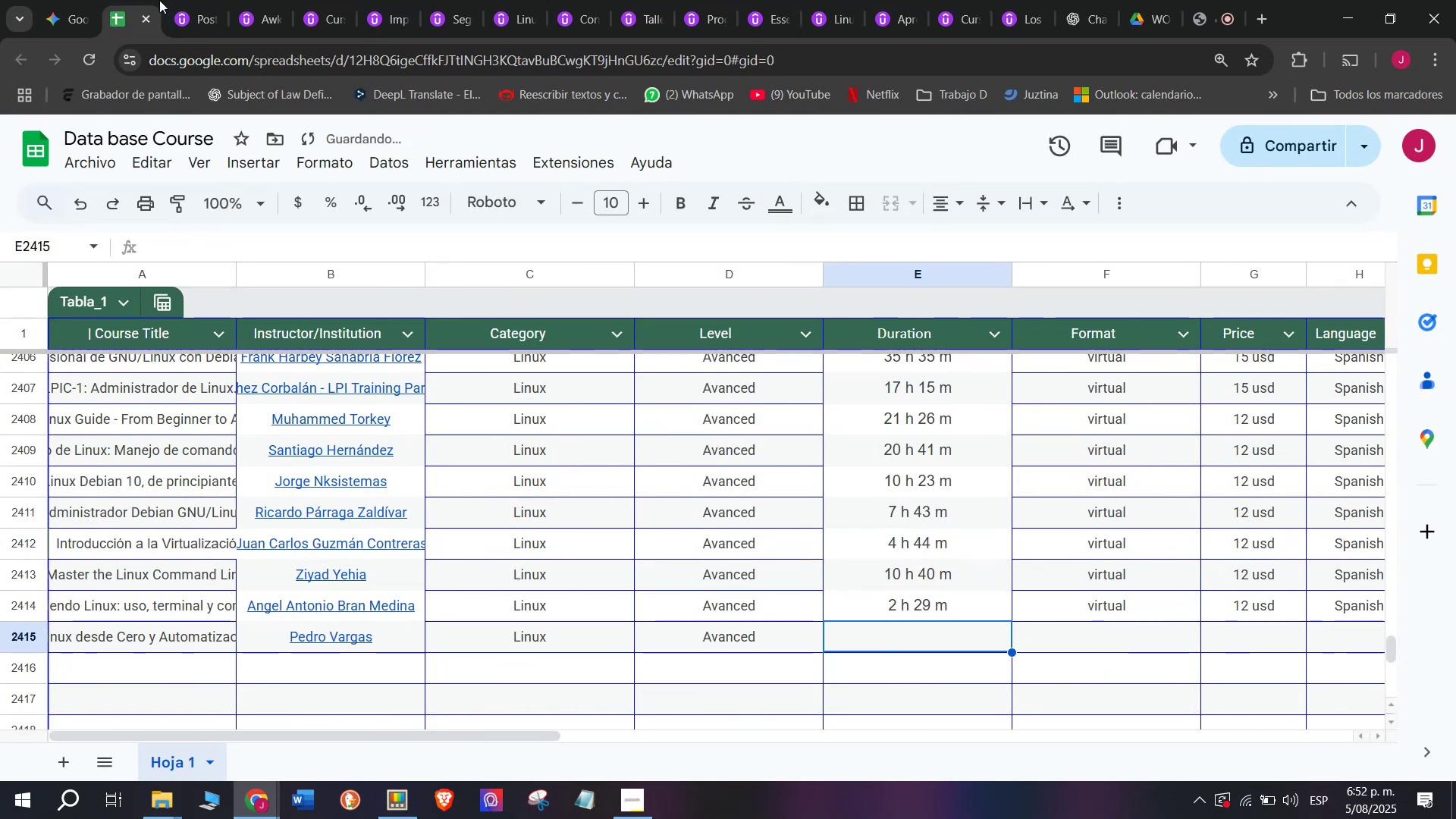 
left_click([198, 0])
 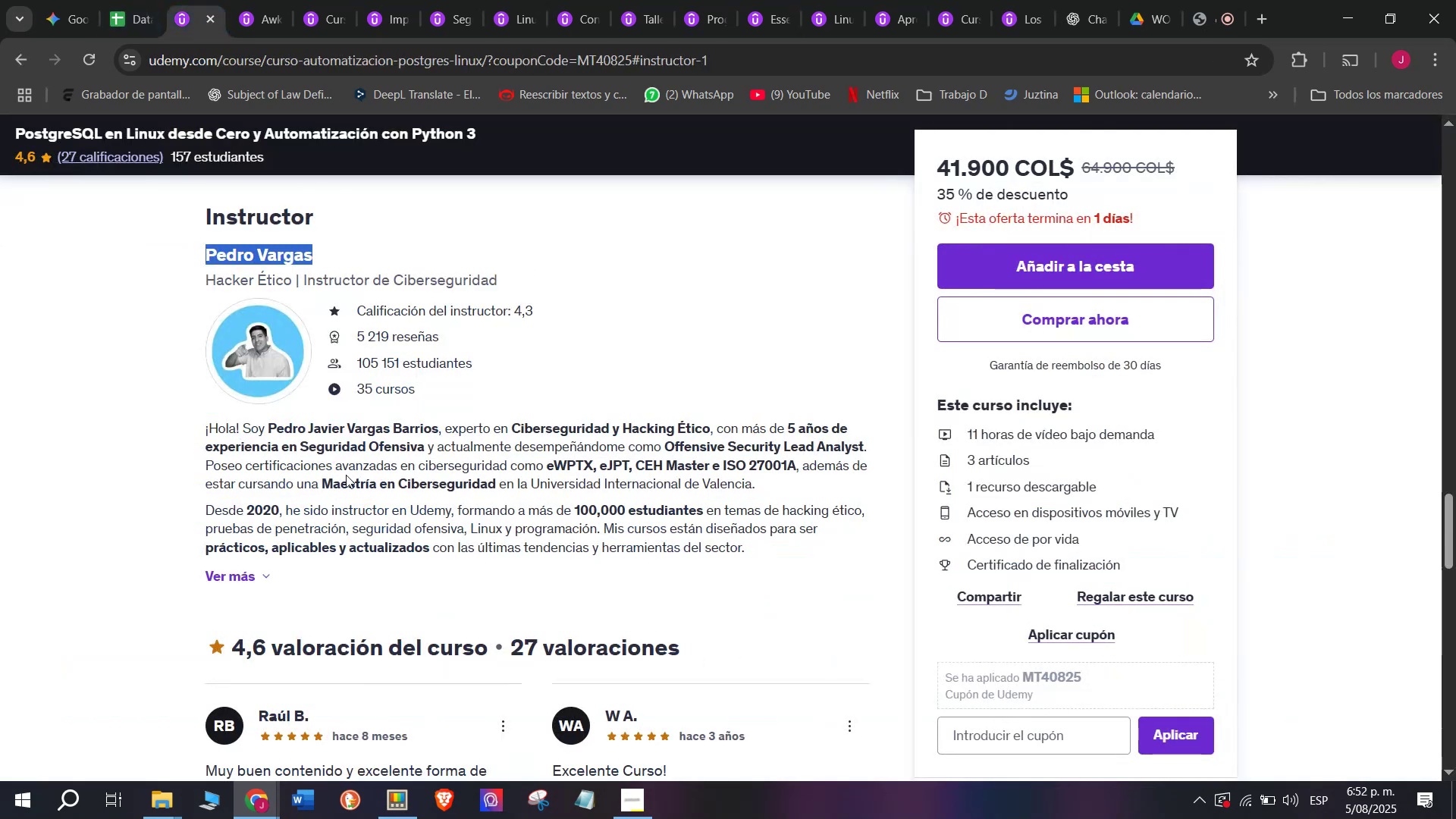 
scroll: coordinate [346, 475], scroll_direction: up, amount: 9.0
 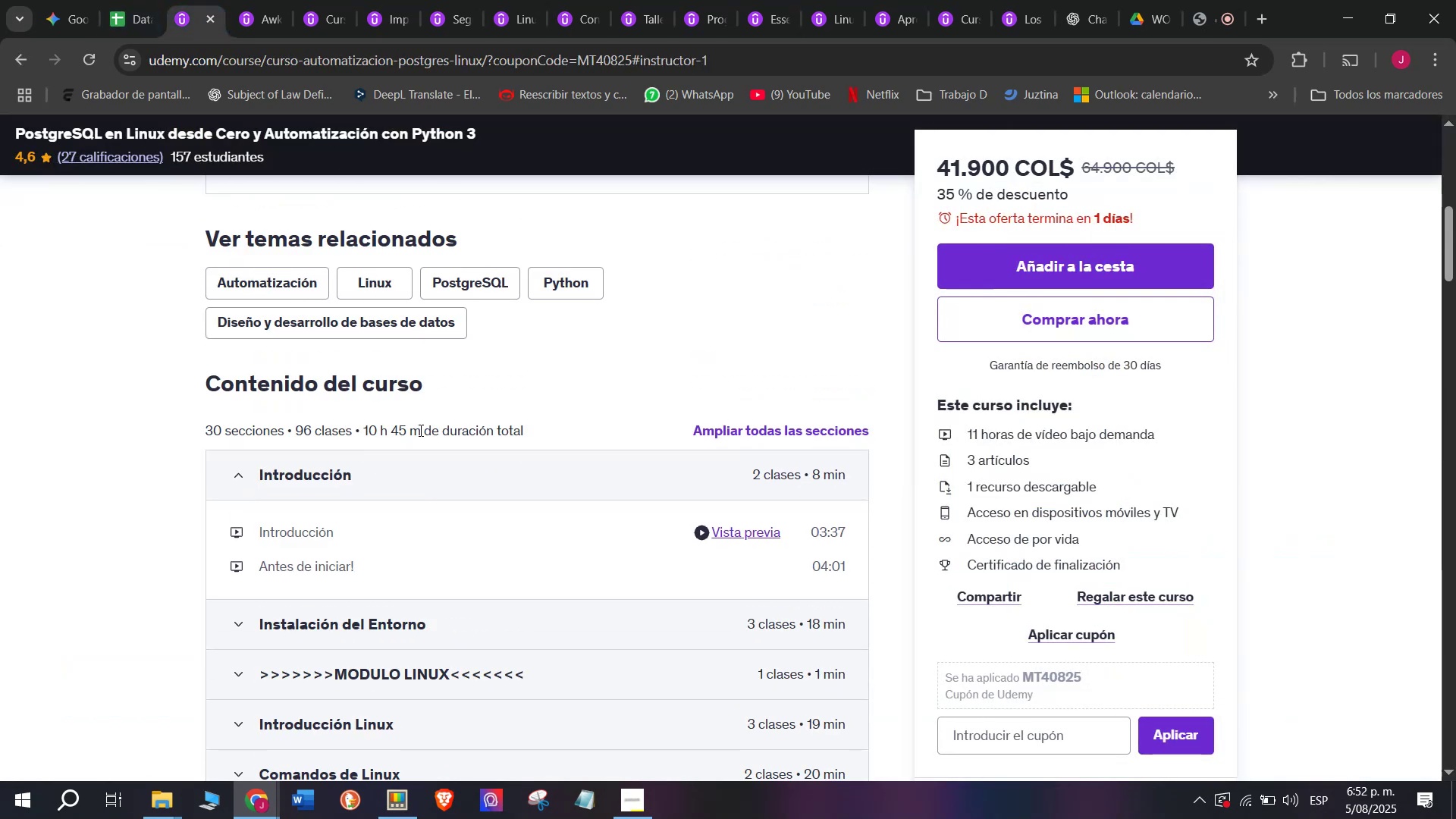 
left_click_drag(start_coordinate=[424, 431], to_coordinate=[365, 413])
 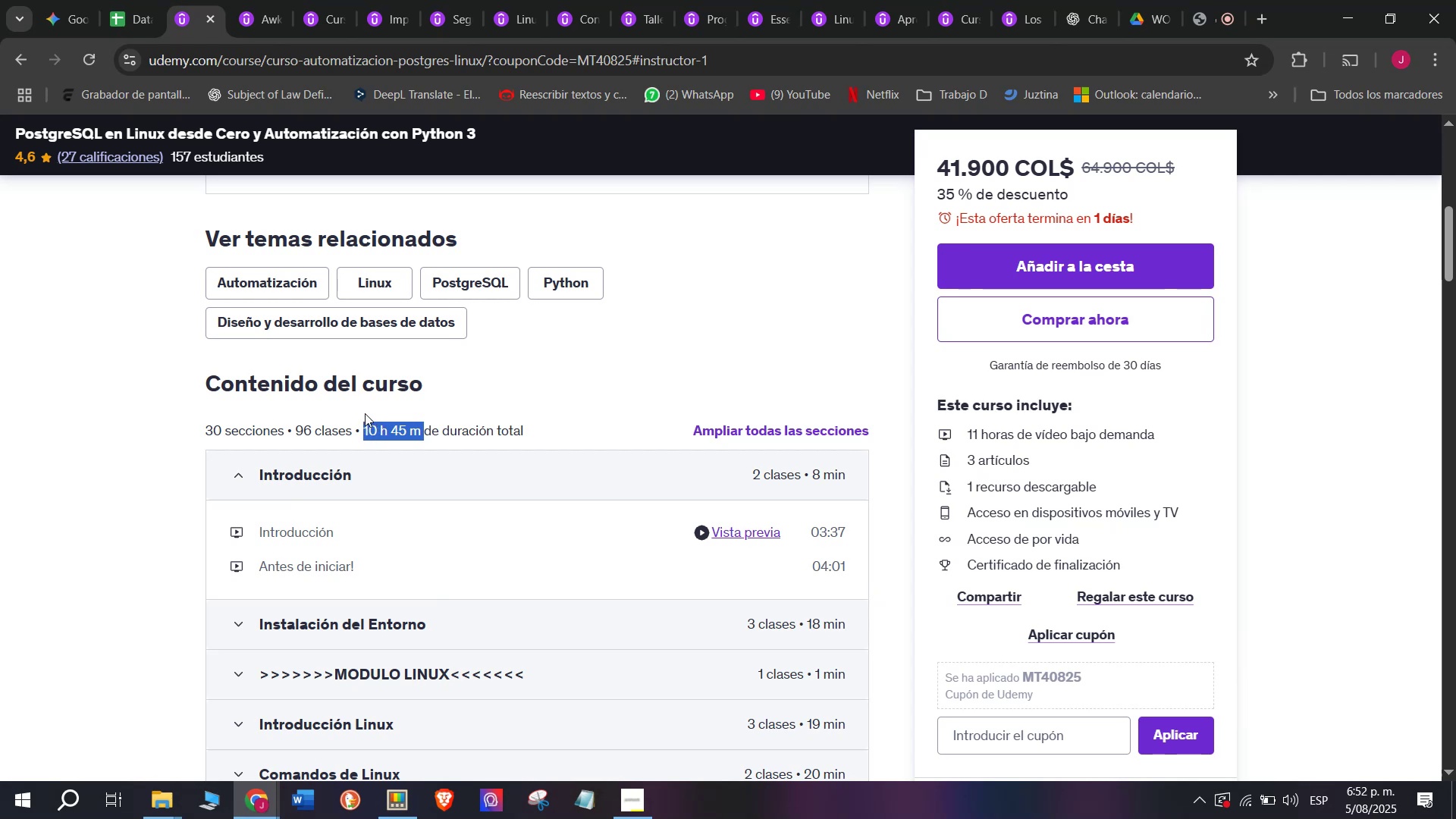 
key(Control+ControlLeft)
 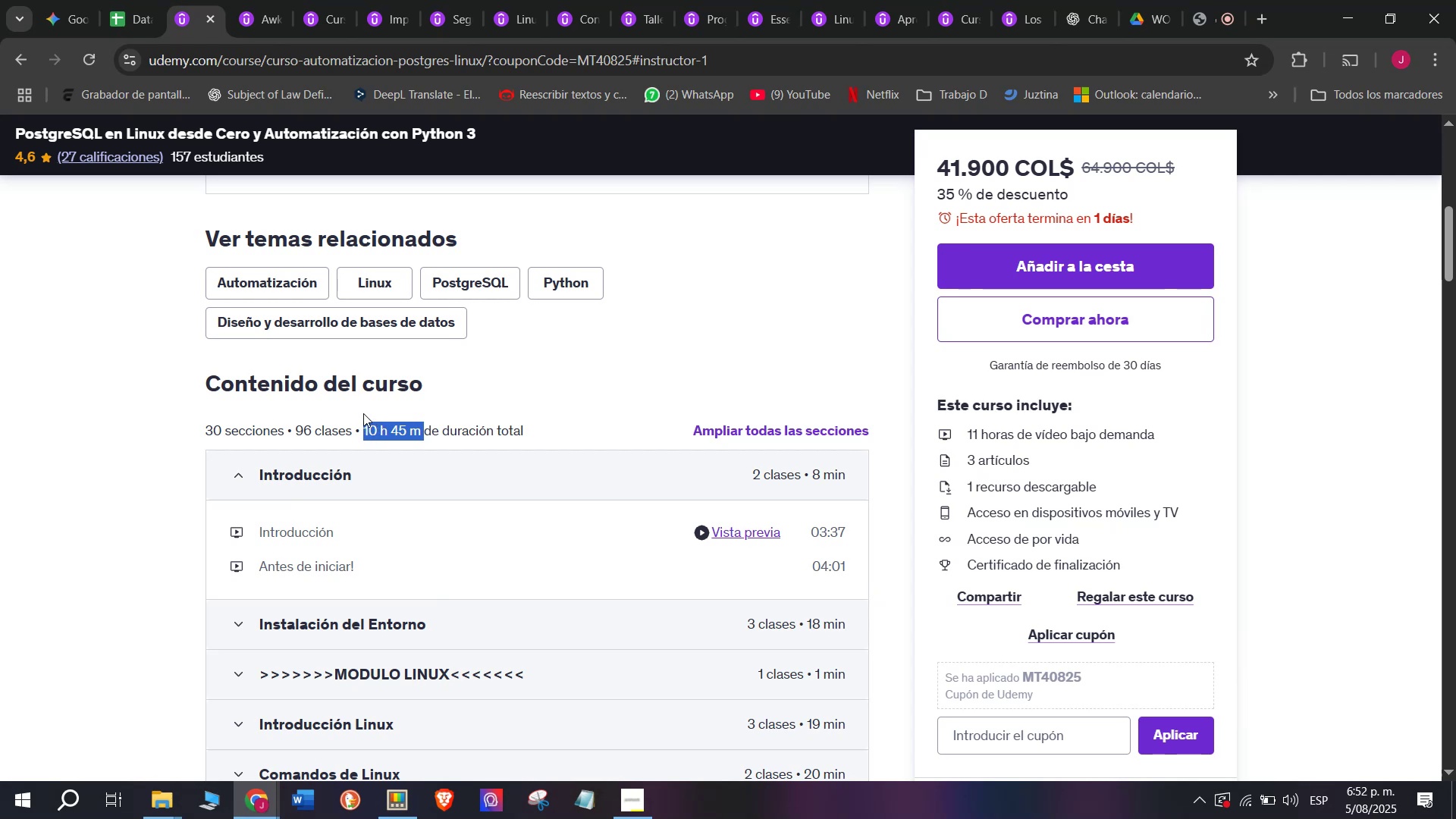 
key(Break)
 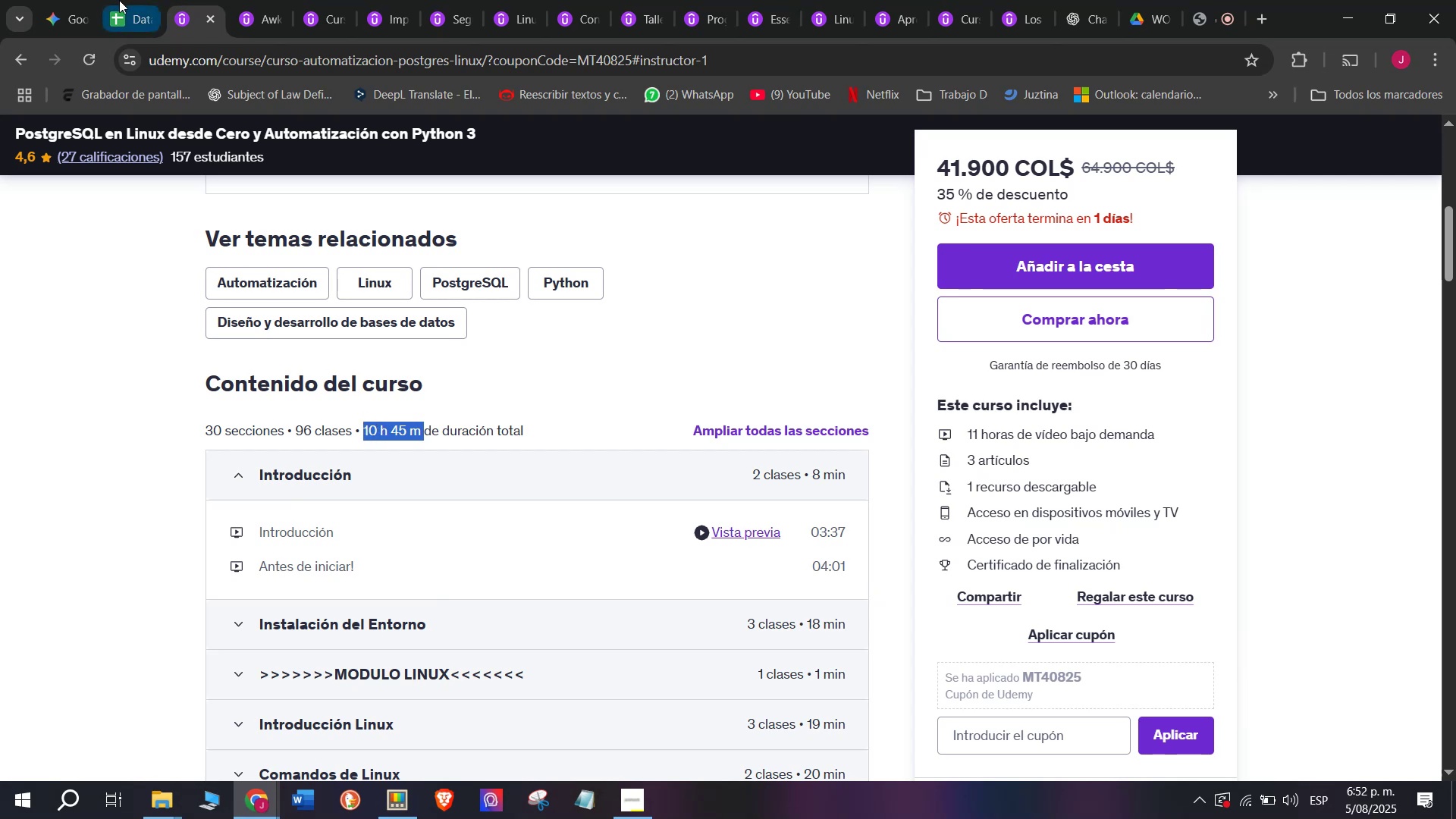 
key(Control+C)
 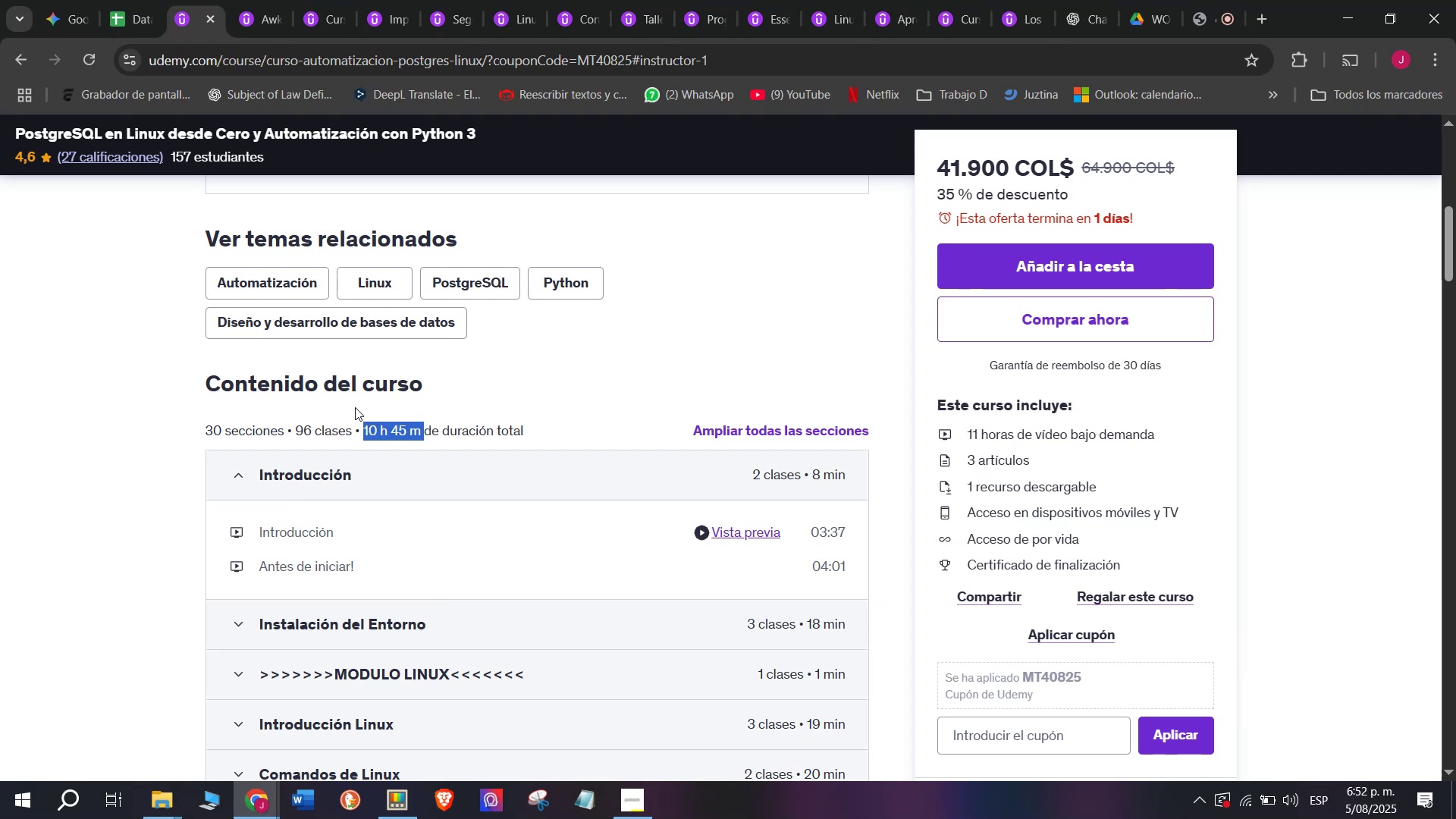 
key(Break)
 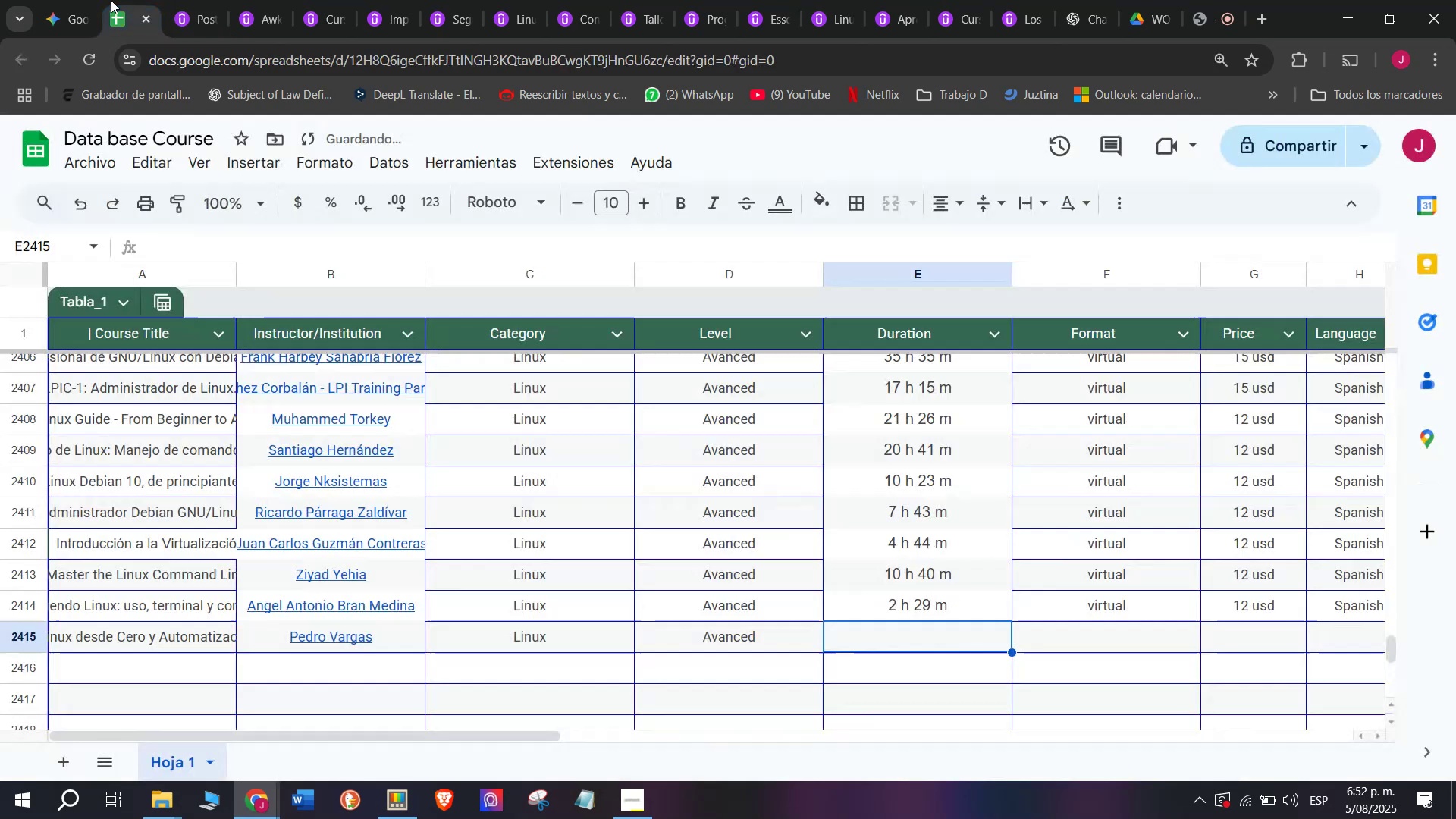 
key(Control+ControlLeft)
 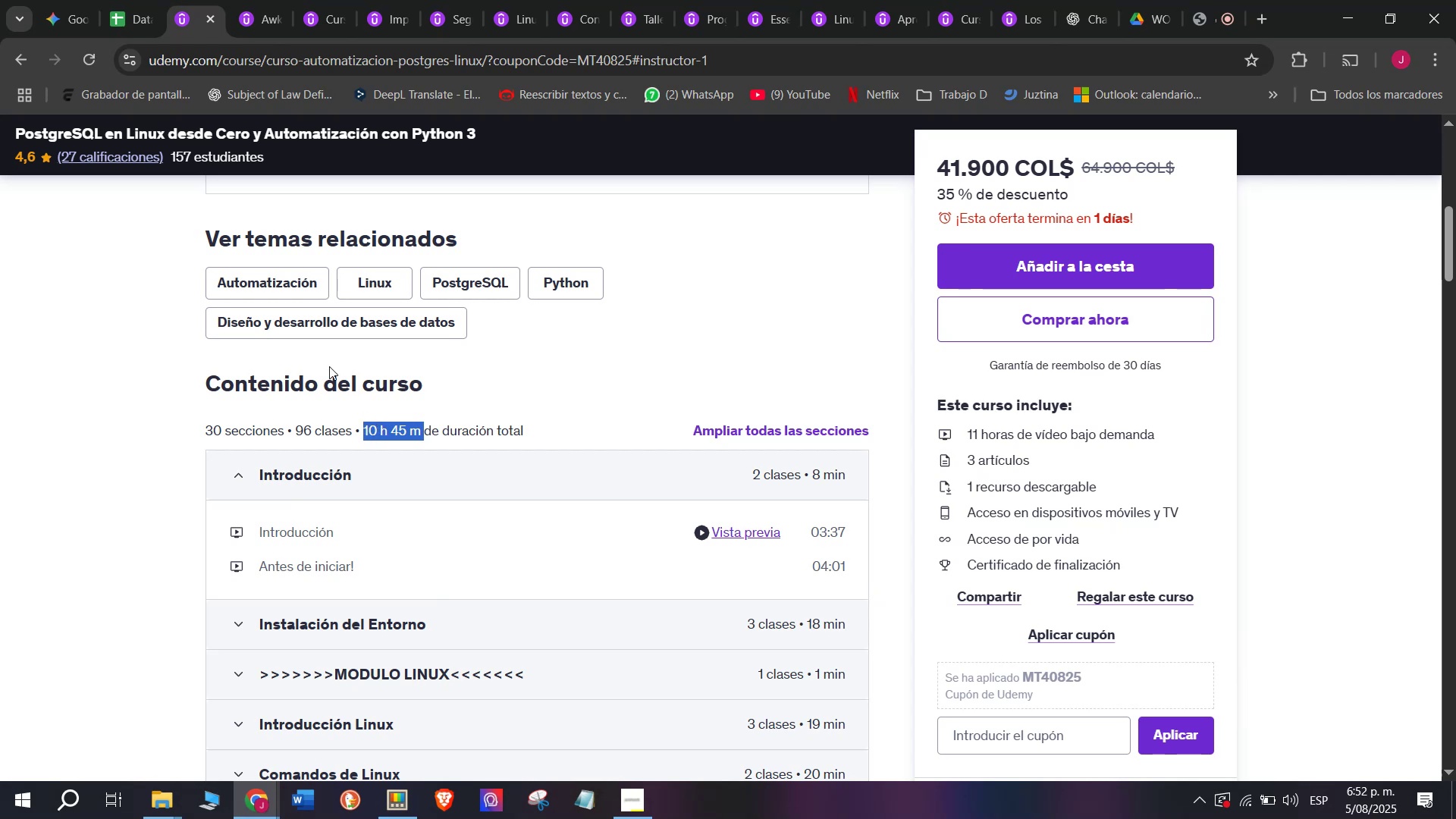 
key(Control+C)
 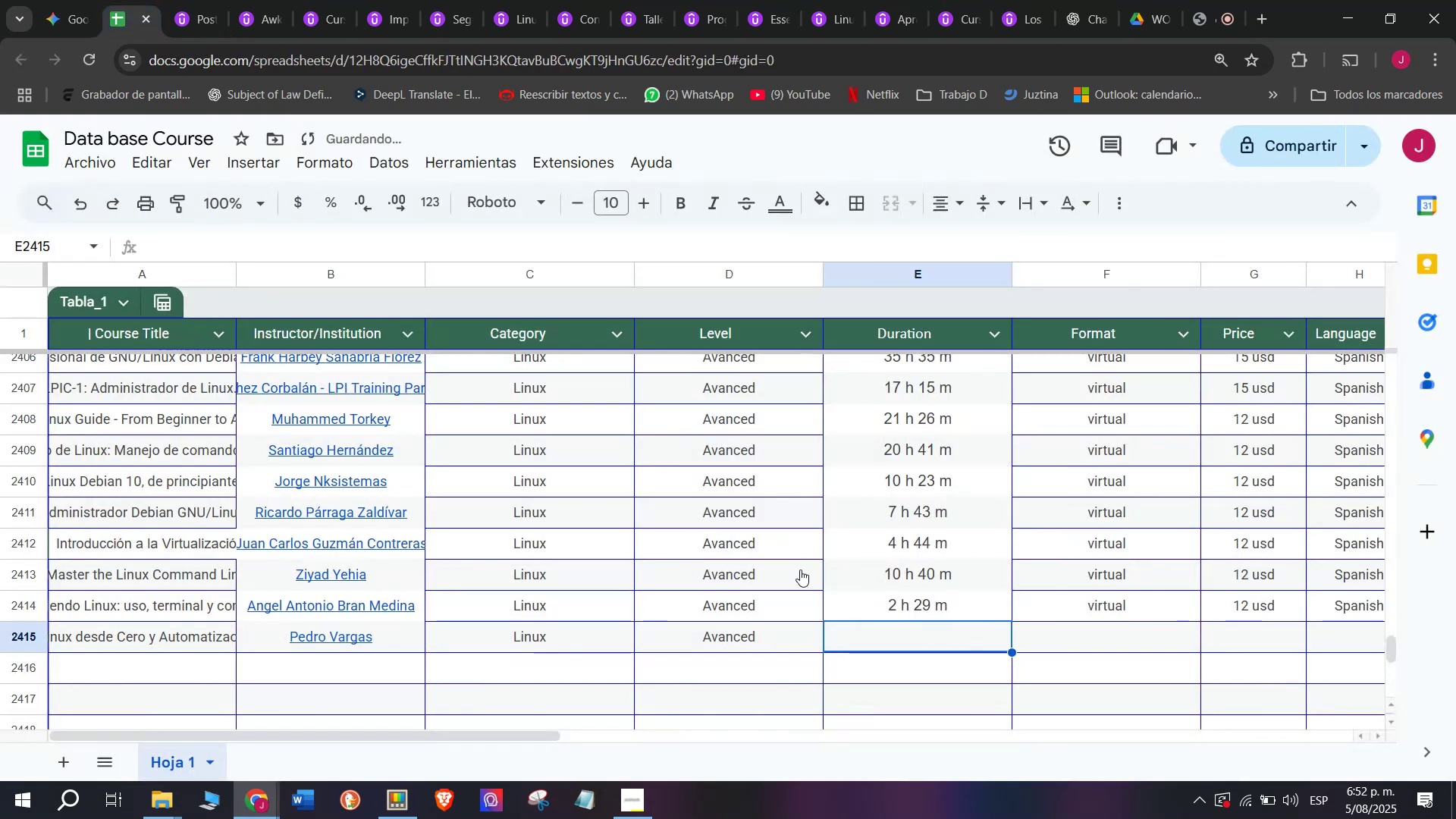 
key(Control+ControlLeft)
 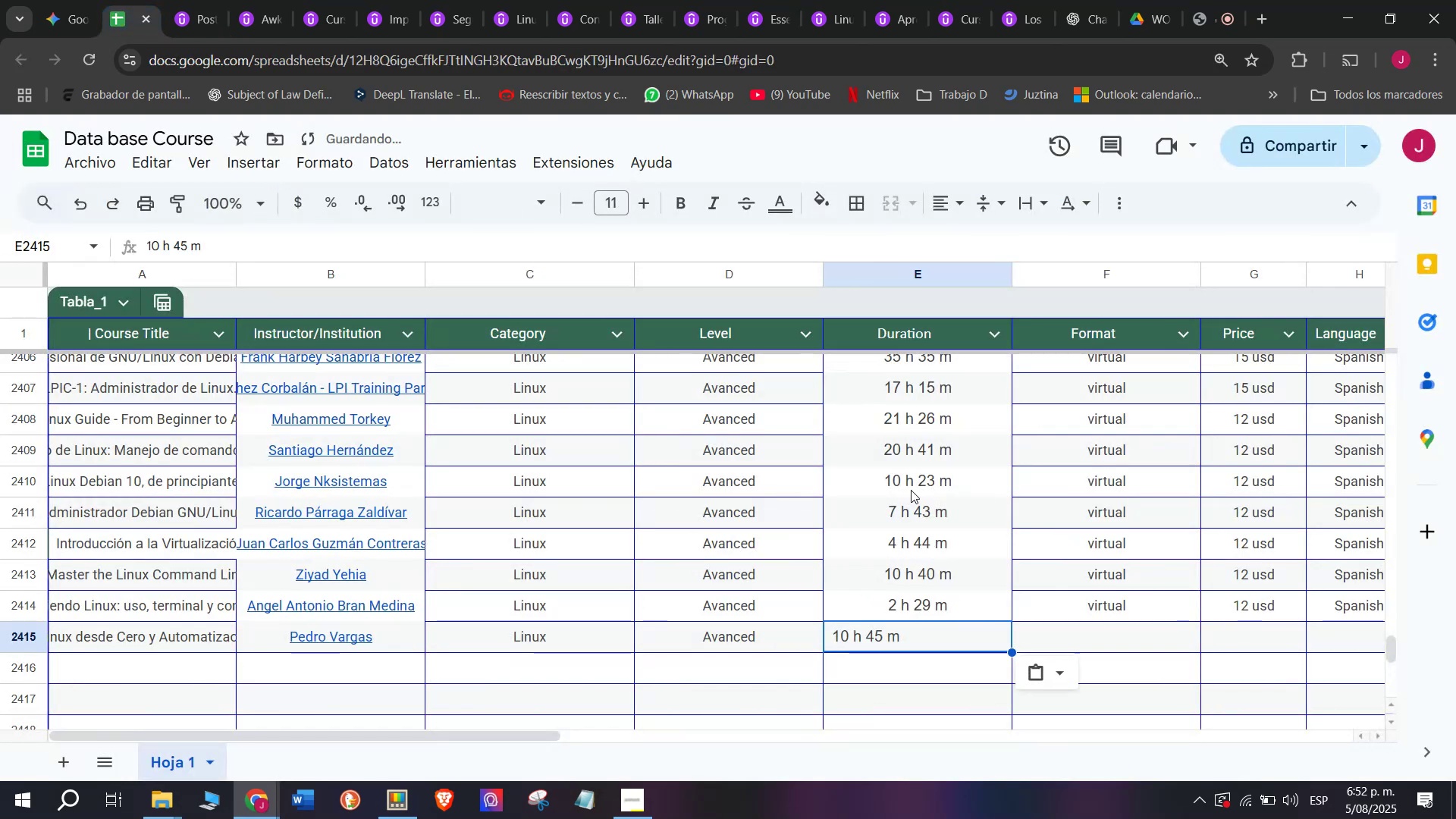 
key(Control+V)
 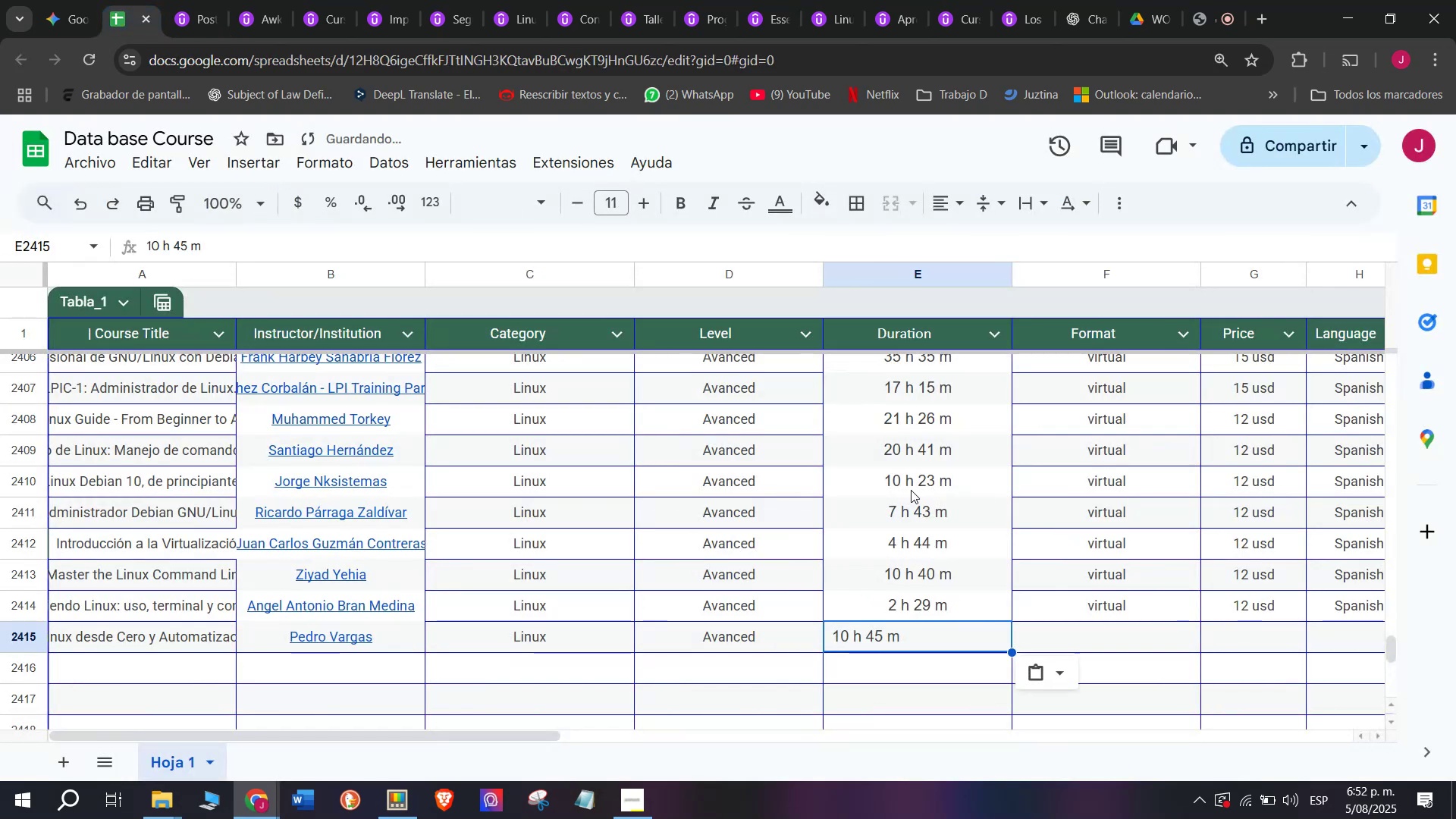 
key(Z)
 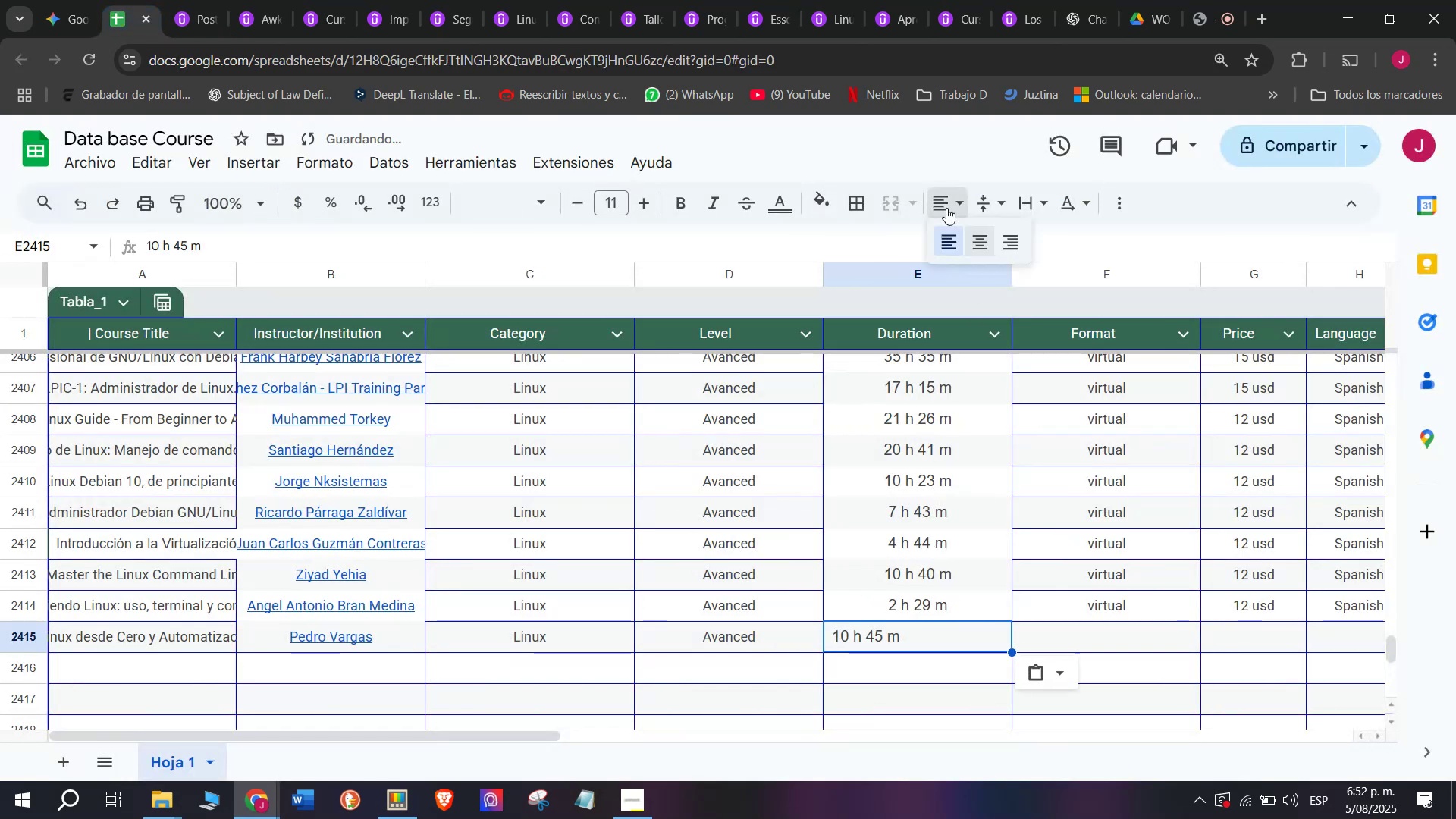 
double_click([971, 234])
 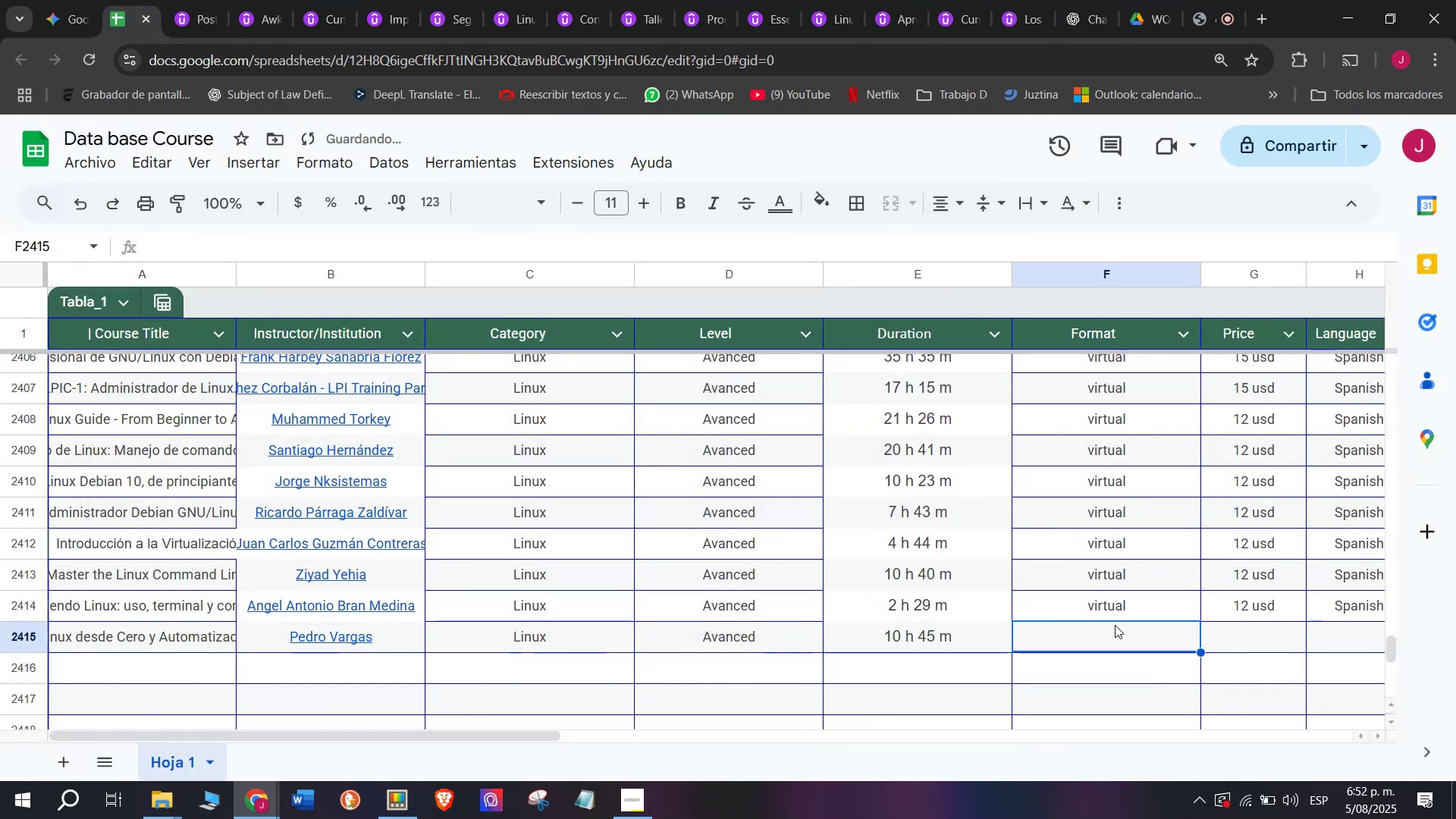 
double_click([1115, 596])
 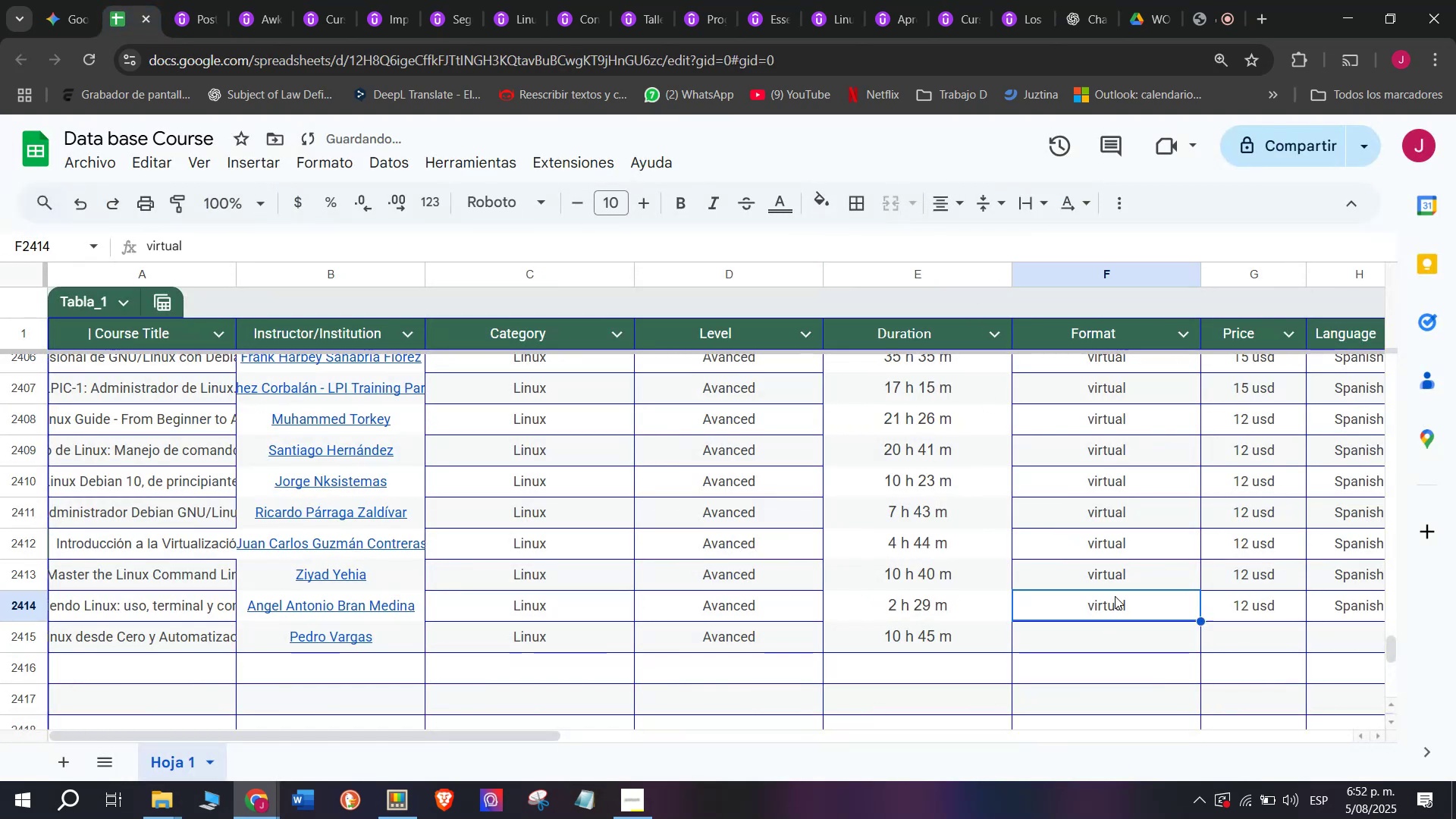 
key(Control+ControlLeft)
 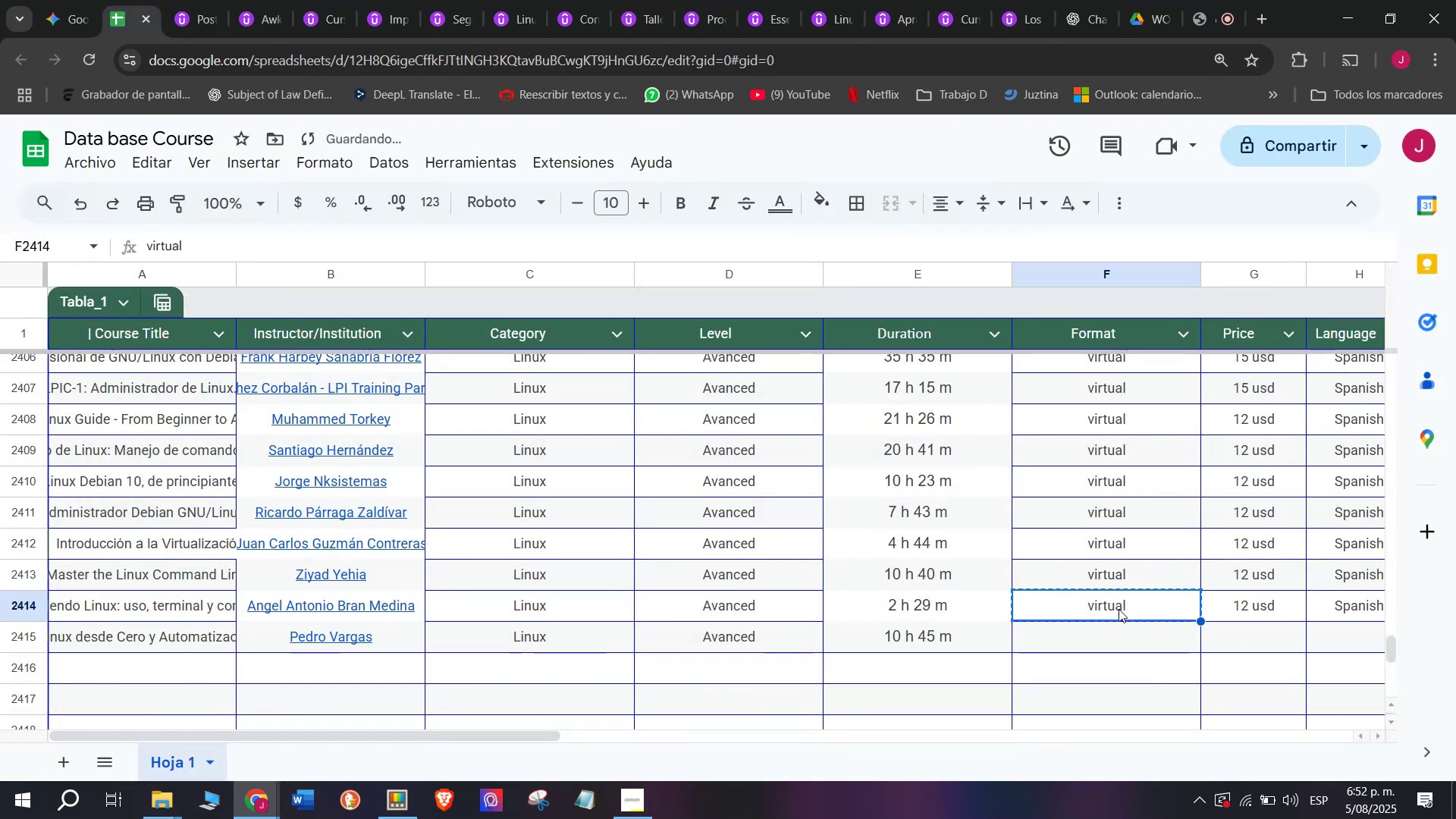 
key(Break)
 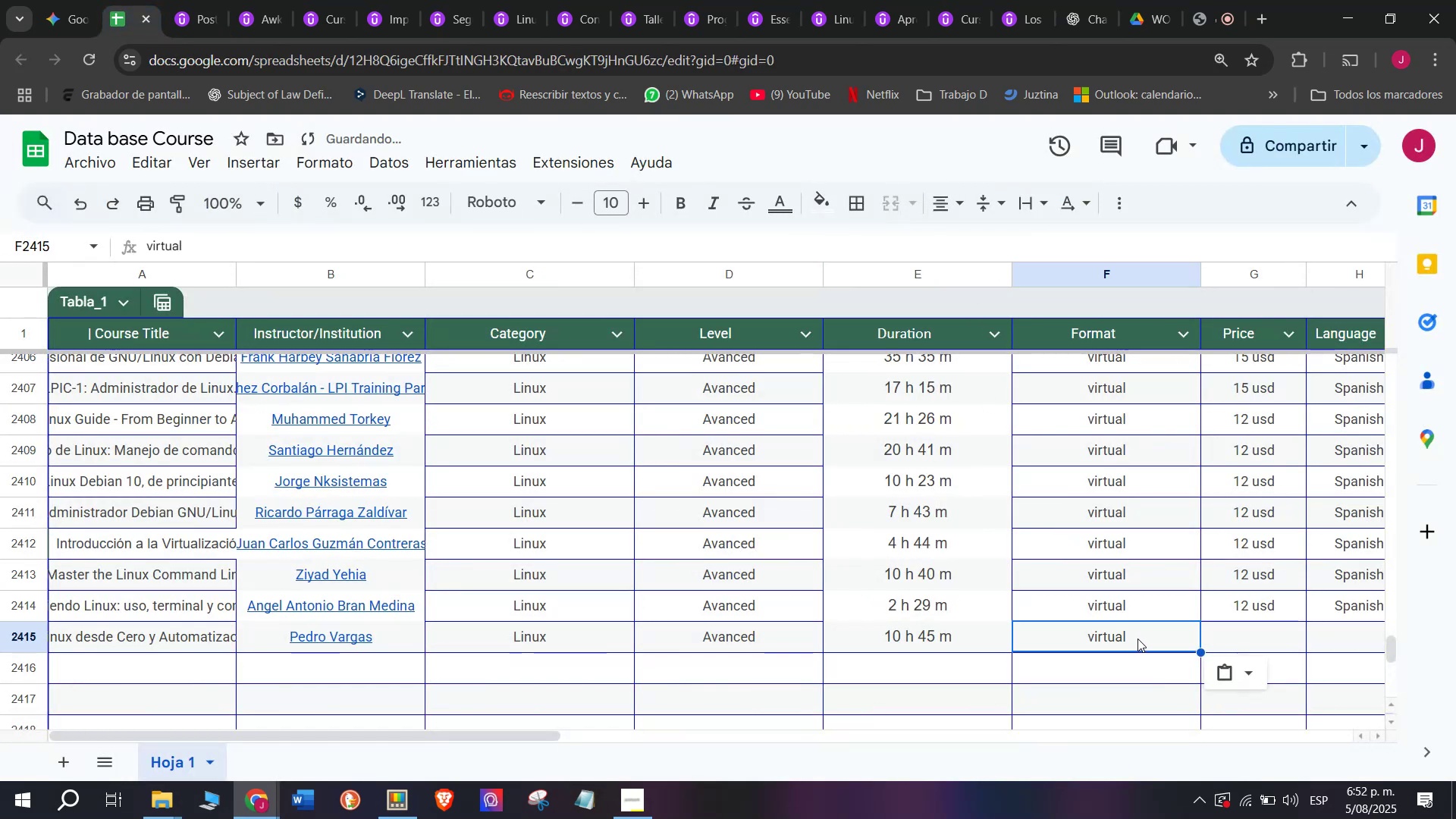 
key(Control+C)
 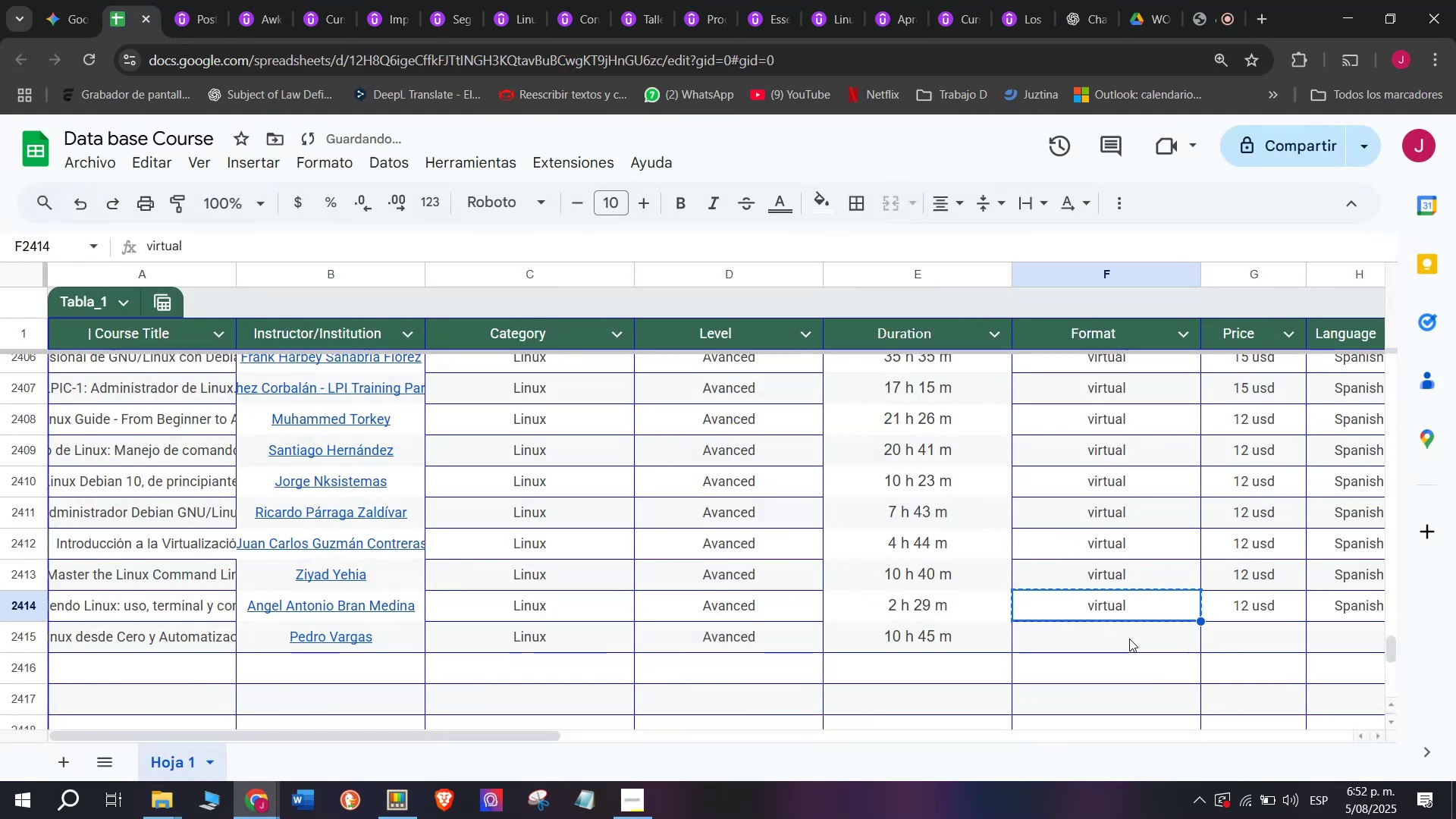 
triple_click([1129, 639])
 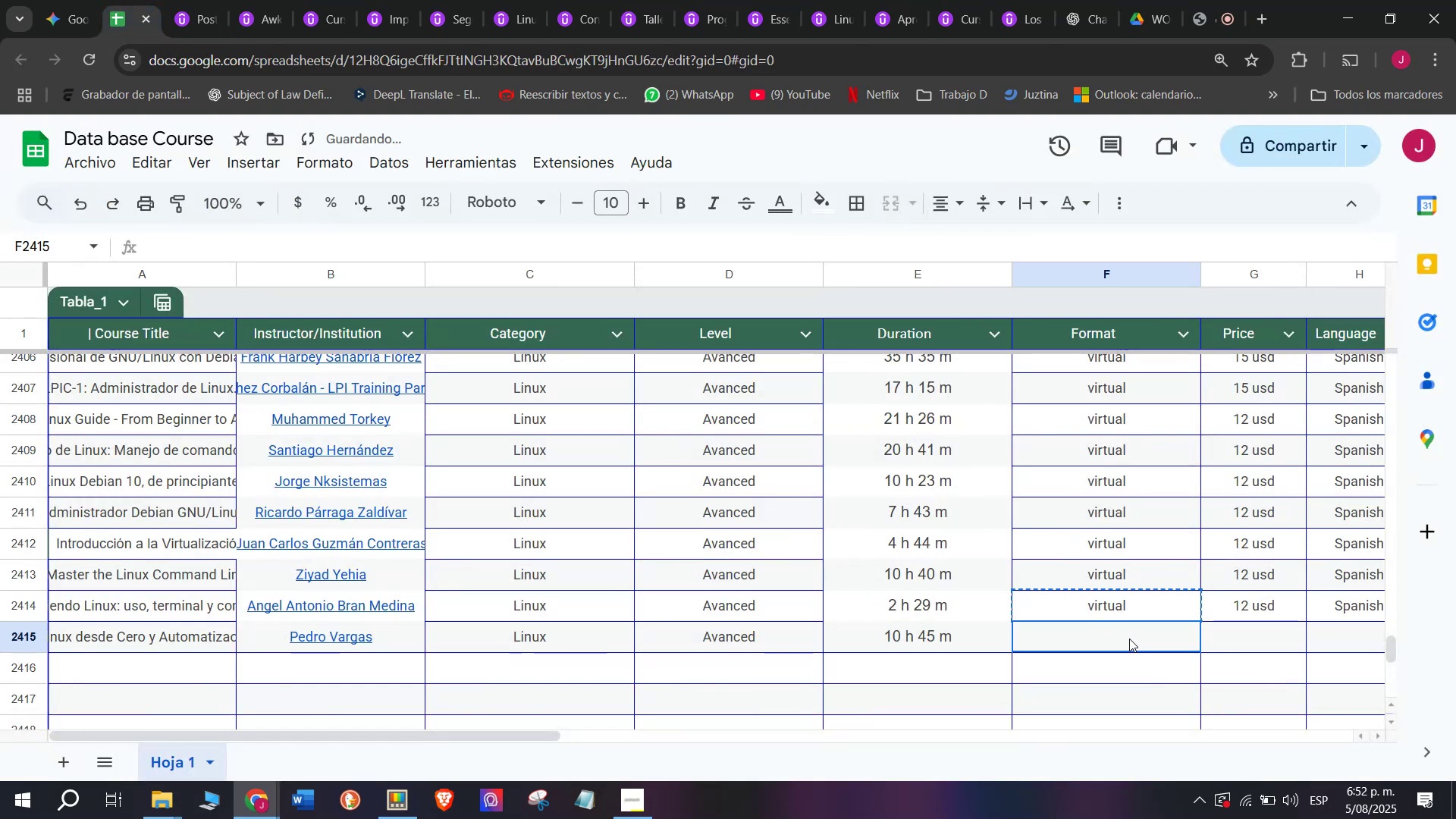 
key(Z)
 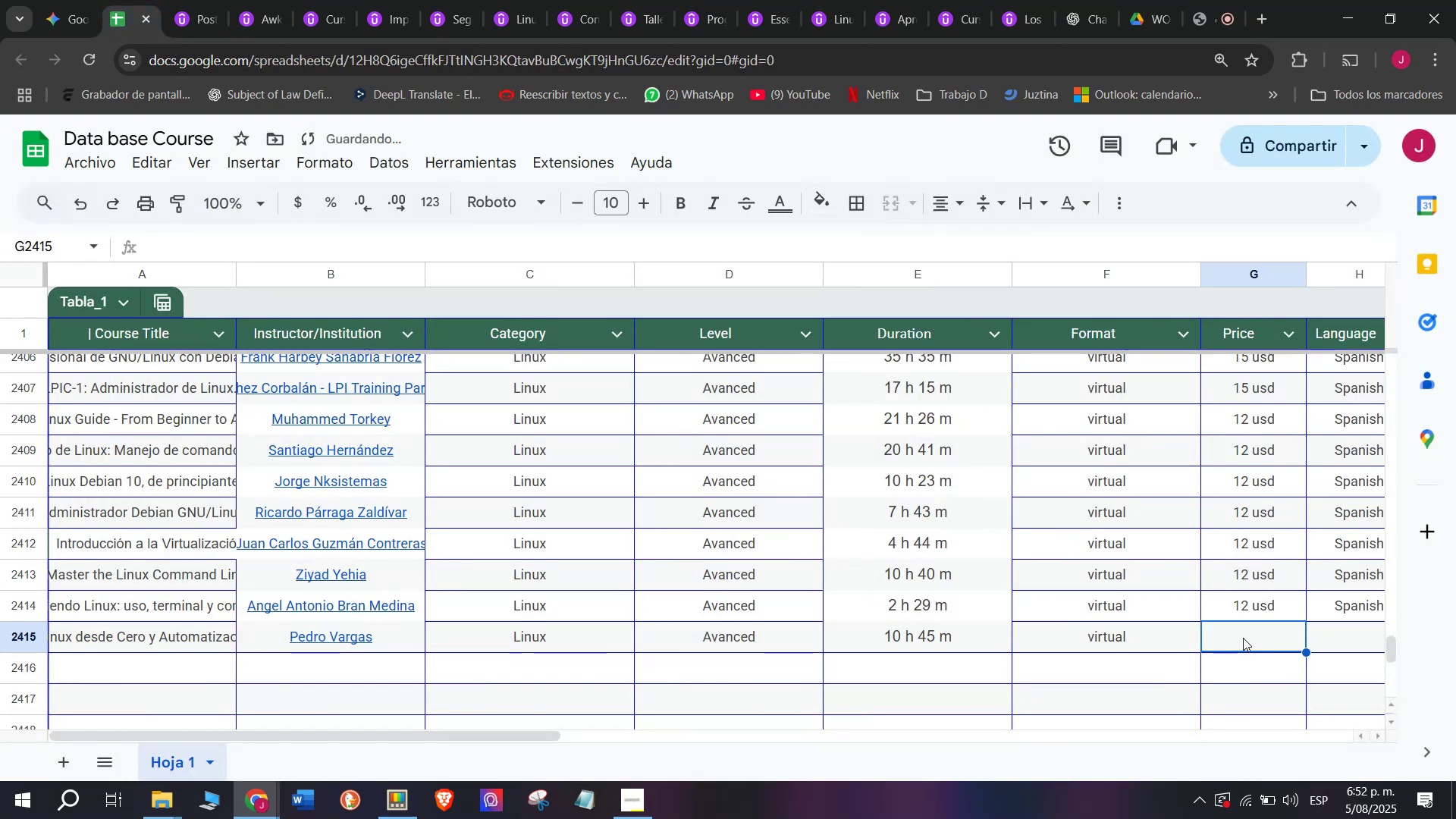 
key(Control+ControlLeft)
 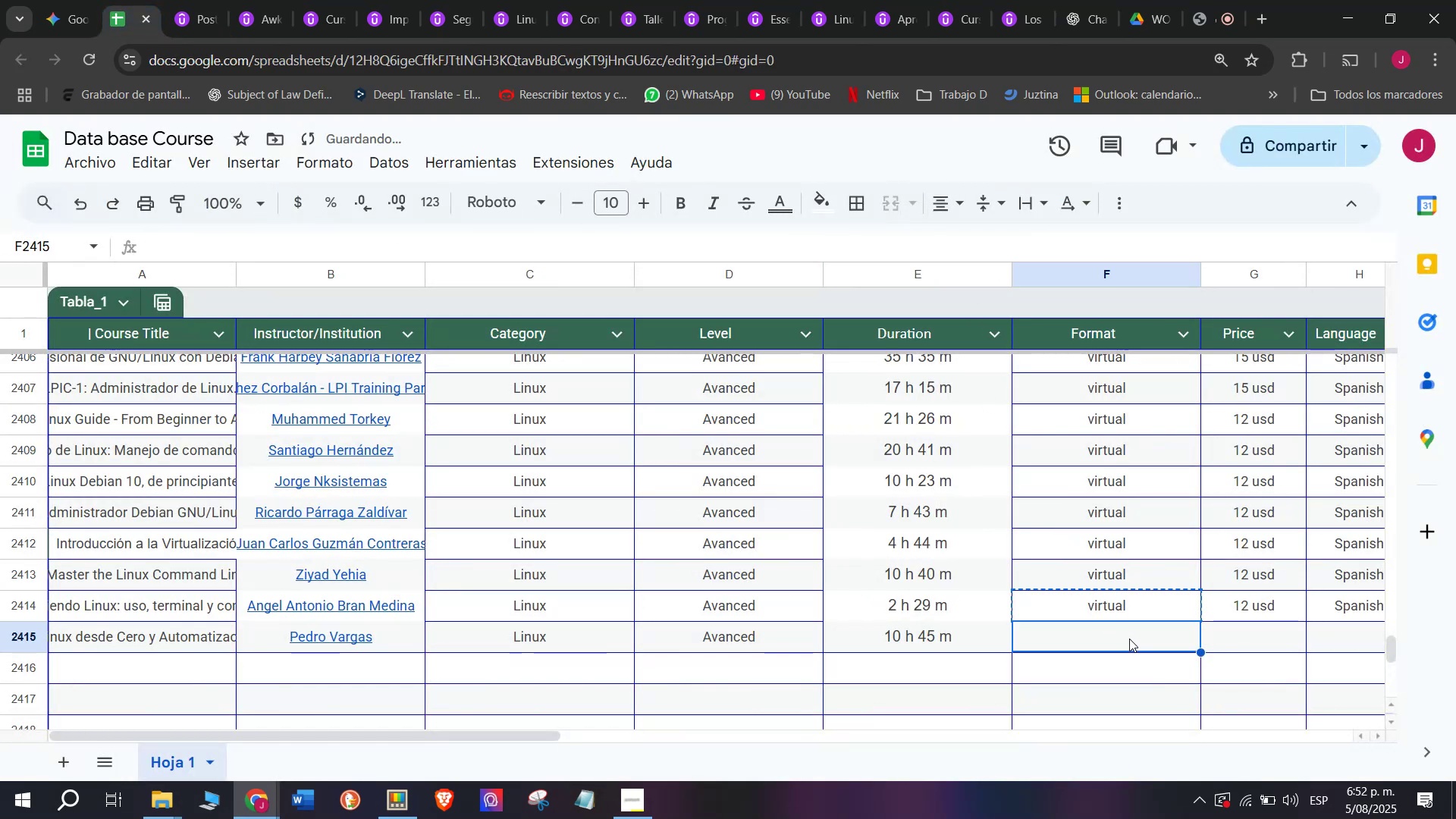 
key(Control+V)
 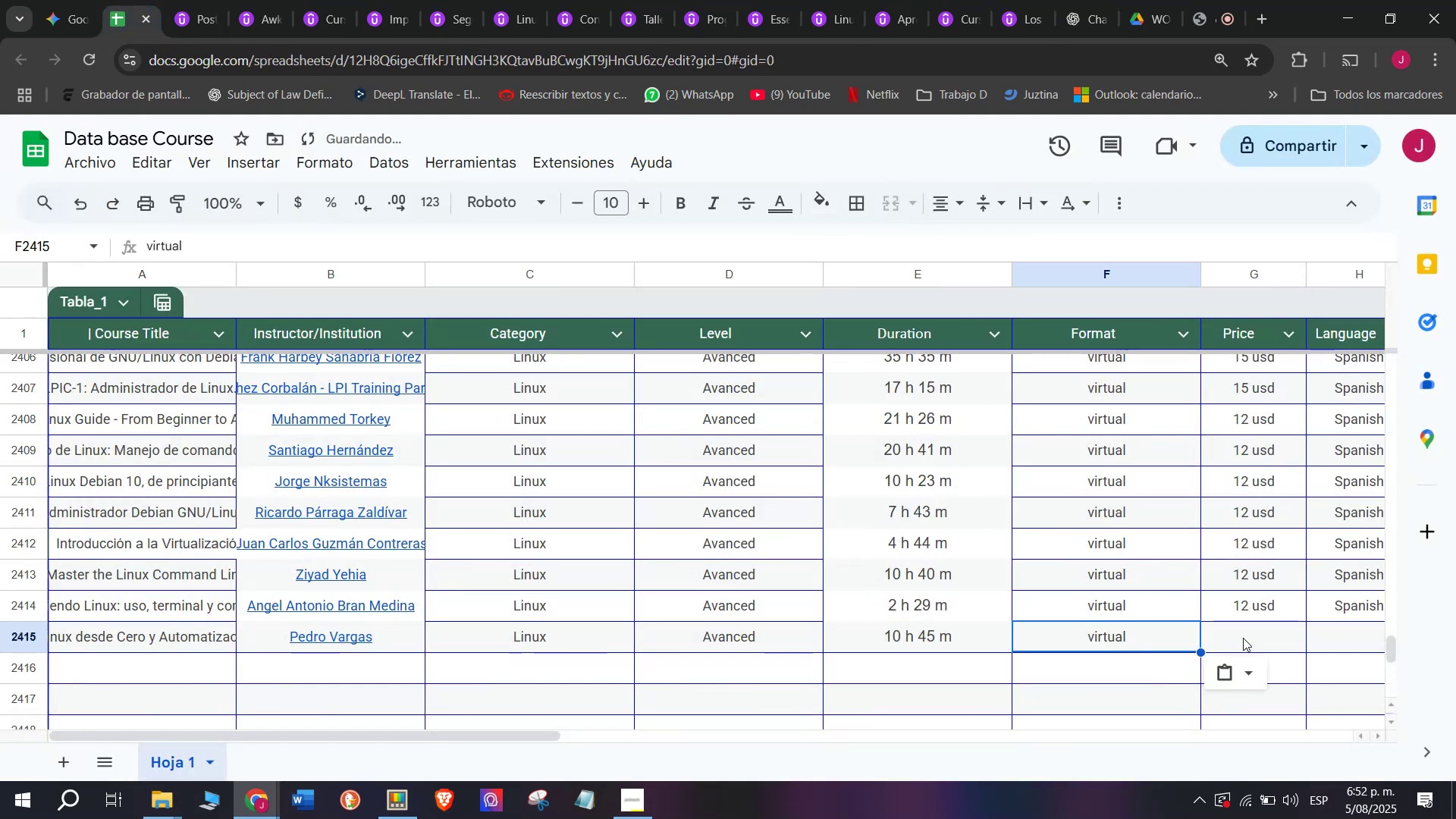 
triple_click([1243, 638])
 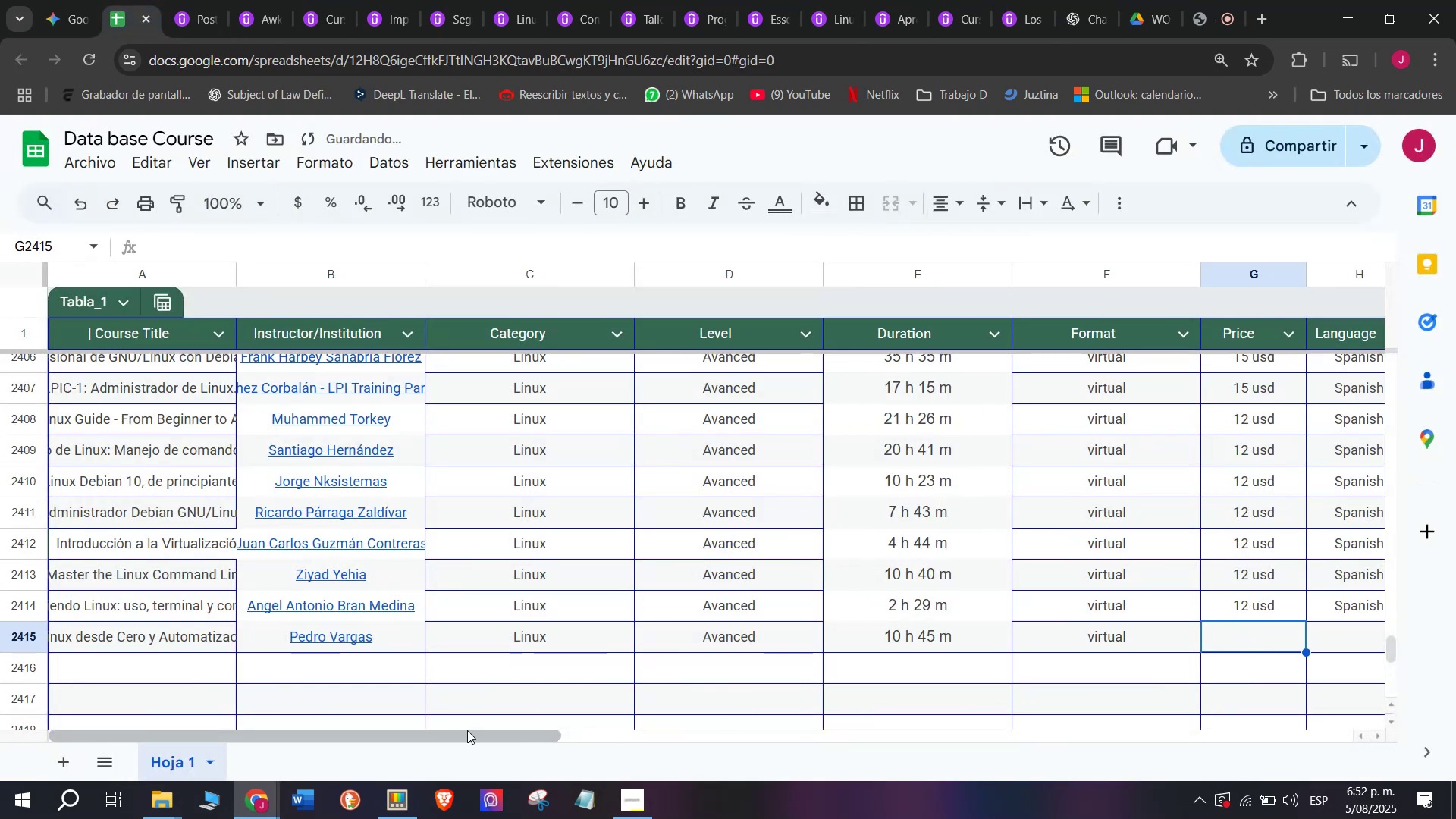 
left_click_drag(start_coordinate=[483, 738], to_coordinate=[773, 761])
 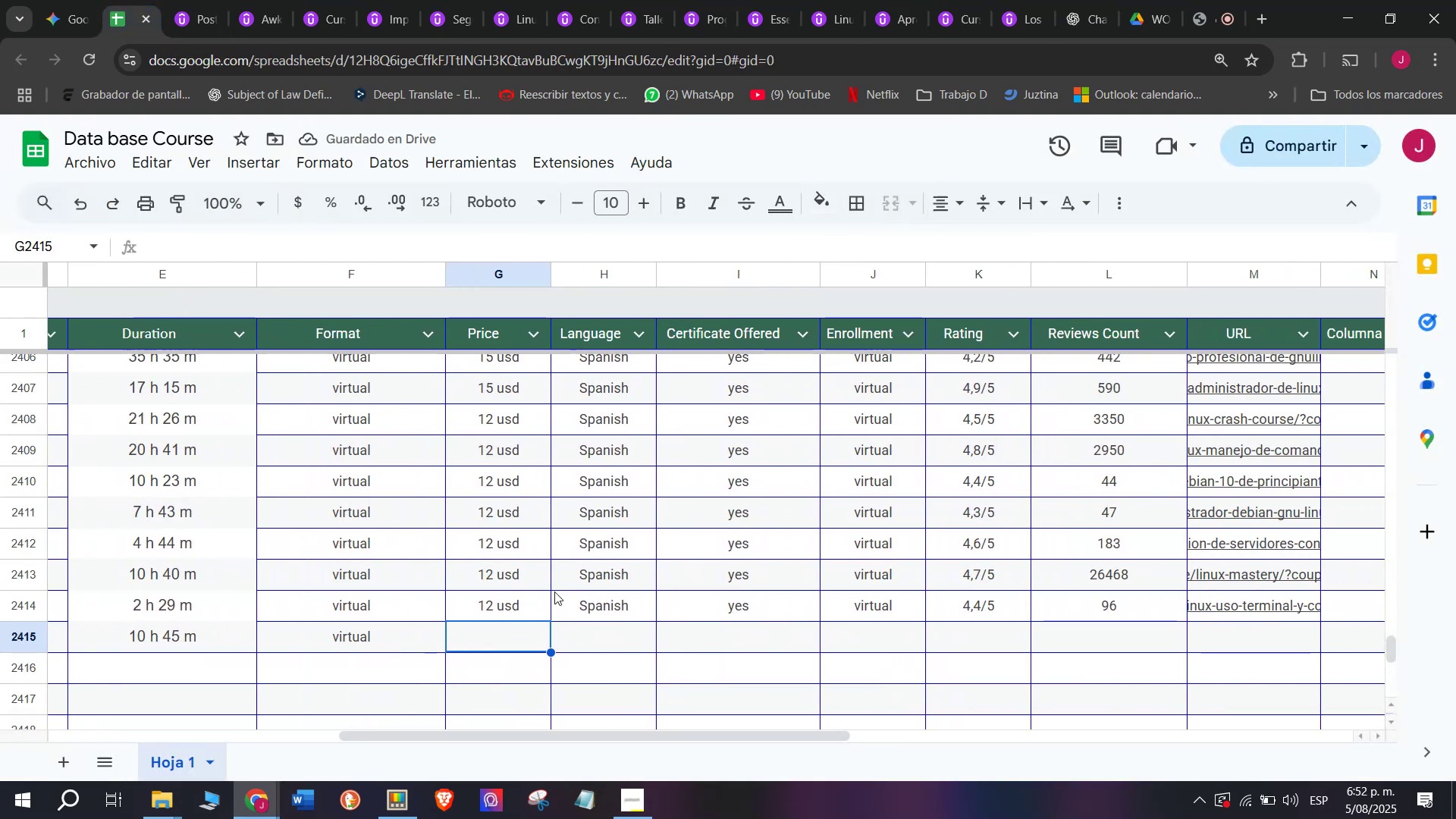 
left_click([493, 604])
 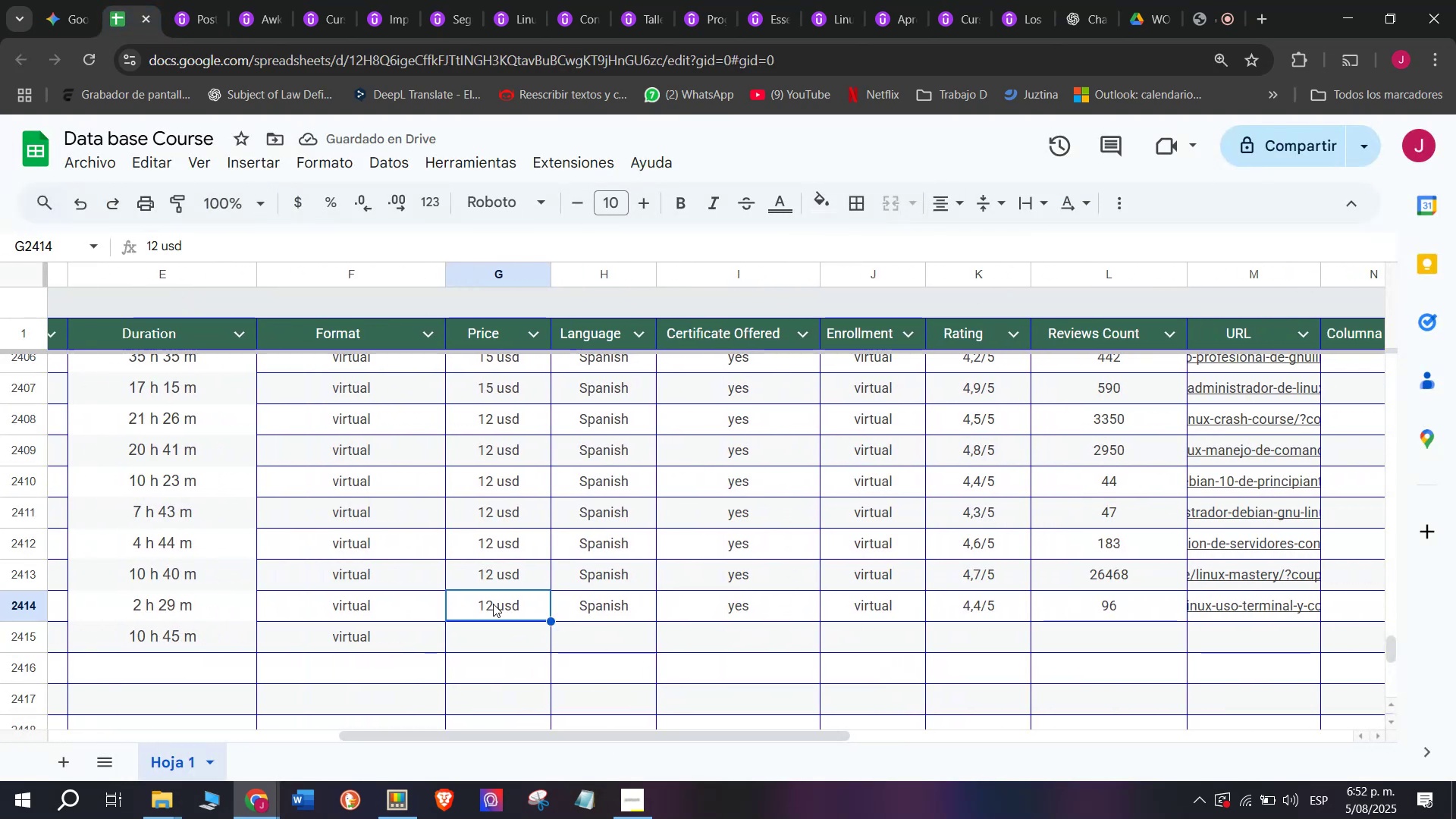 
key(Control+ControlLeft)
 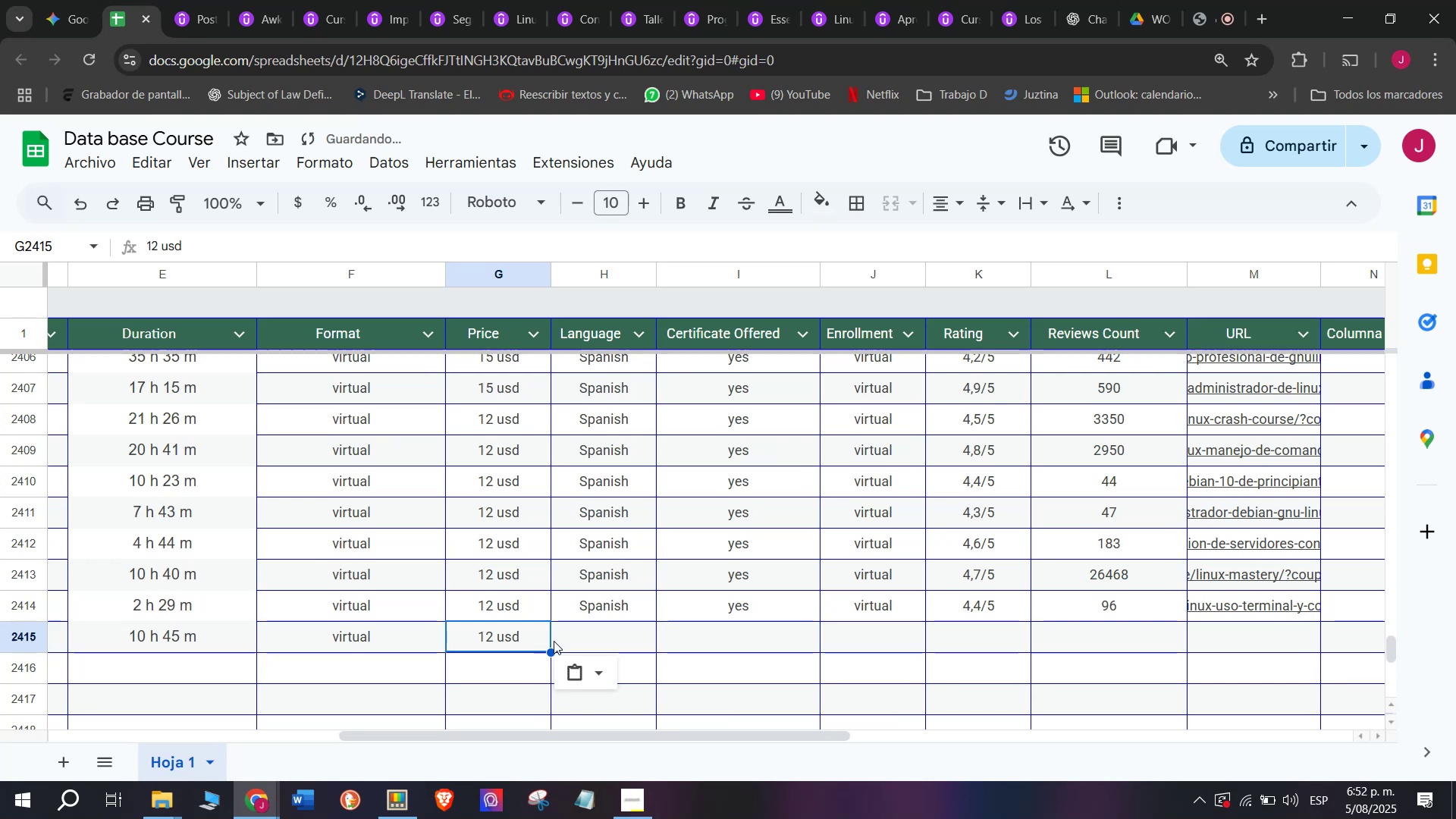 
key(Control+C)
 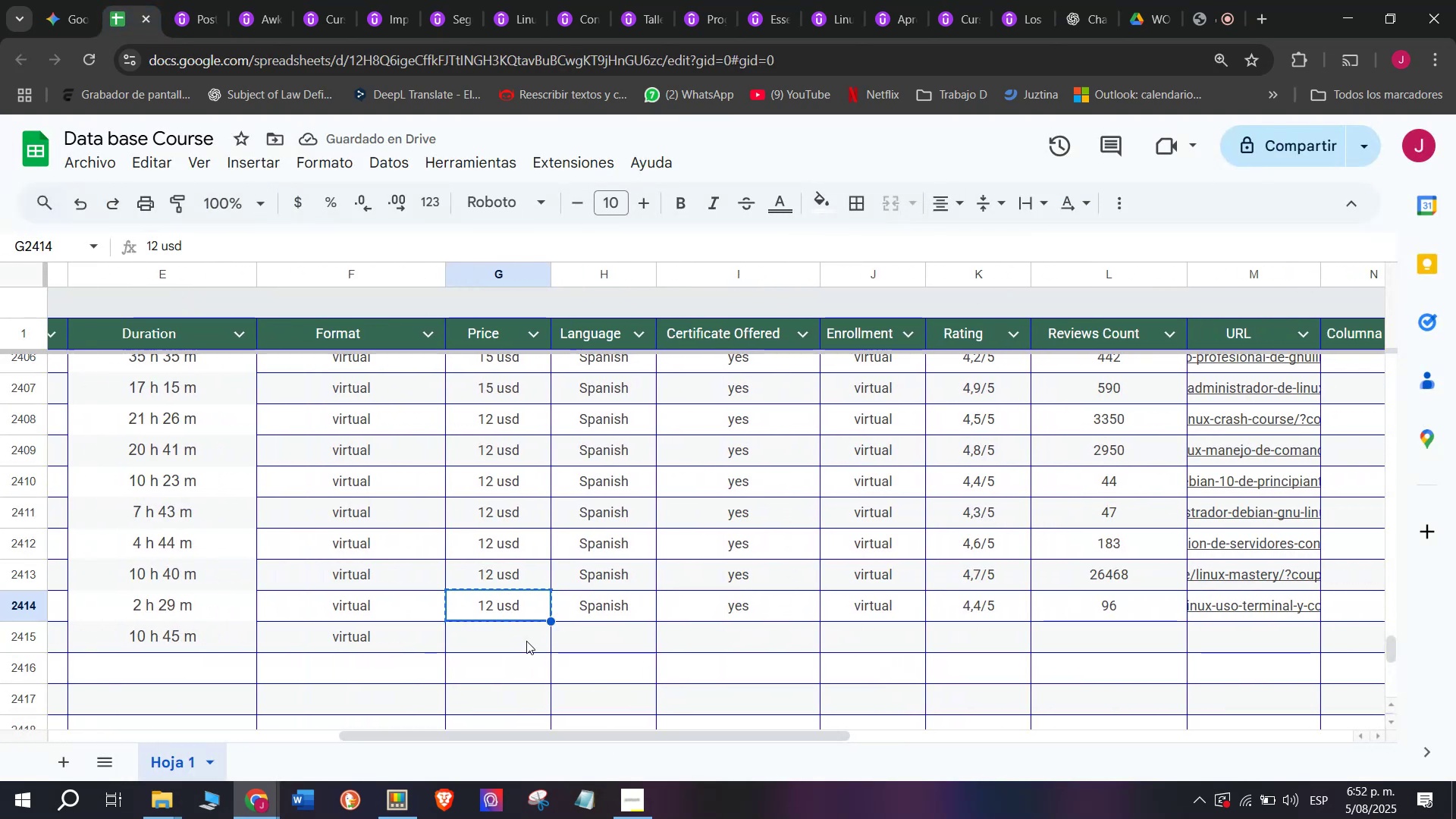 
key(Break)
 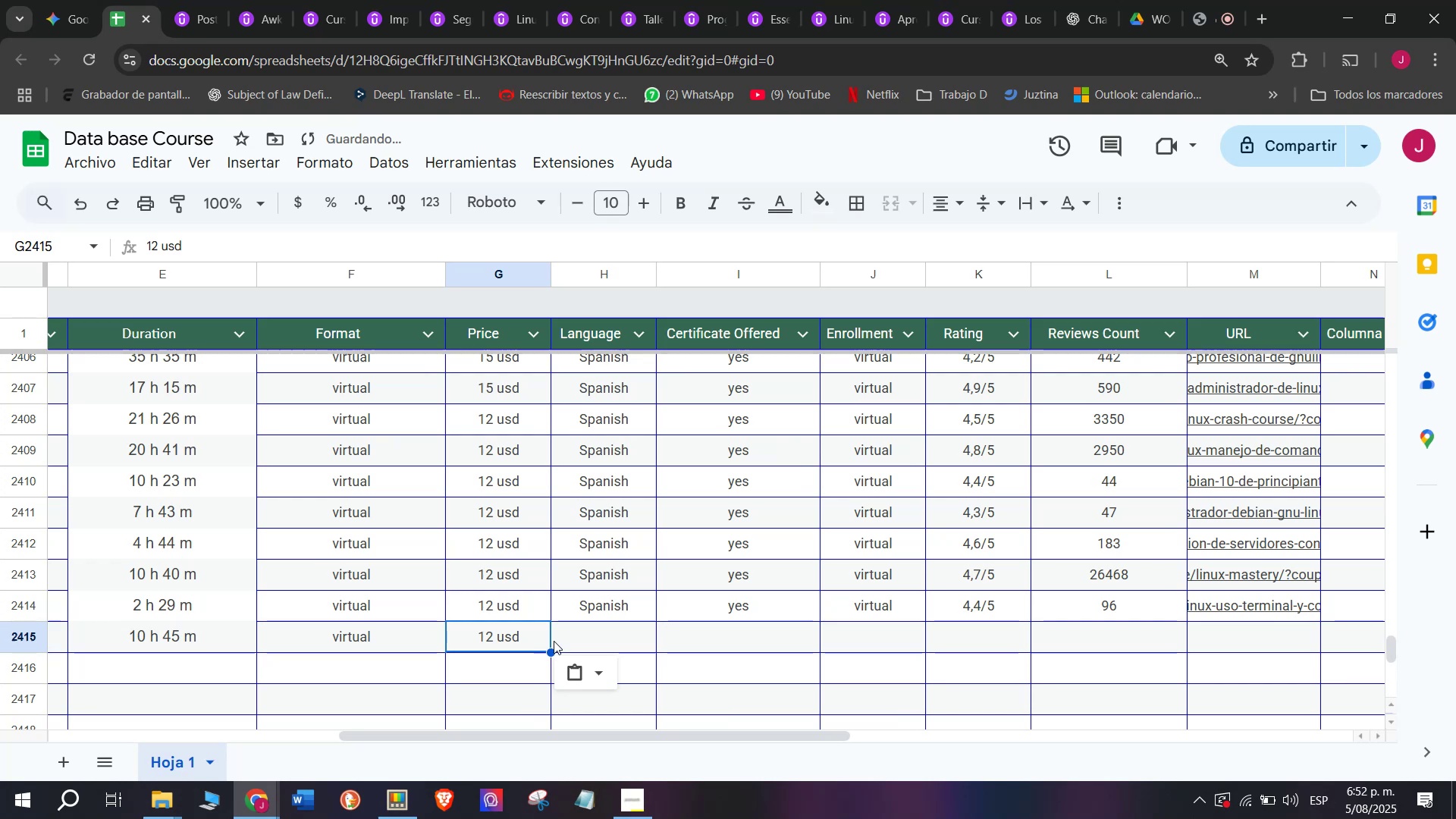 
double_click([526, 641])
 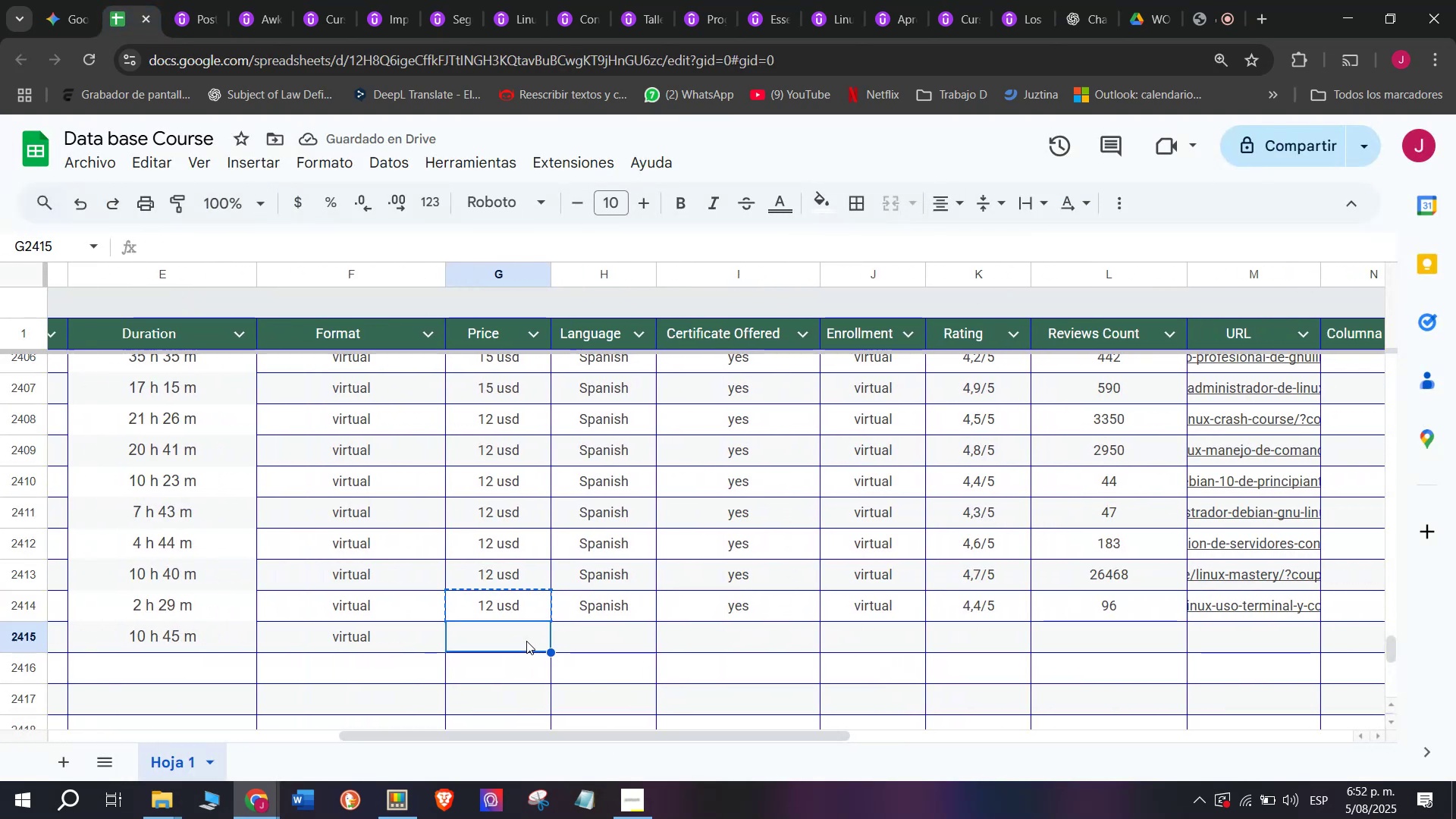 
key(Z)
 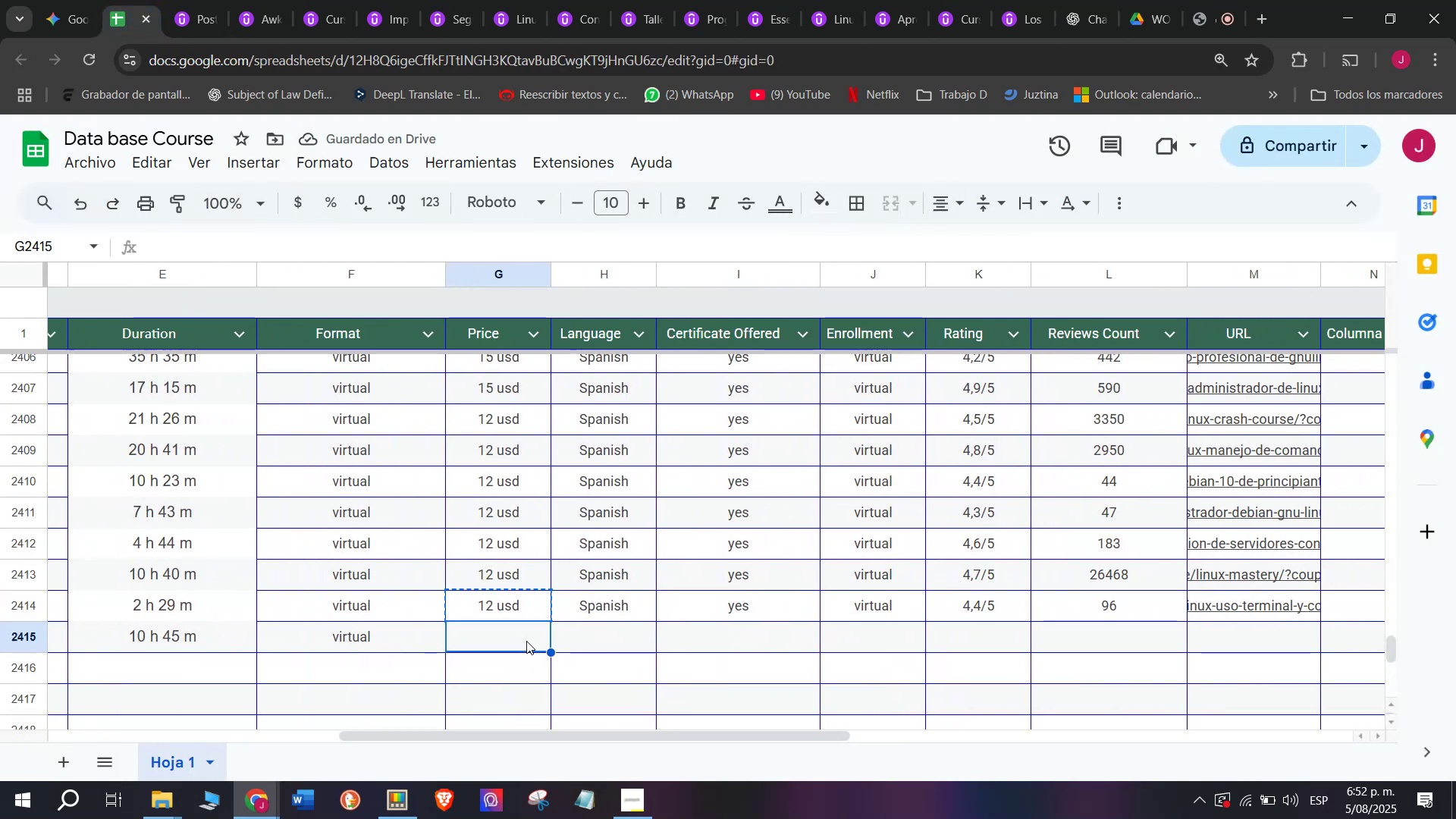 
key(Control+ControlLeft)
 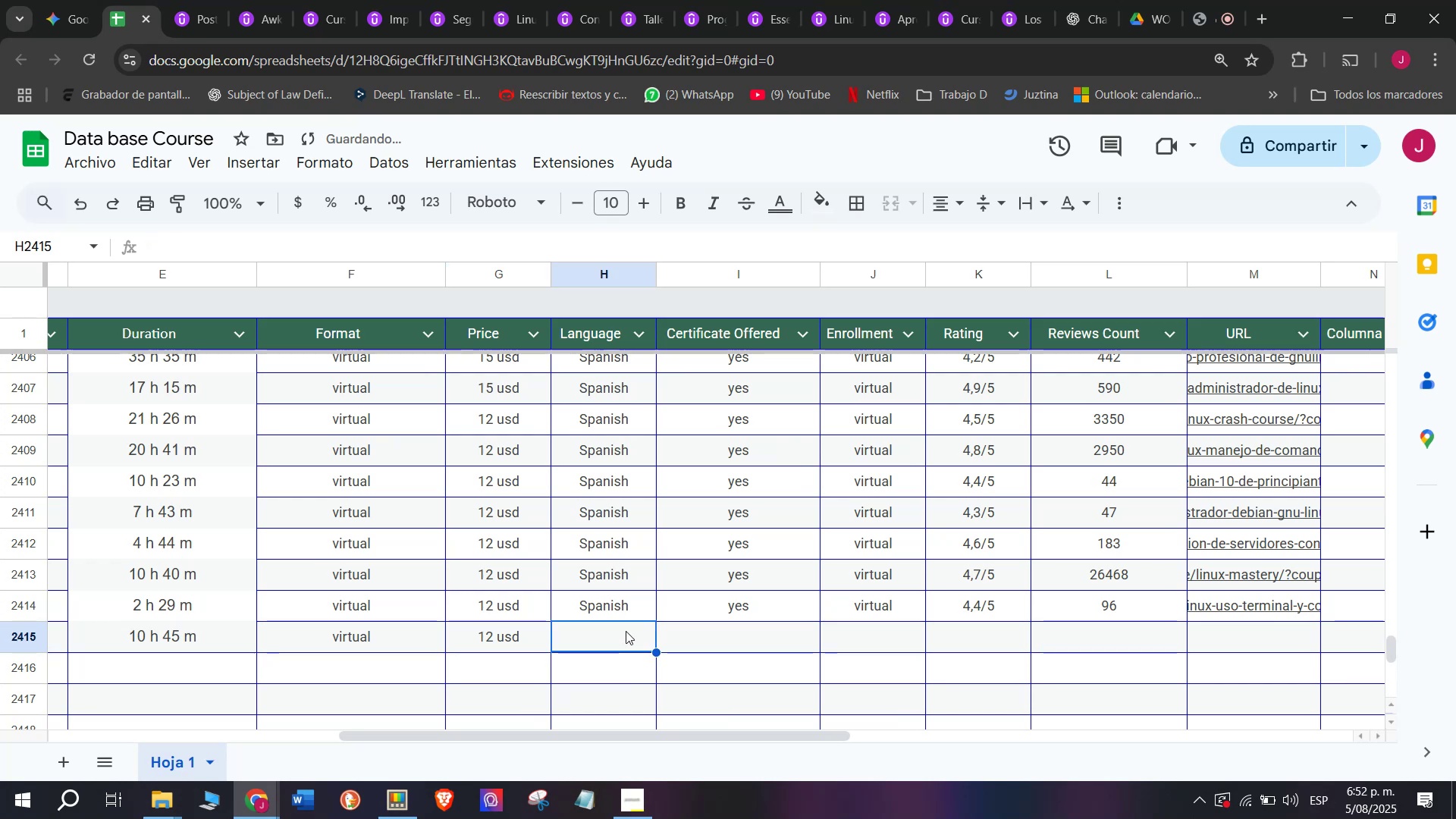 
key(Control+V)
 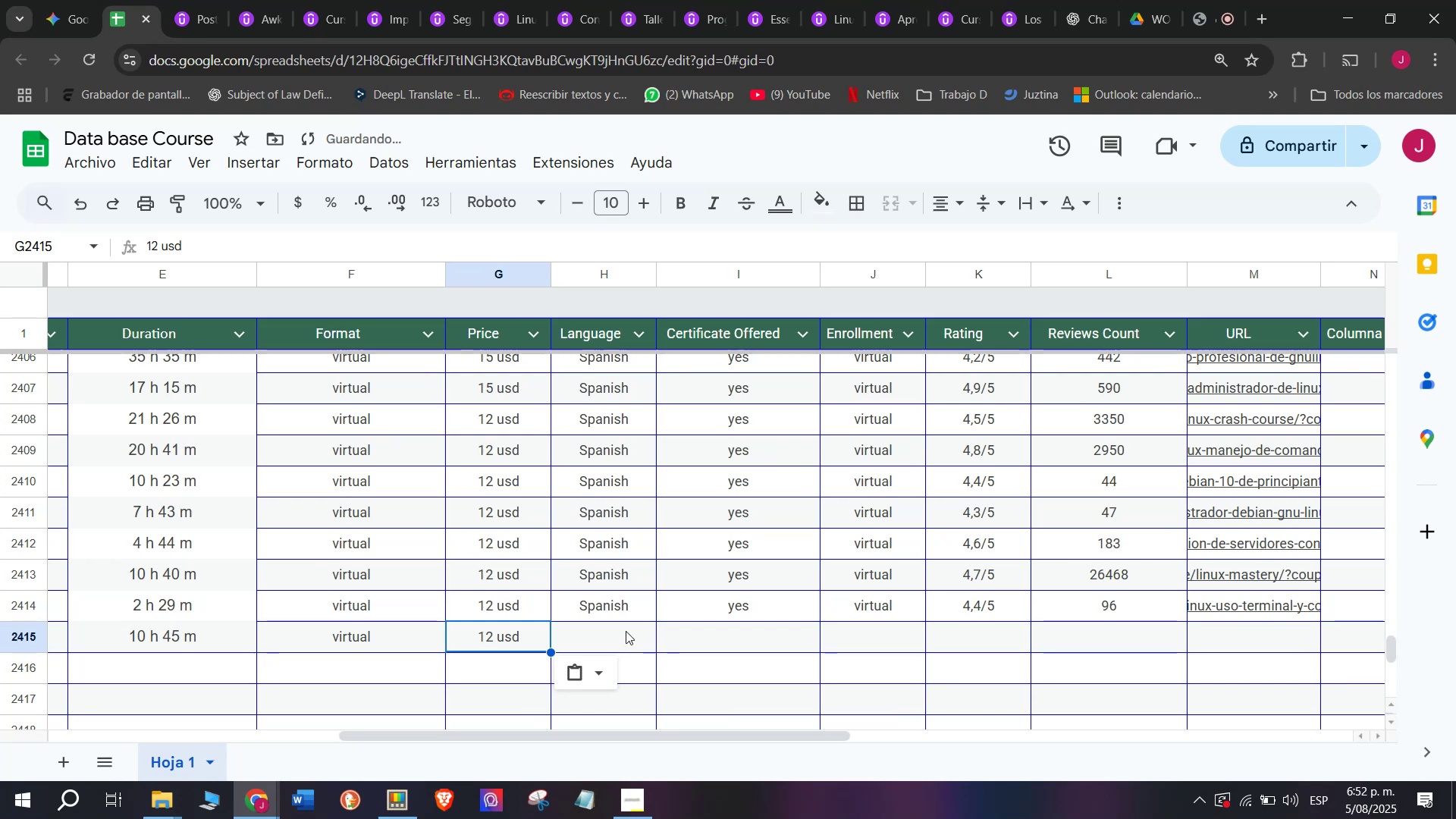 
triple_click([626, 631])
 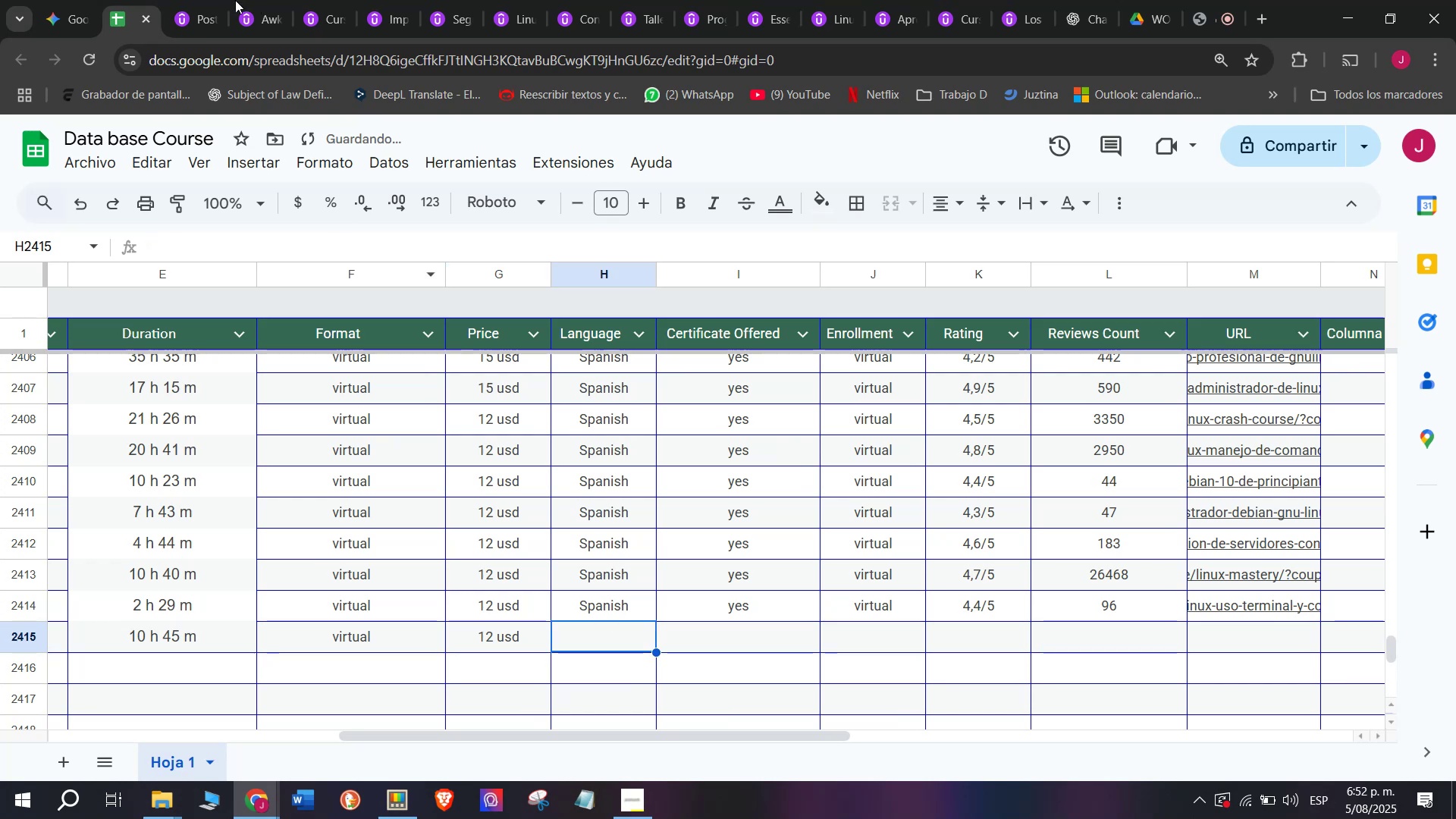 
left_click([197, 0])
 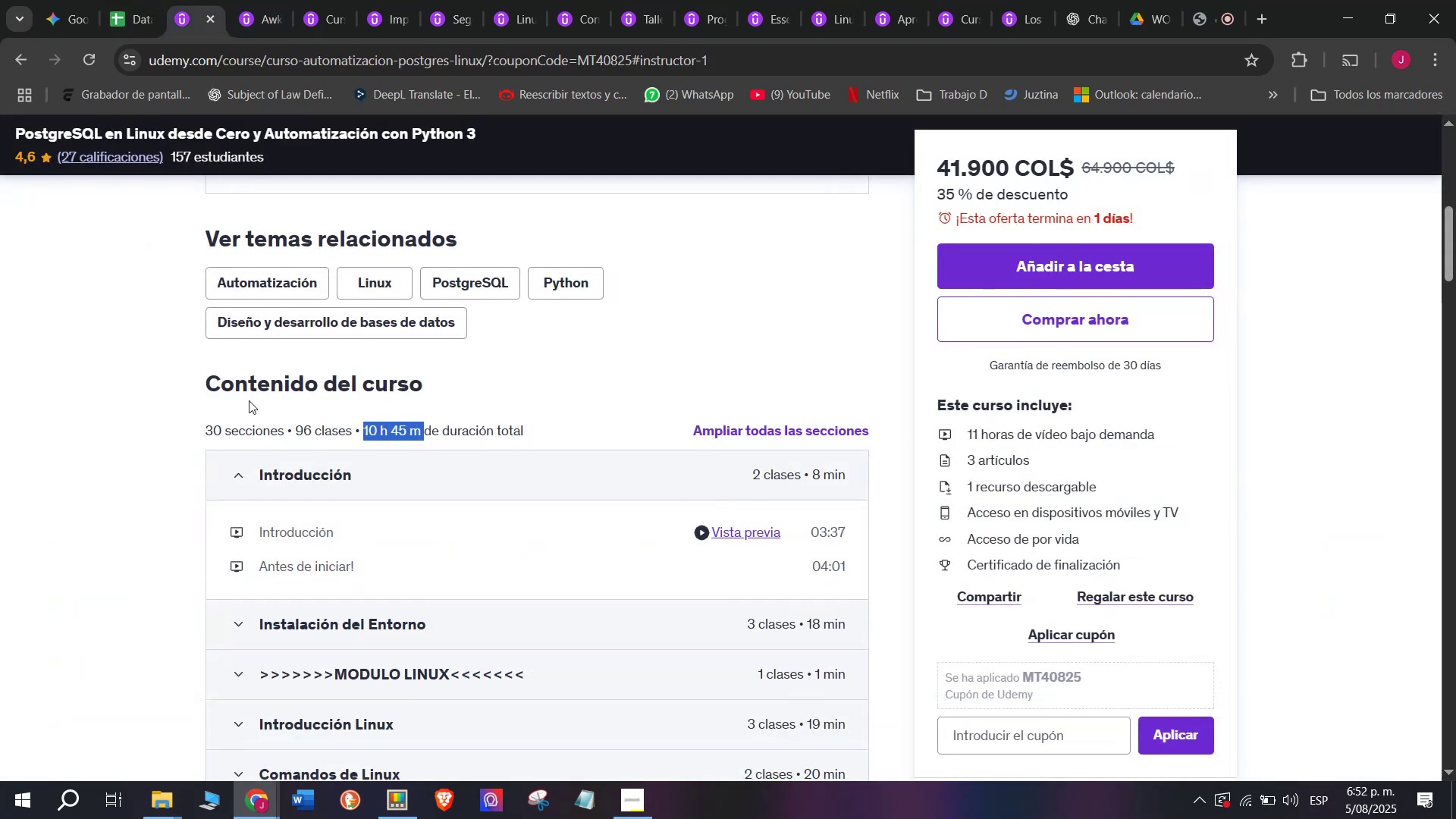 
scroll: coordinate [249, 399], scroll_direction: up, amount: 5.0
 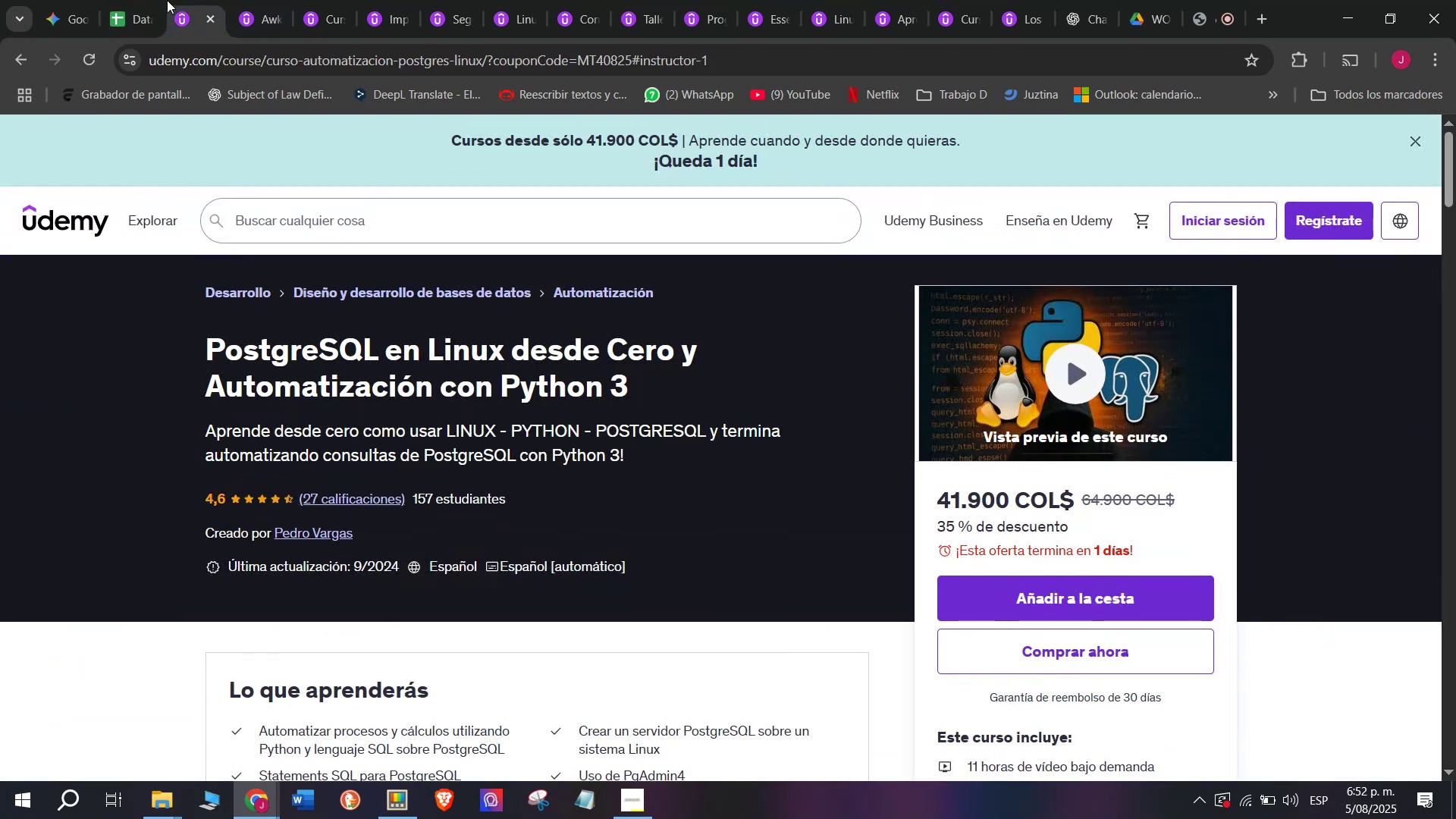 
left_click([121, 0])
 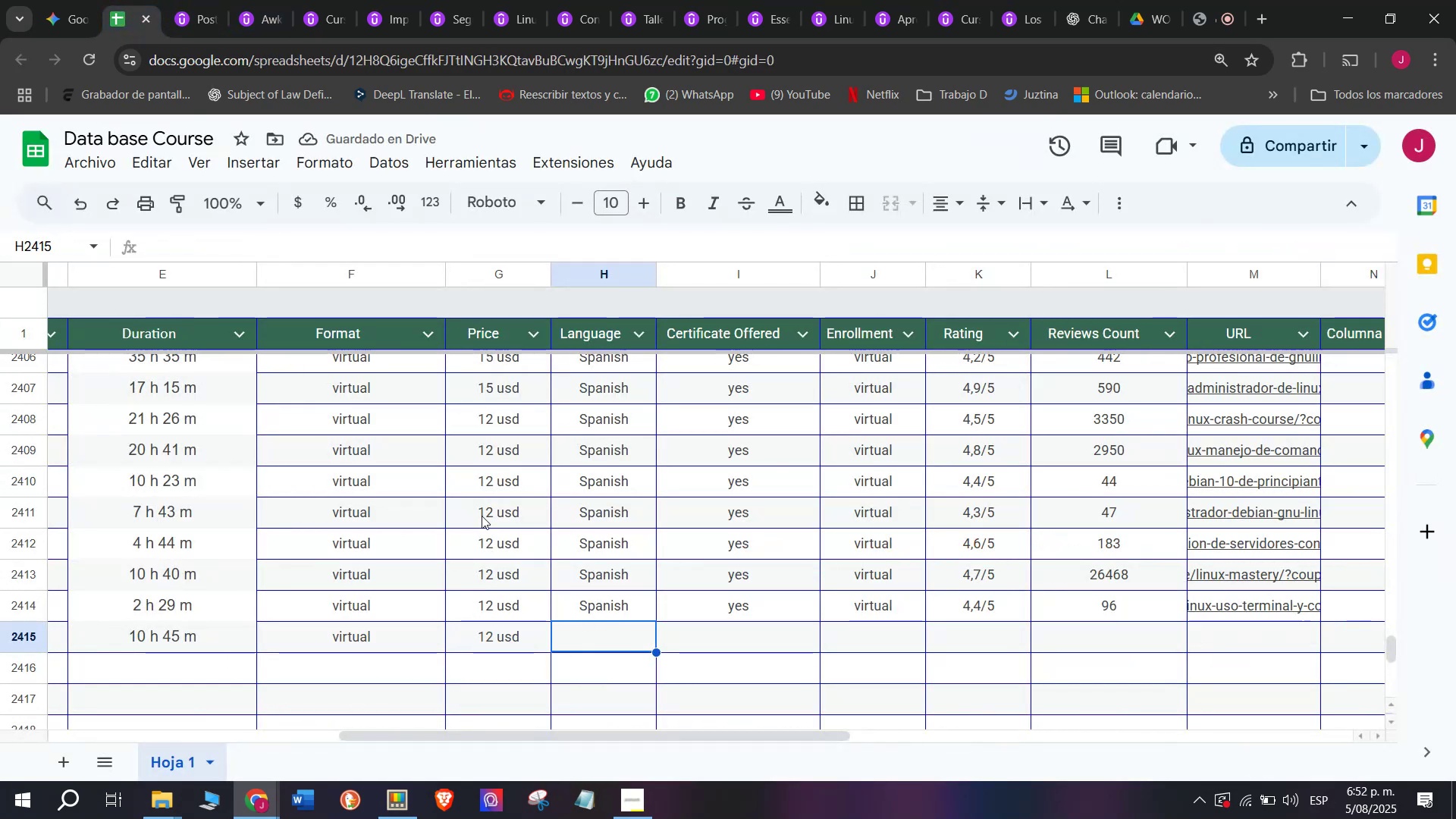 
left_click([186, 0])
 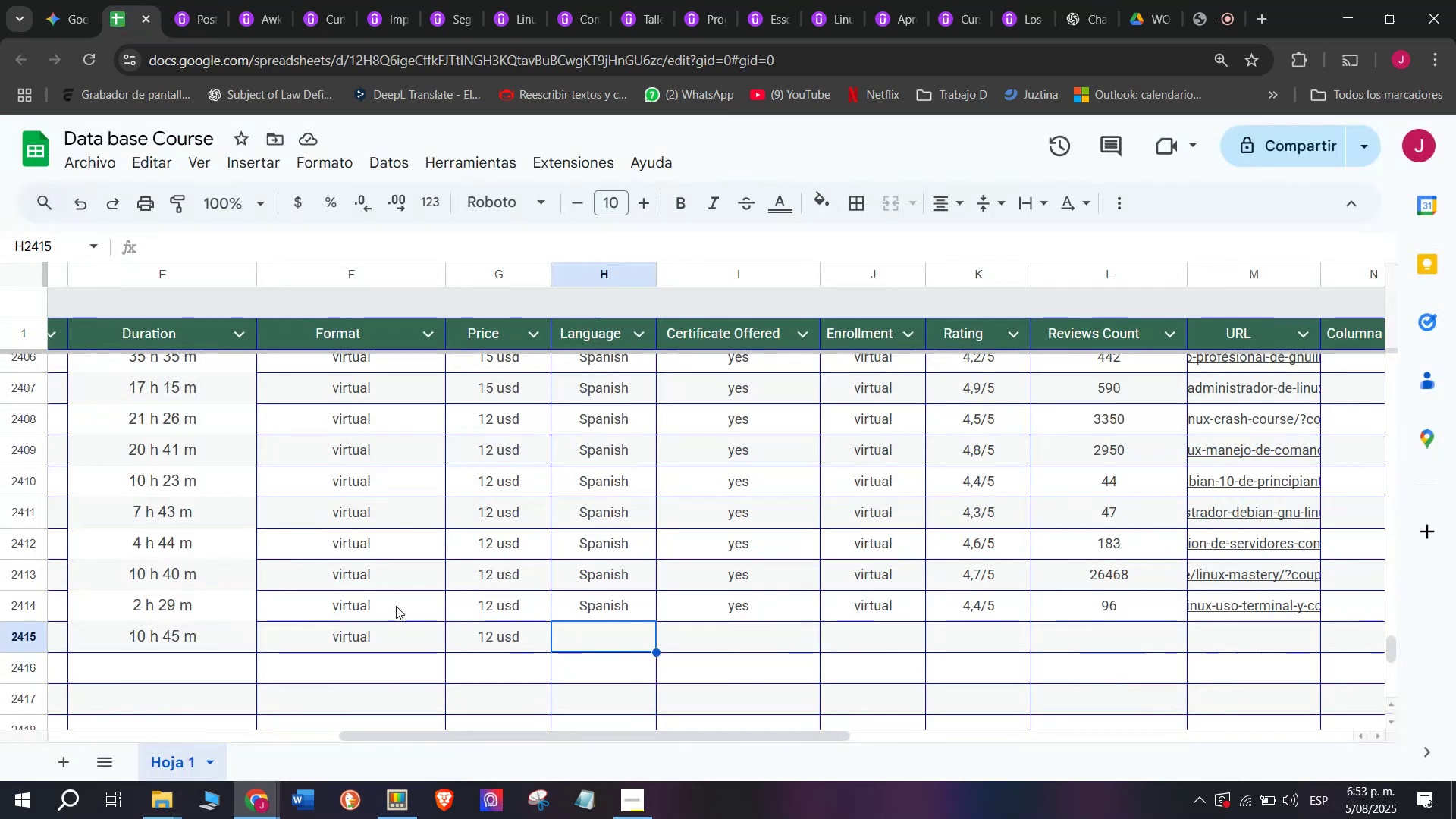 
wait(5.56)
 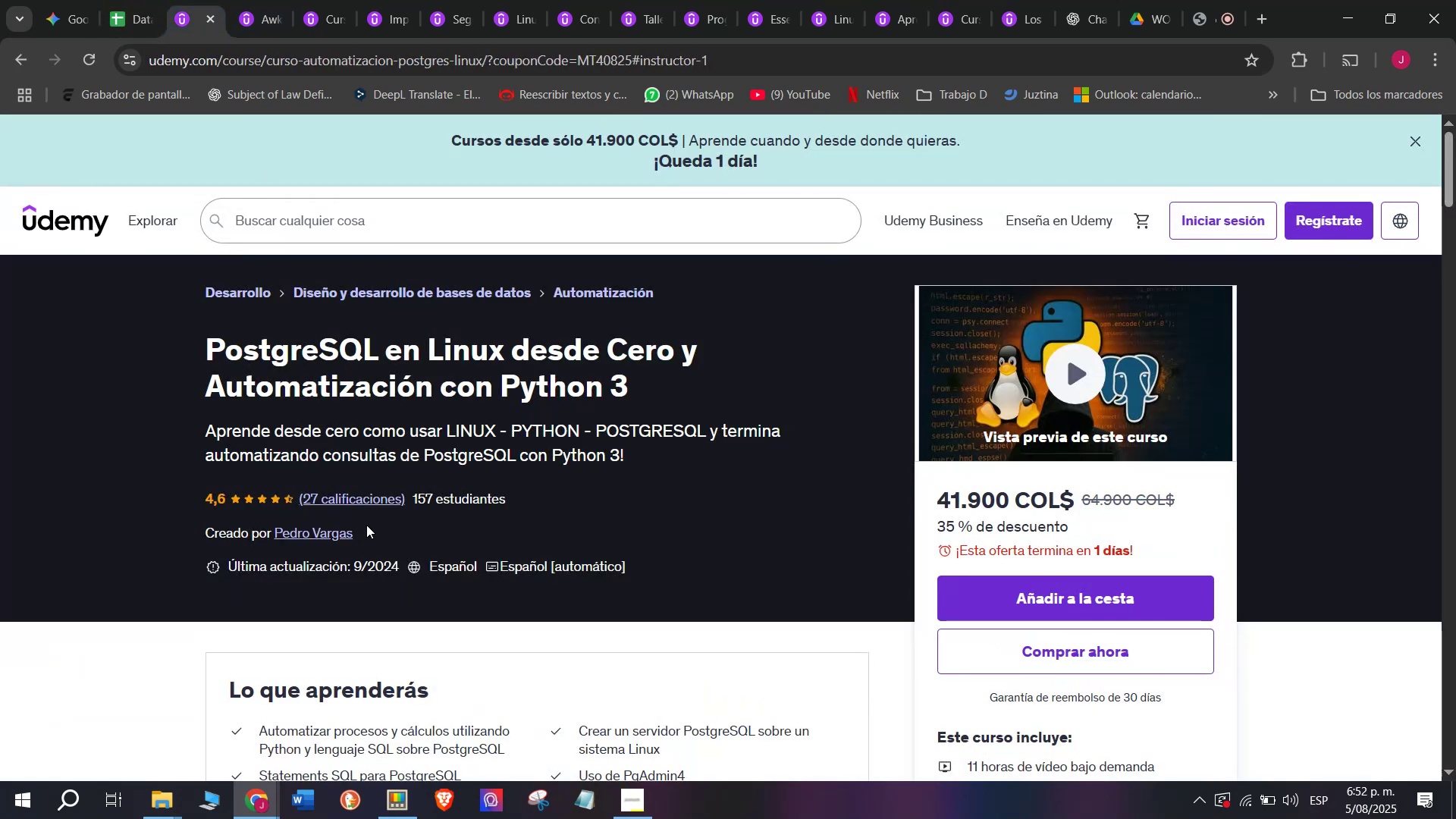 
key(Break)
 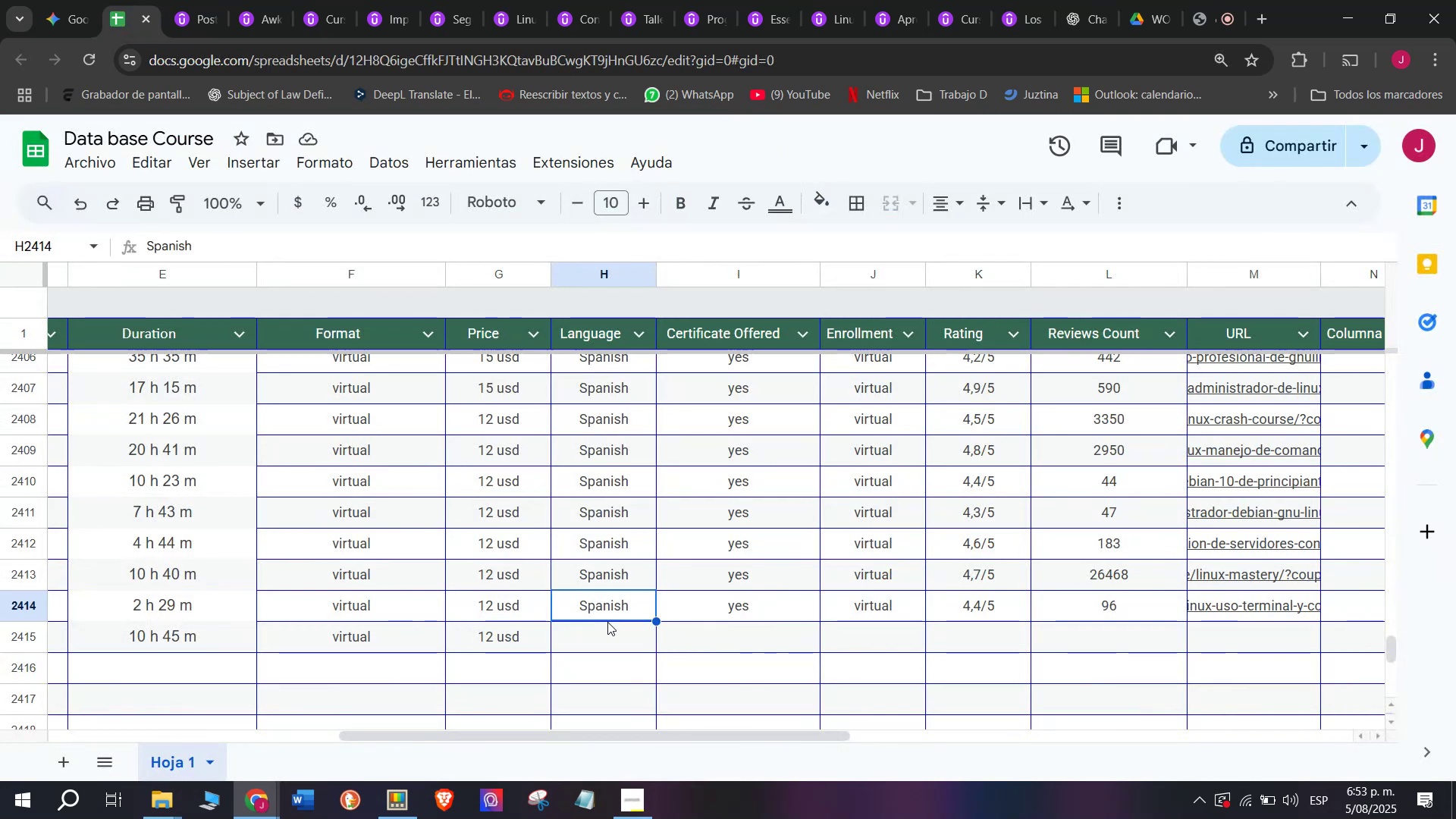 
key(Control+ControlLeft)
 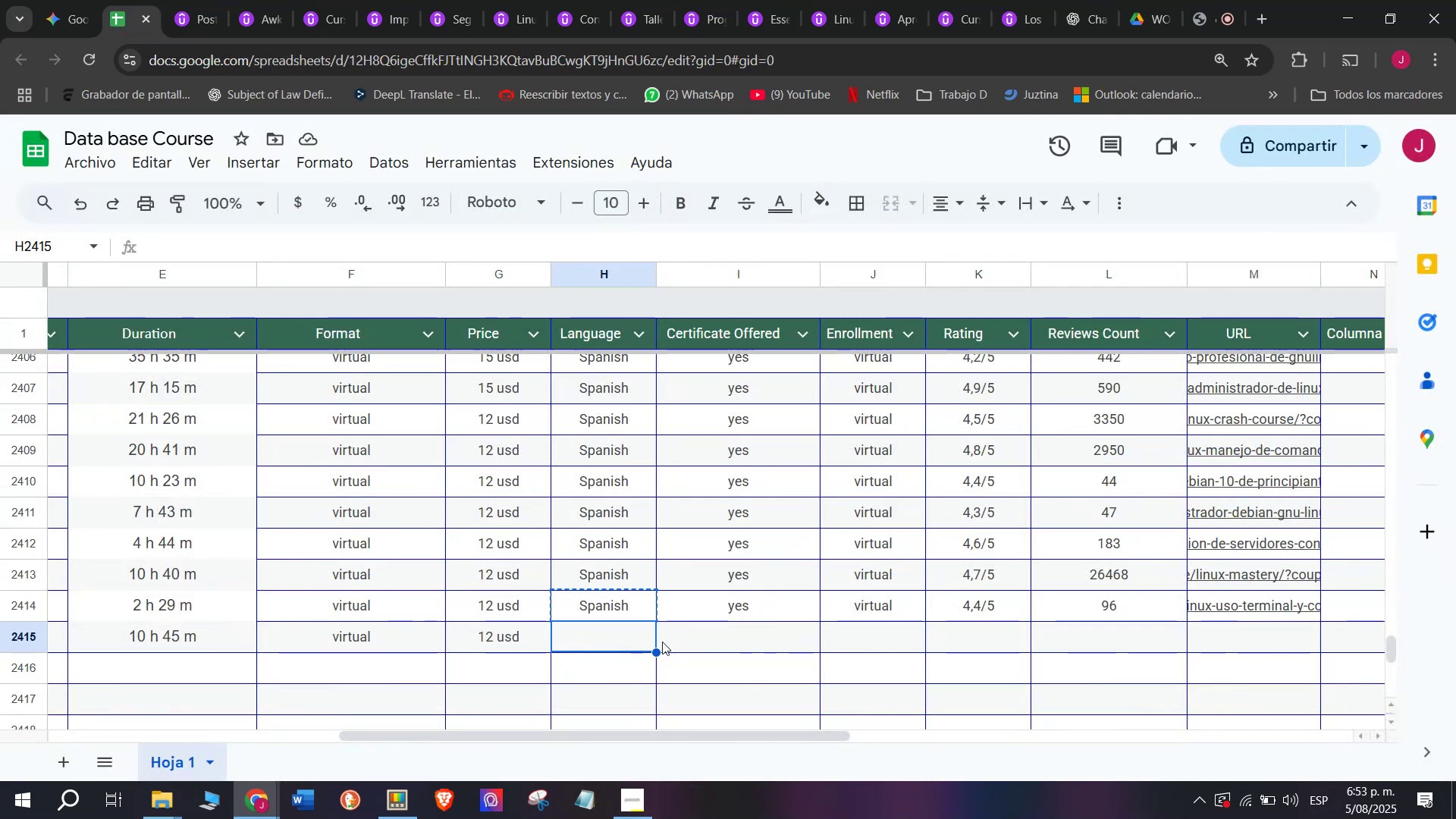 
key(Control+C)
 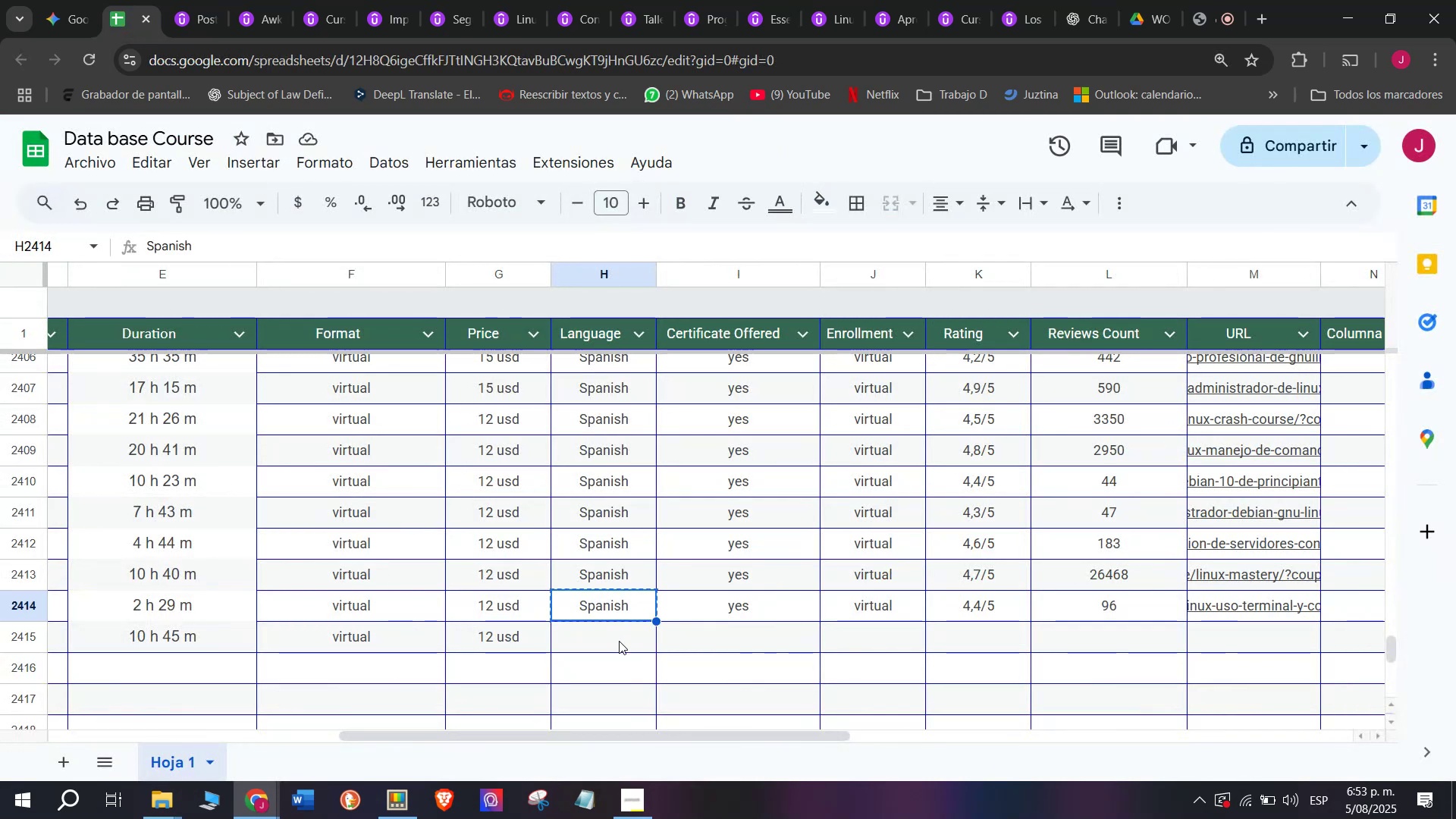 
double_click([619, 641])
 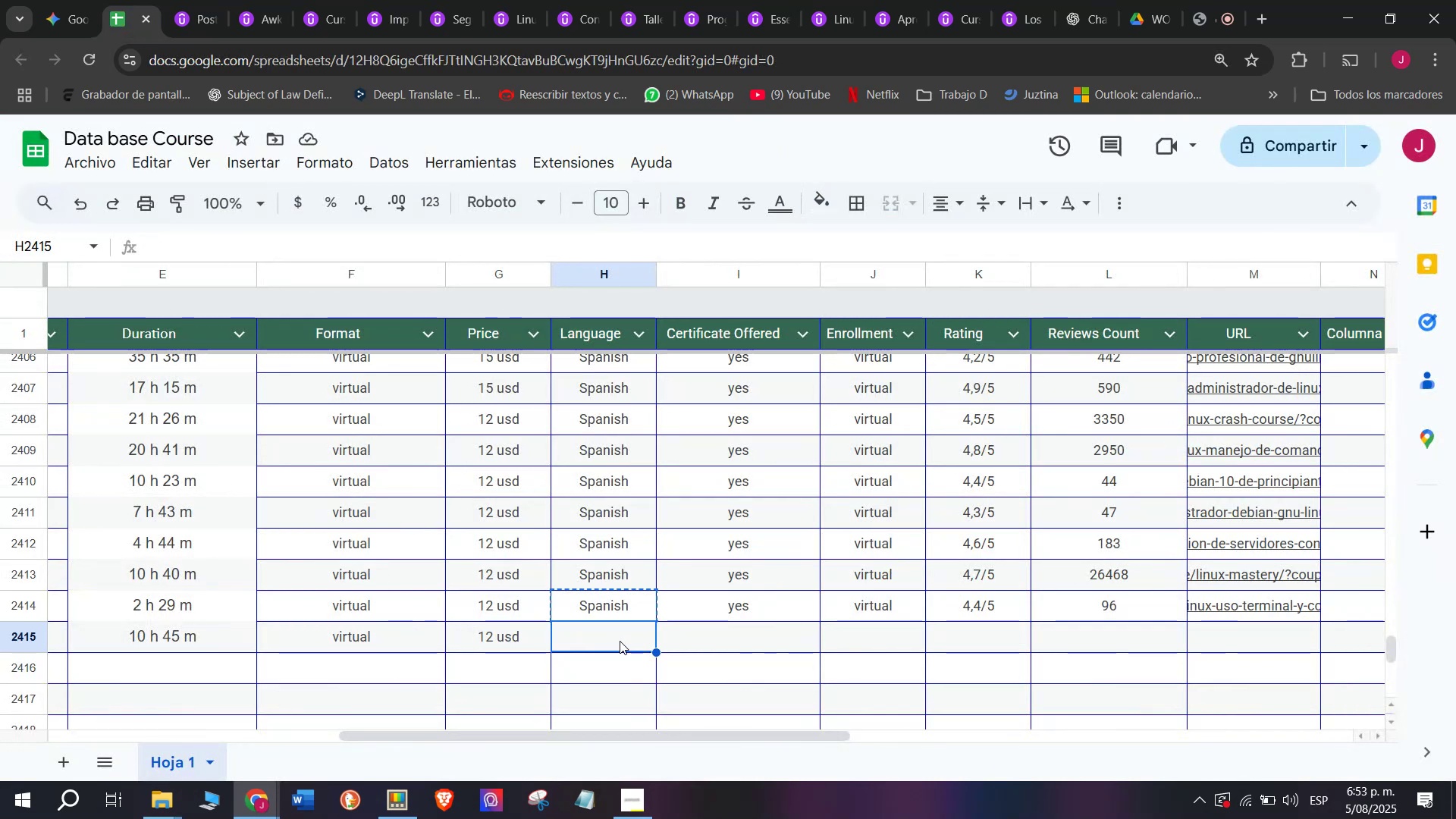 
key(Z)
 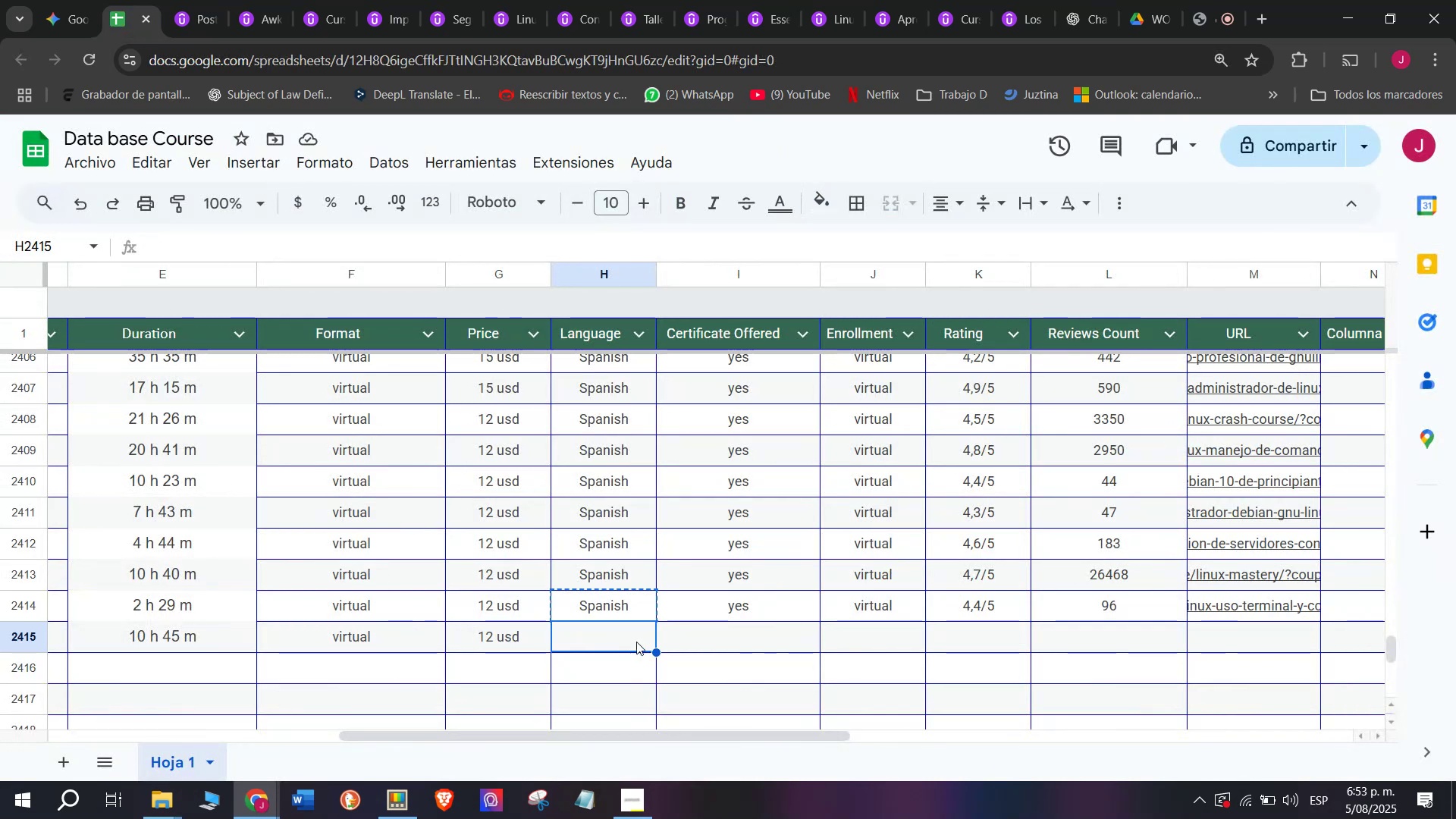 
key(Control+ControlLeft)
 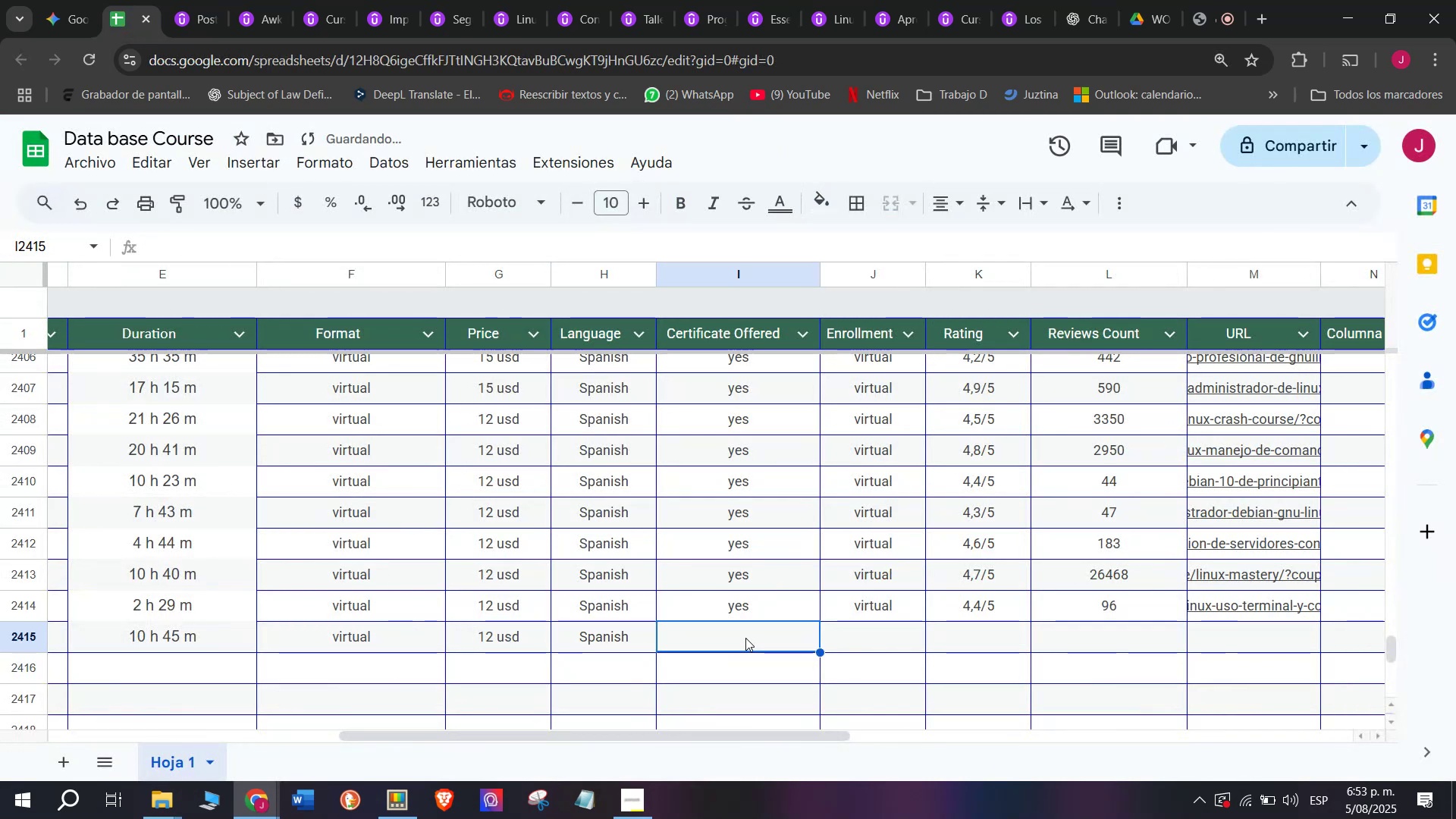 
key(Control+V)
 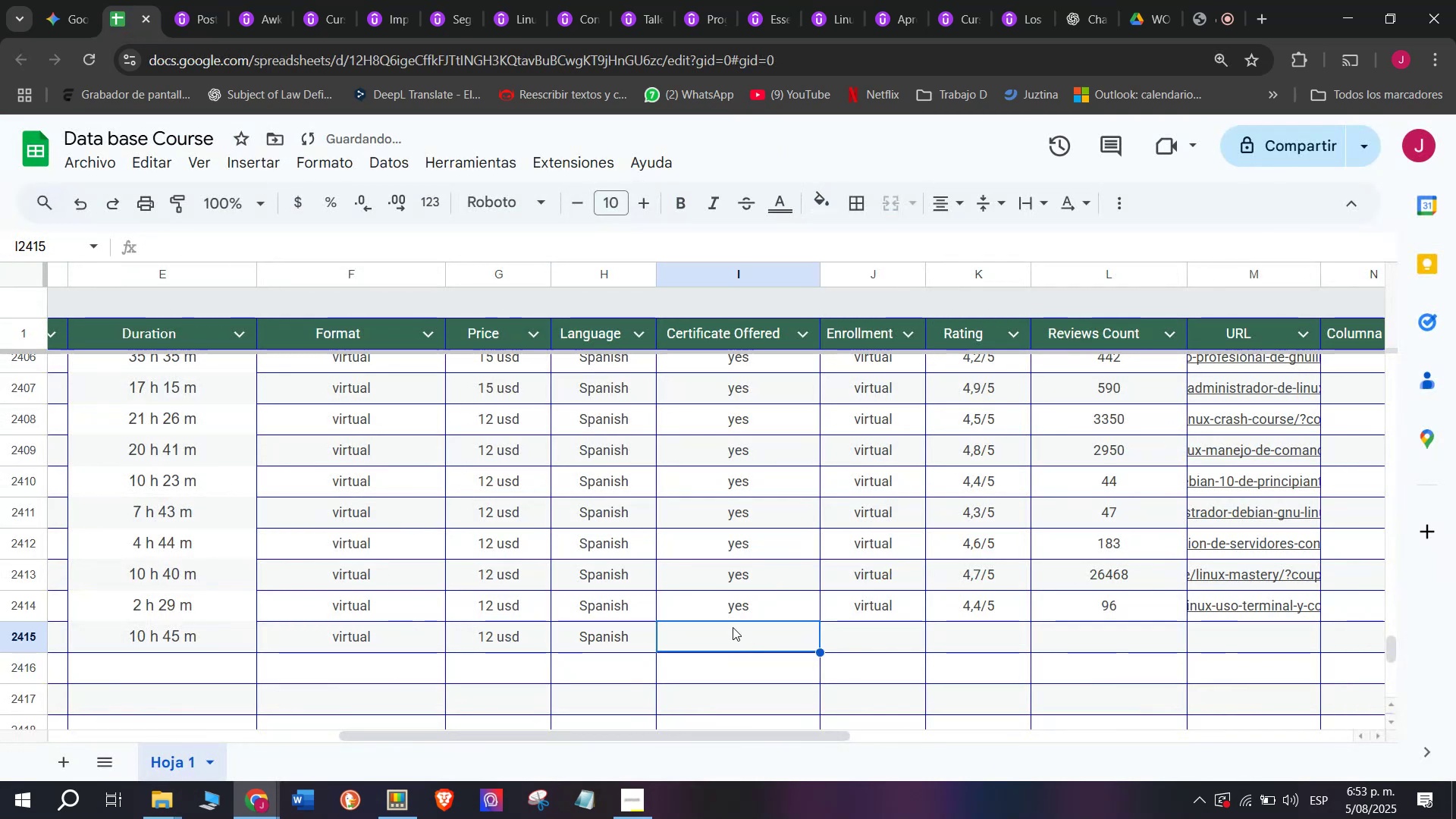 
triple_click([722, 606])
 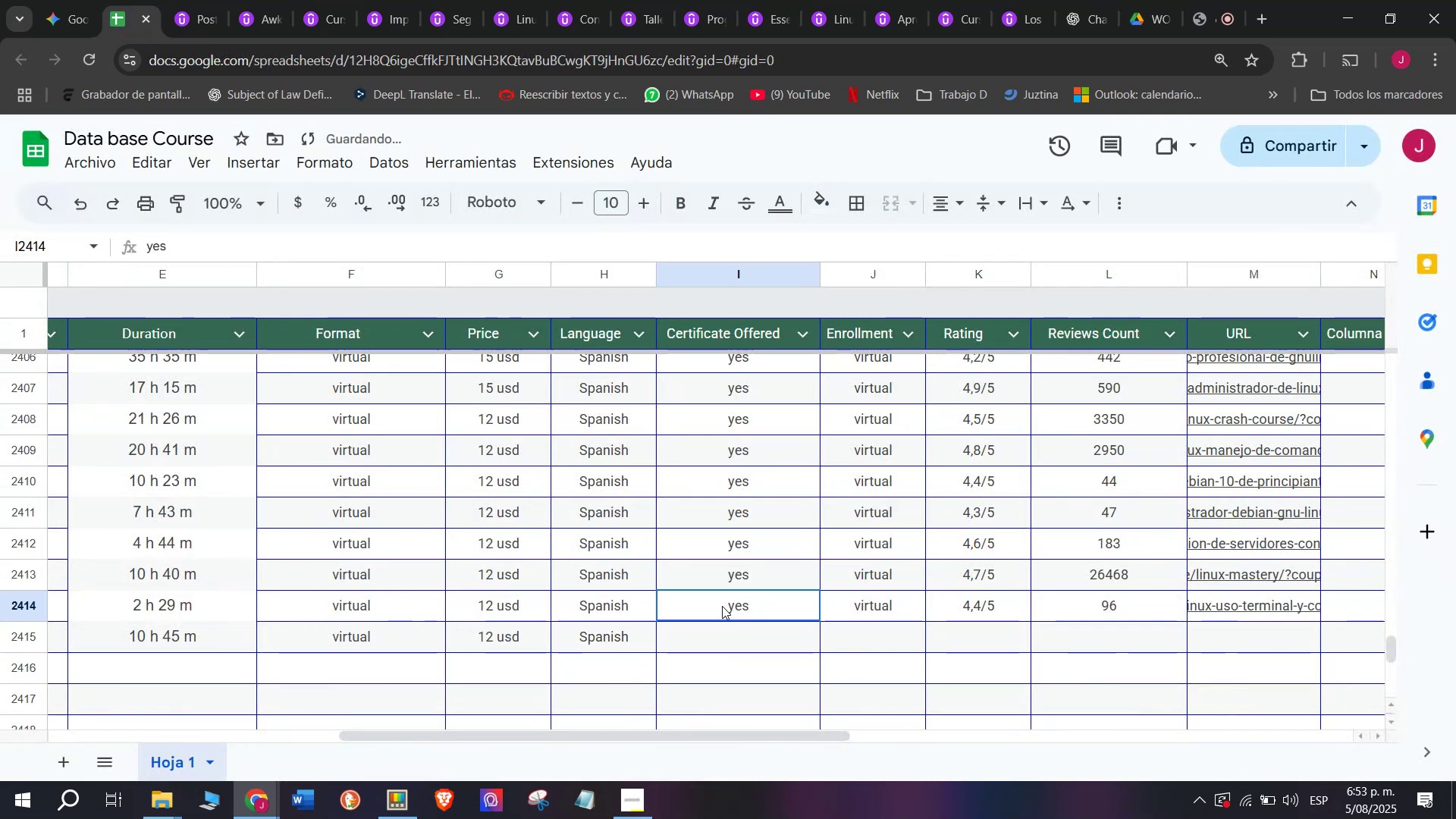 
key(Control+ControlLeft)
 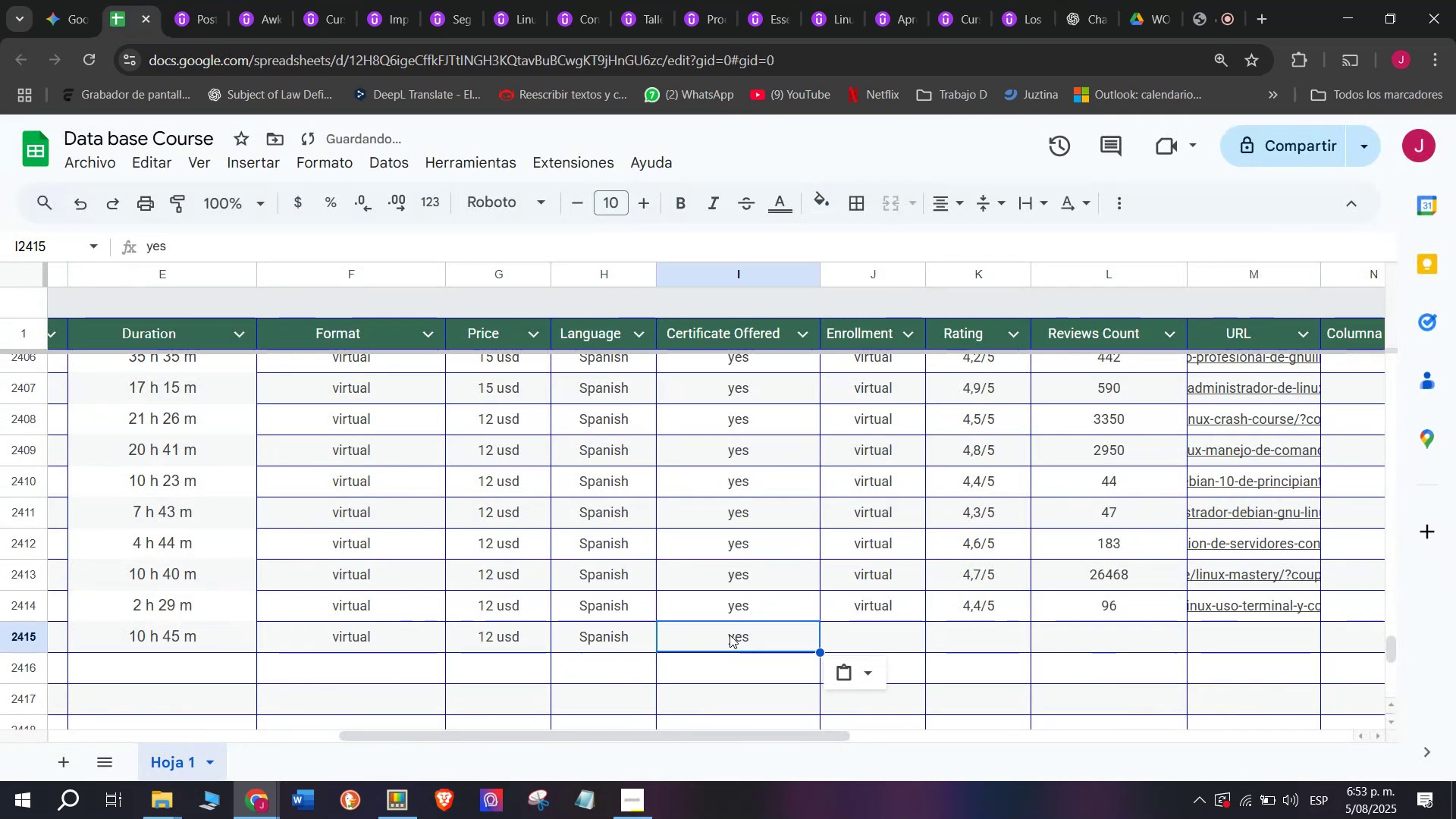 
key(Control+C)
 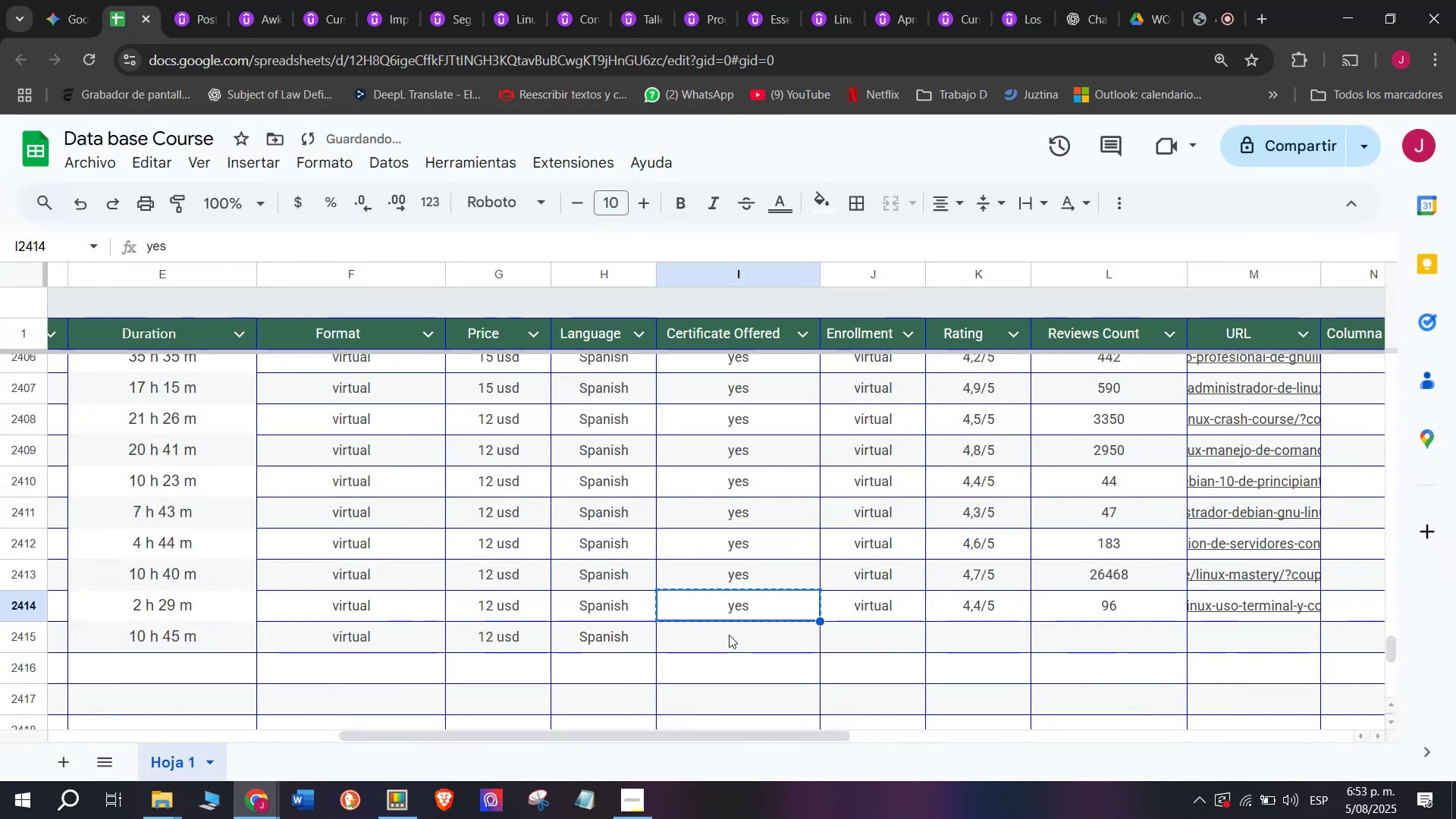 
key(Break)
 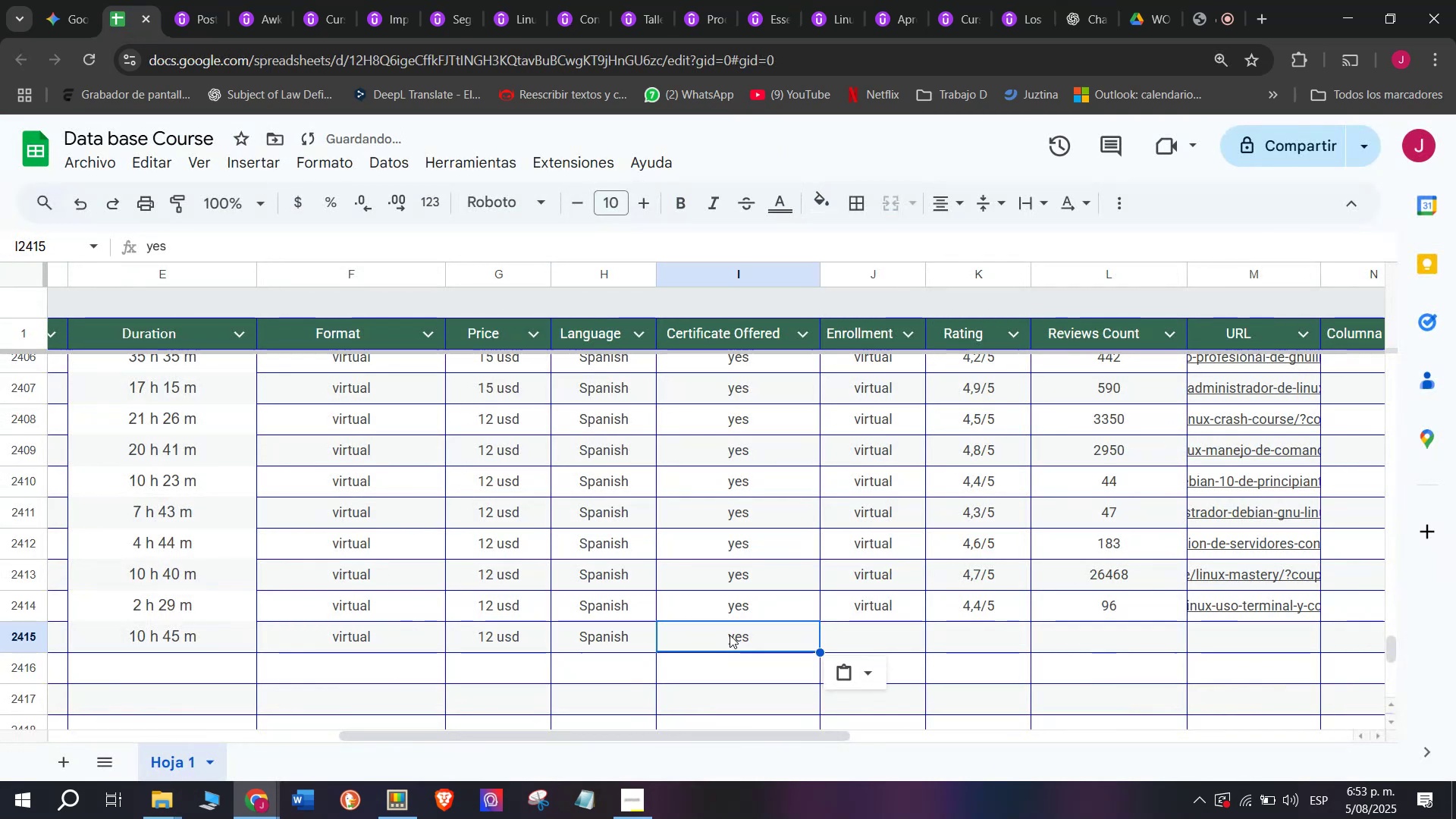 
triple_click([729, 635])
 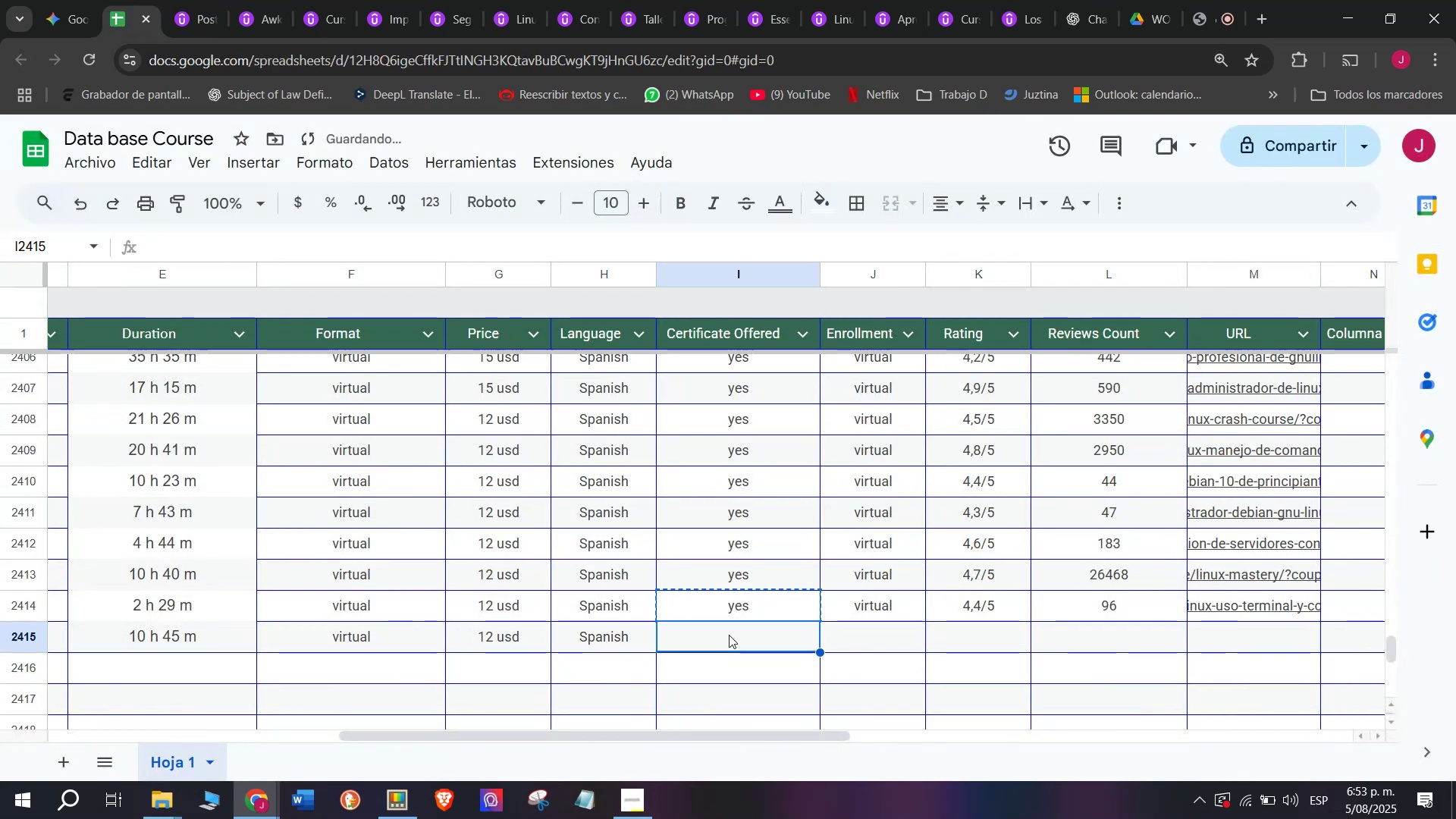 
key(Control+ControlLeft)
 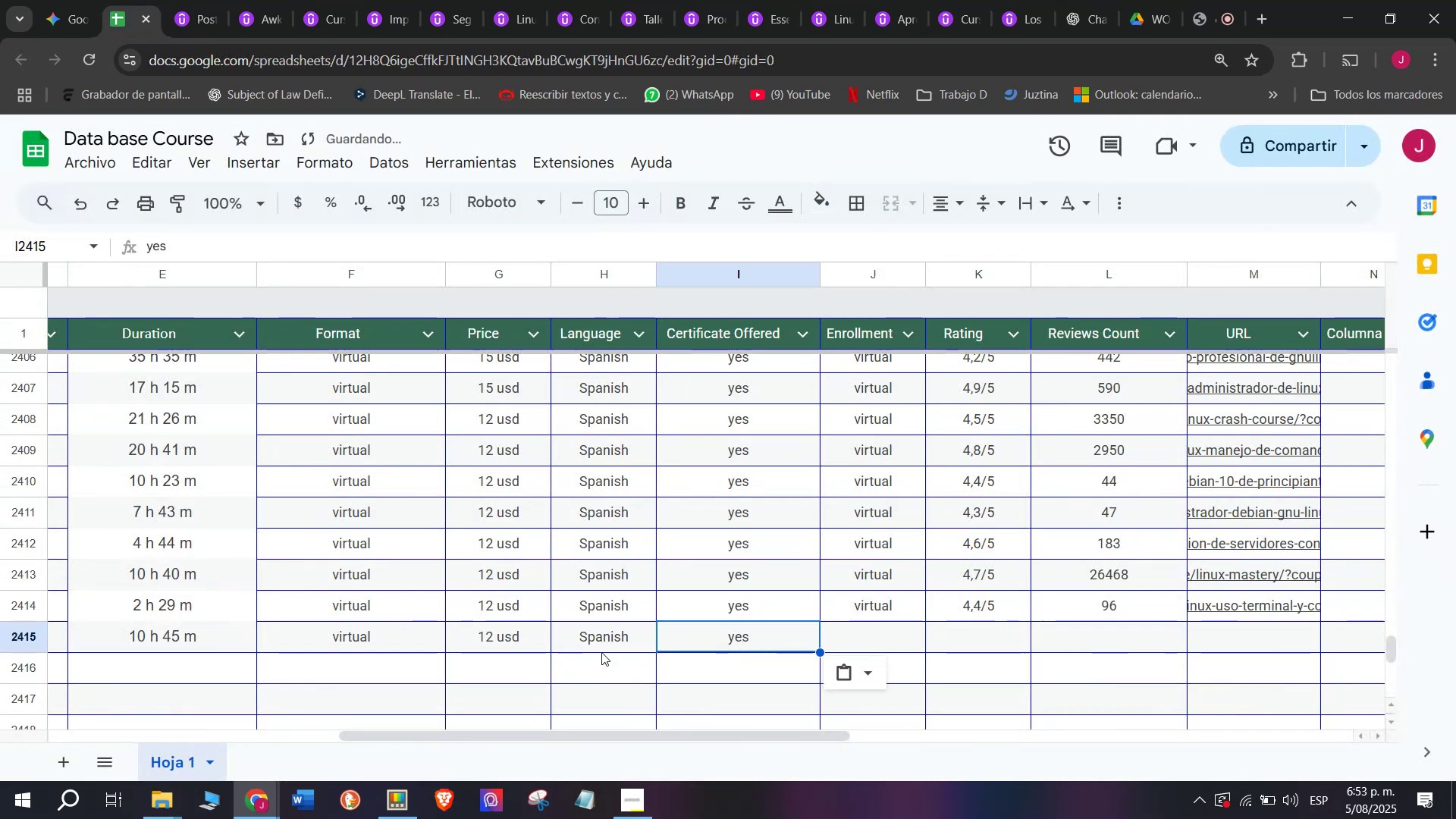 
key(Z)
 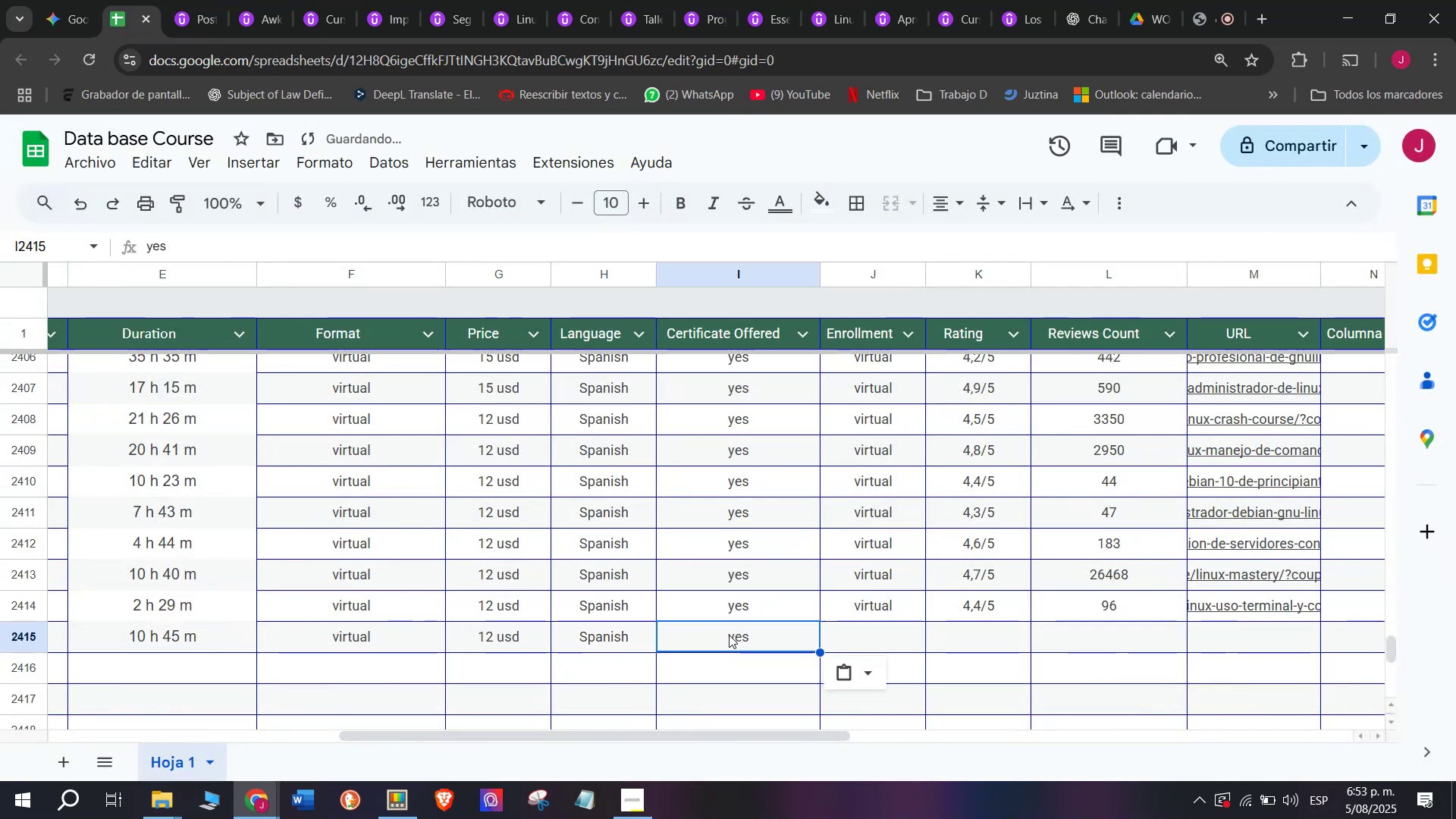 
key(Control+V)
 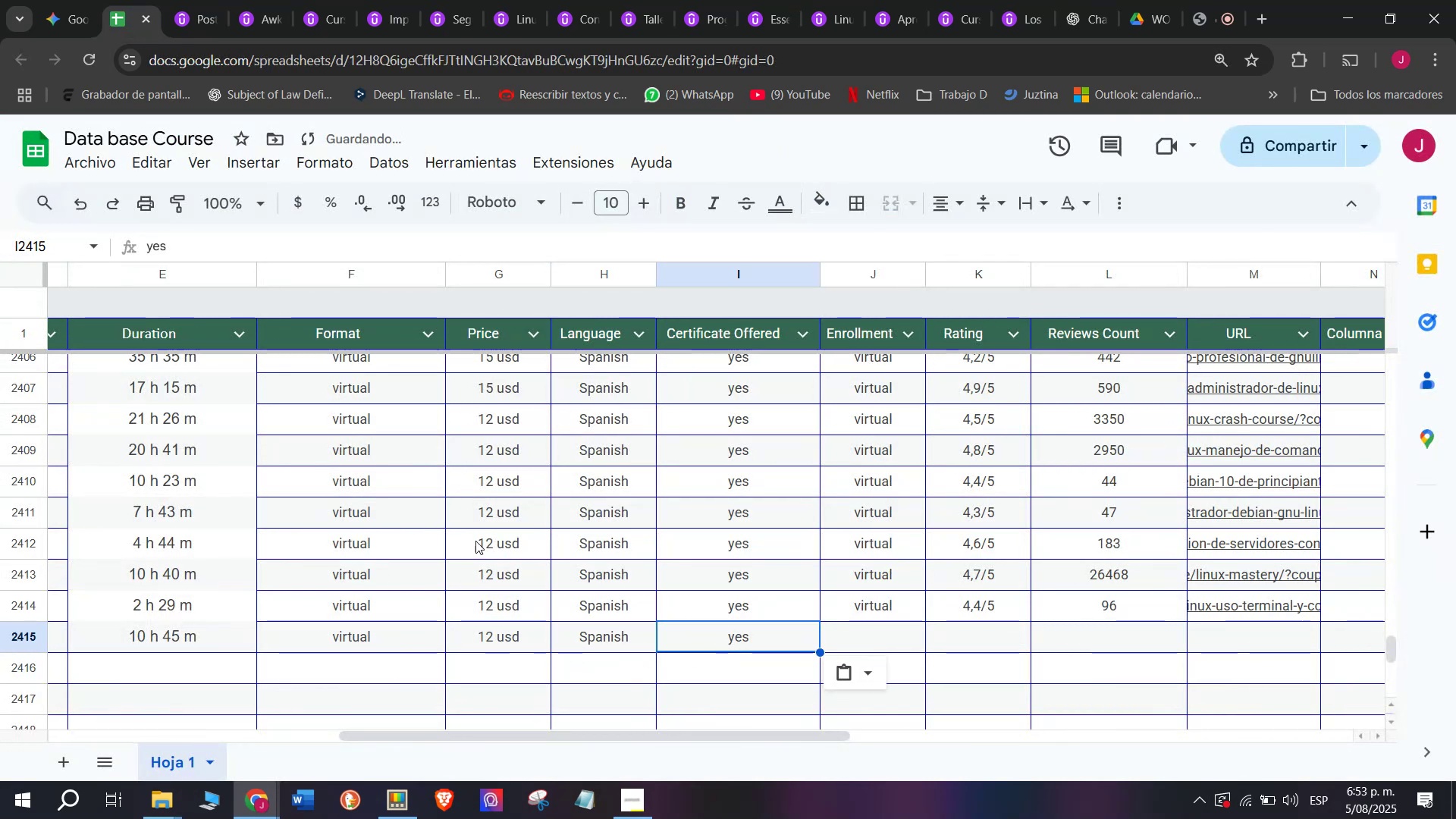 
left_click([182, 0])
 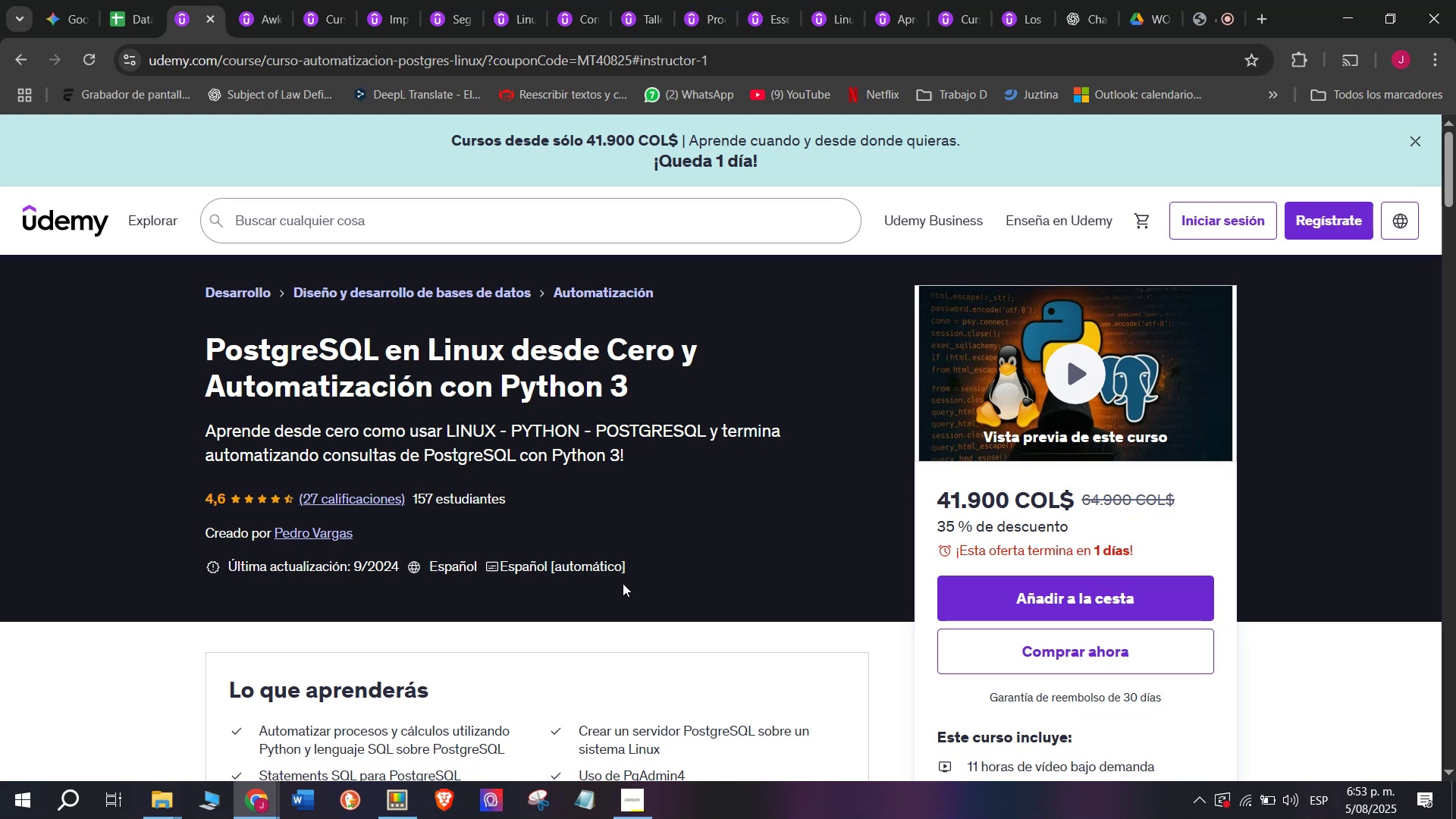 
wait(7.73)
 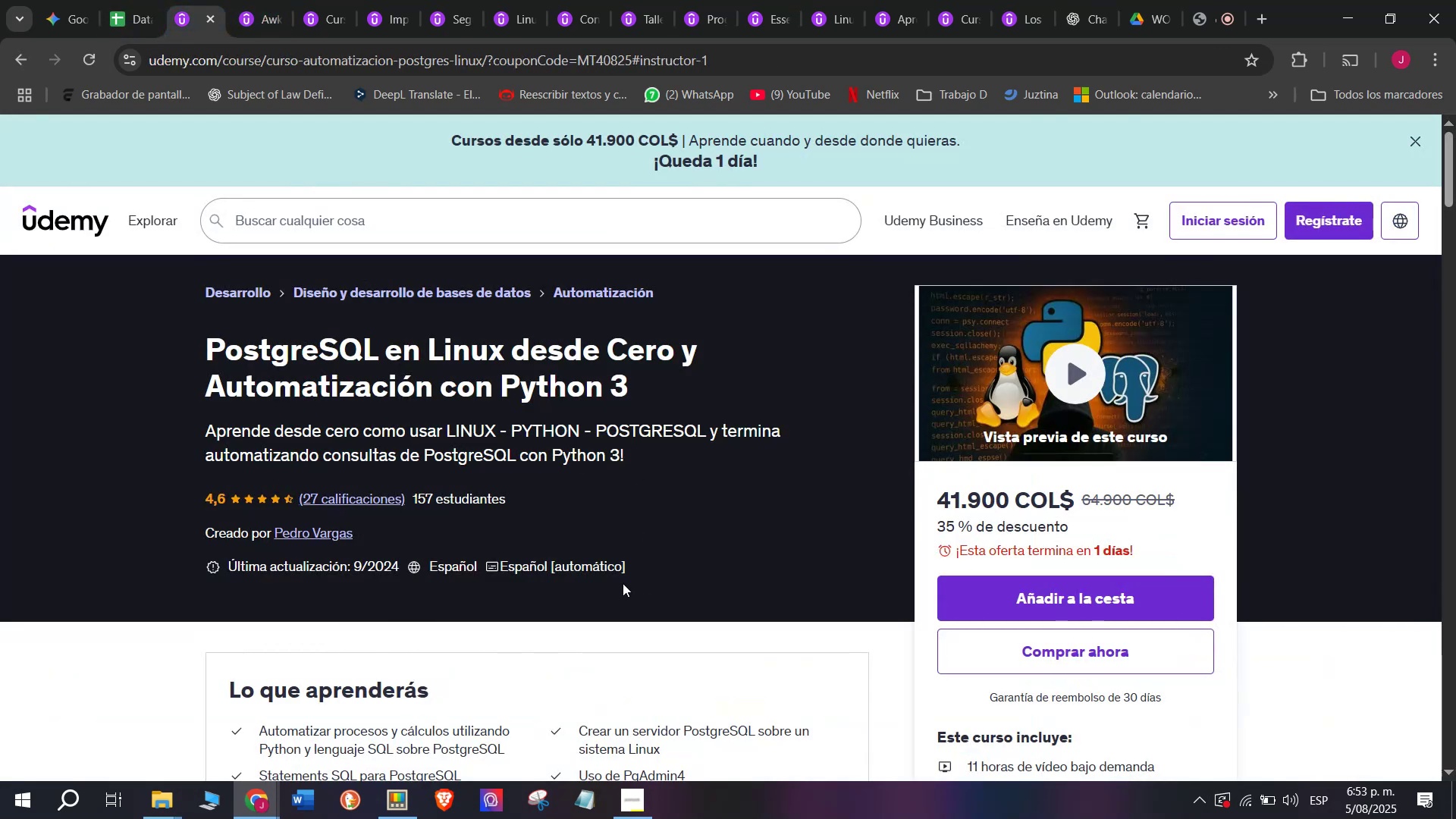 
left_click([119, 0])
 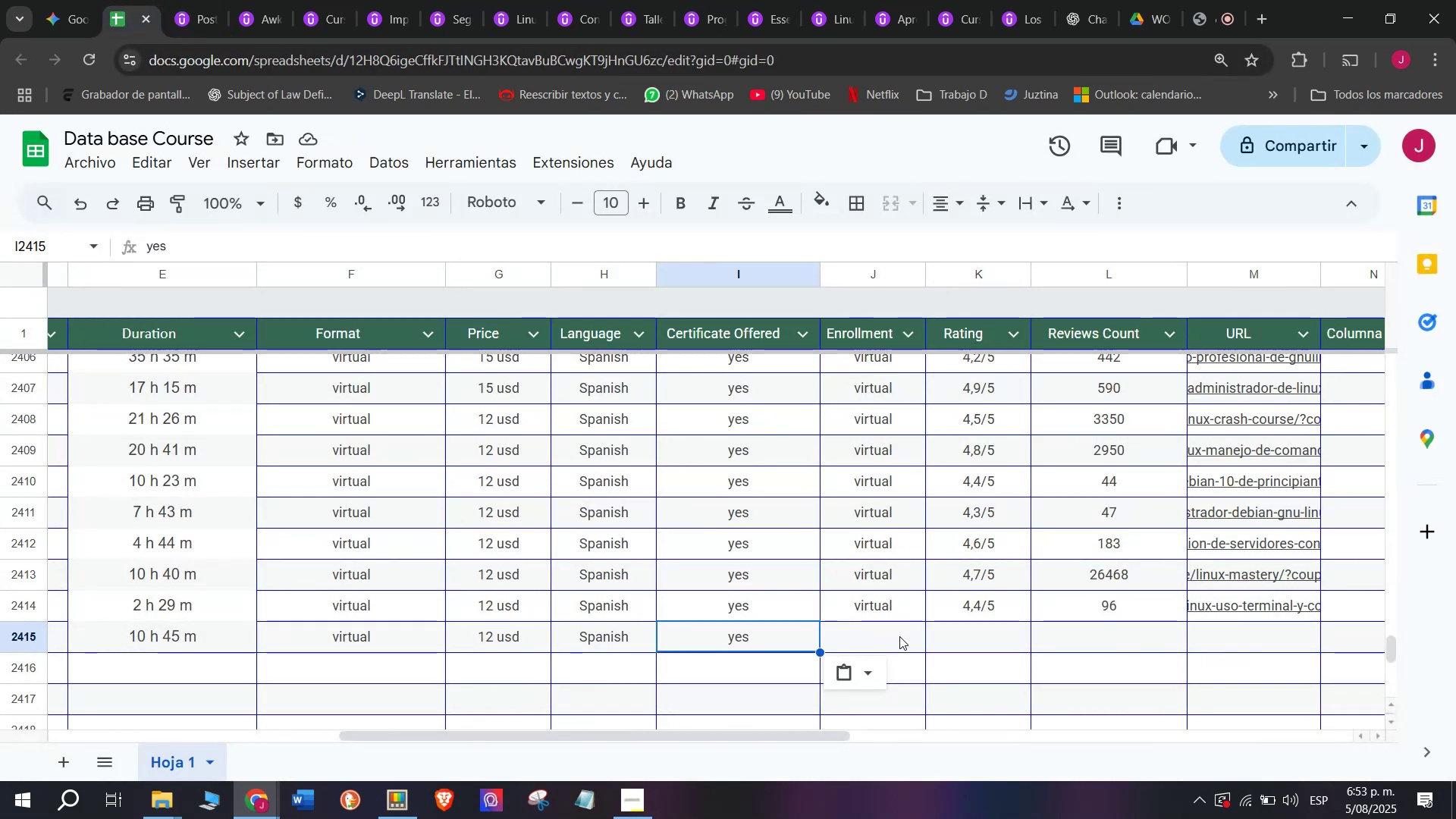 
double_click([890, 602])
 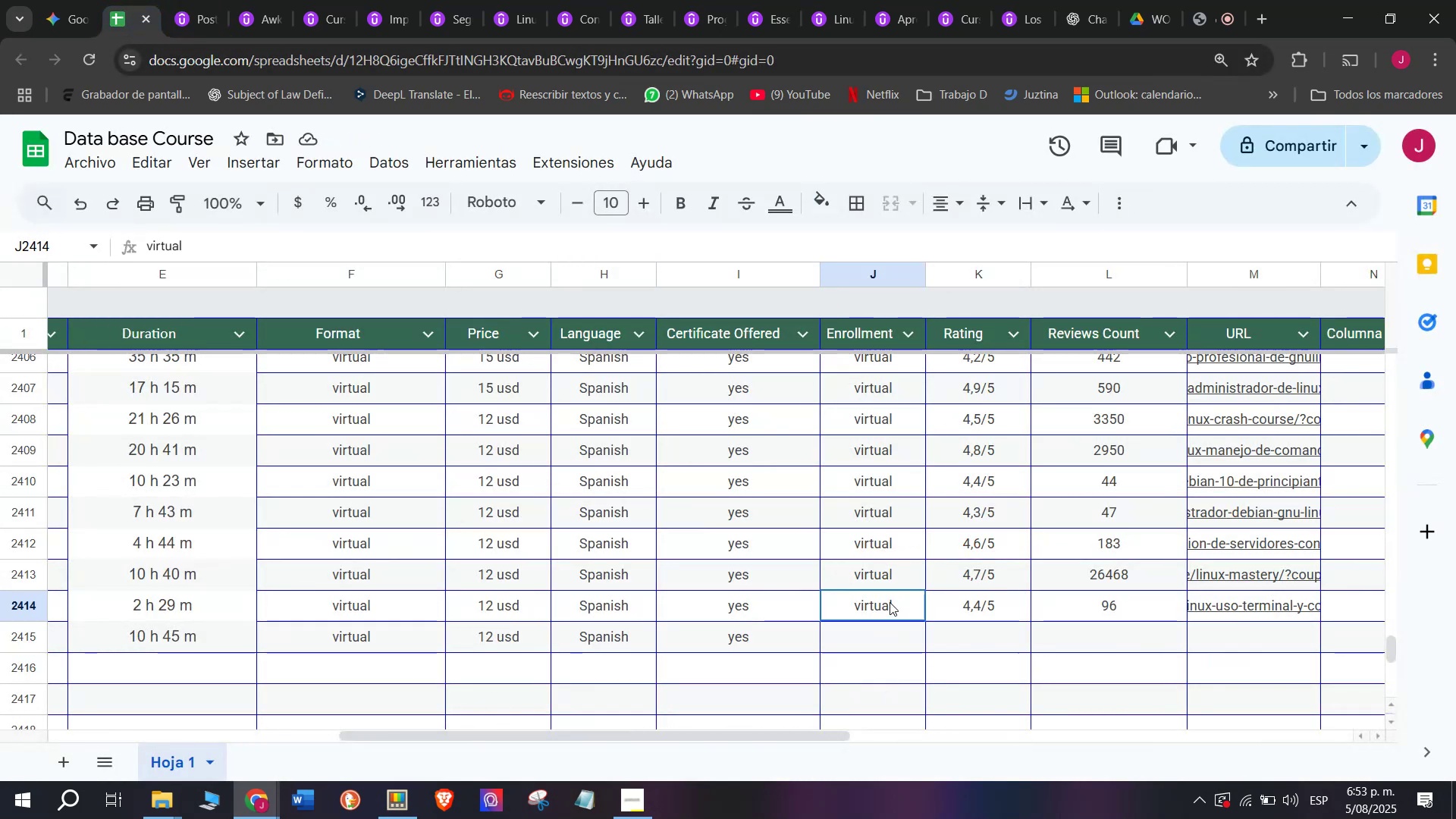 
key(Break)
 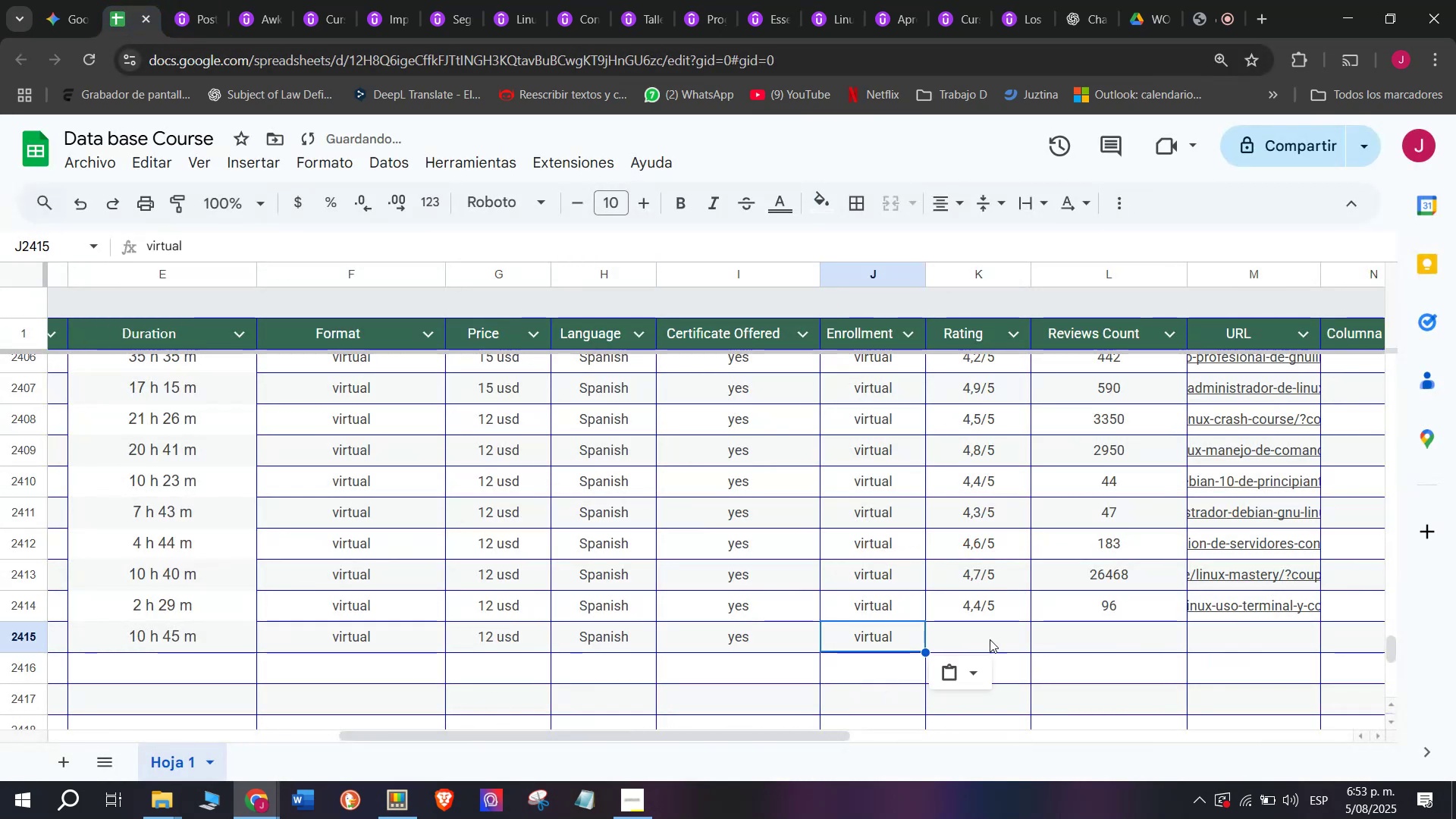 
key(Control+ControlLeft)
 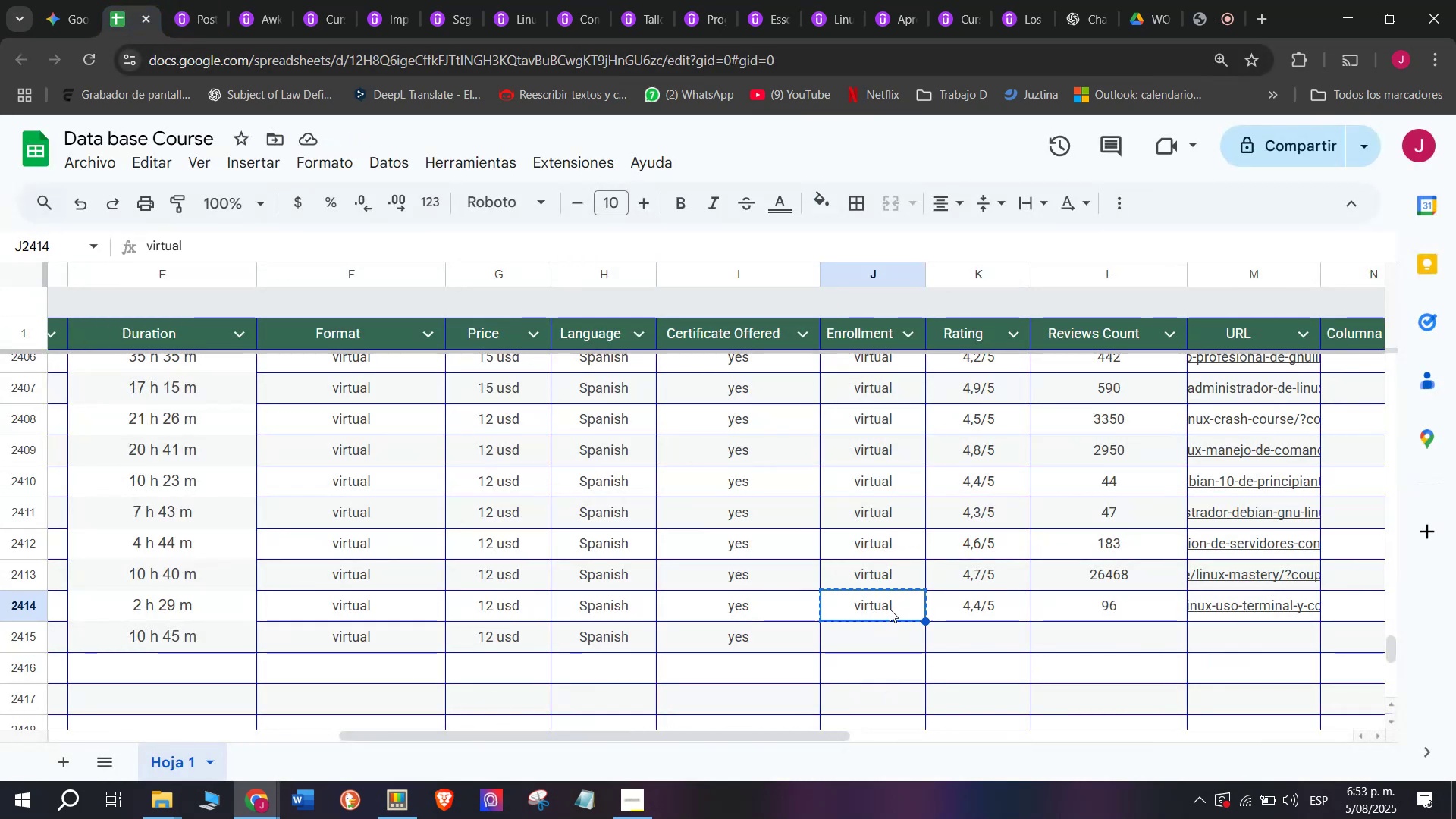 
key(Control+C)
 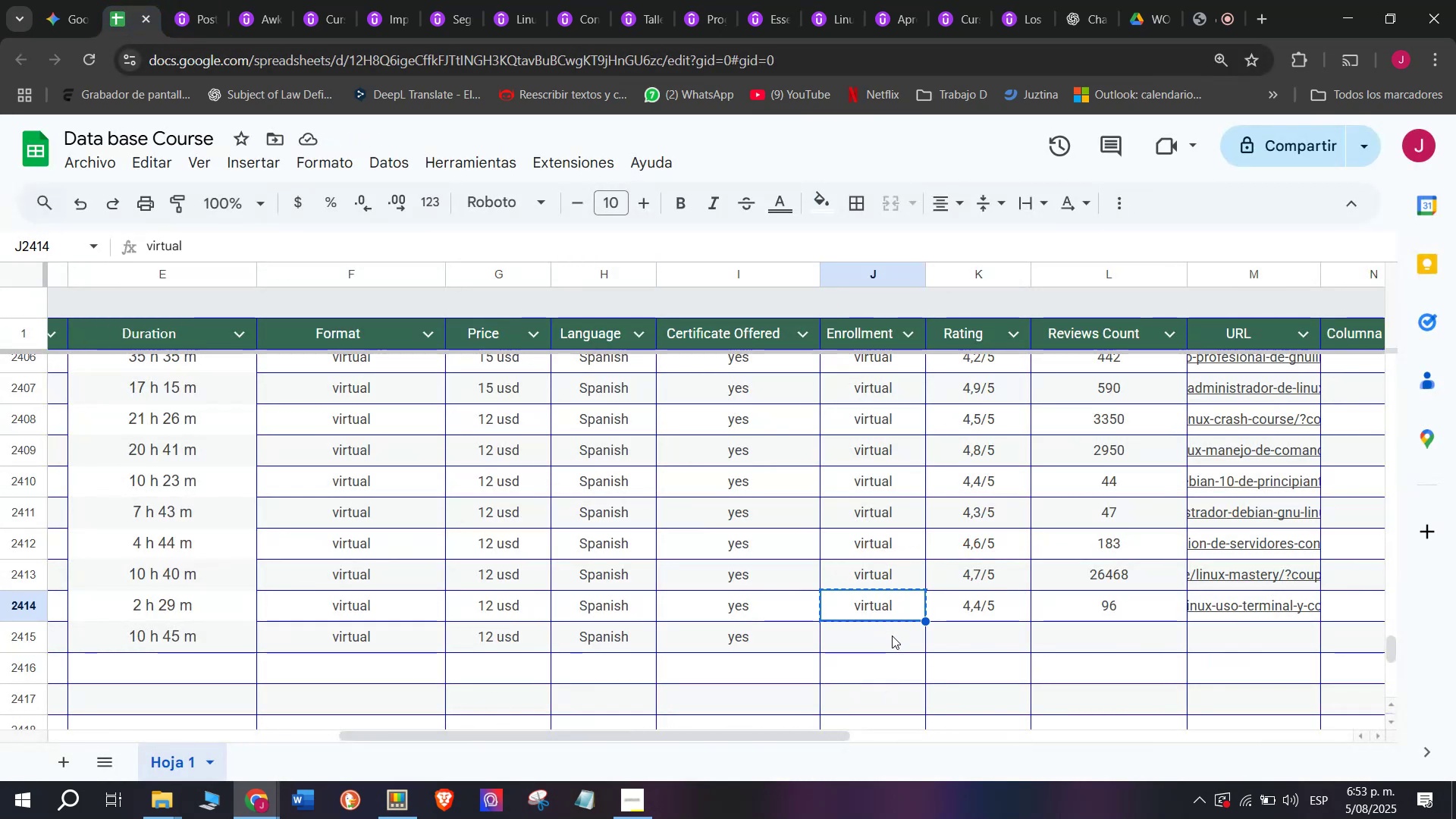 
triple_click([892, 635])
 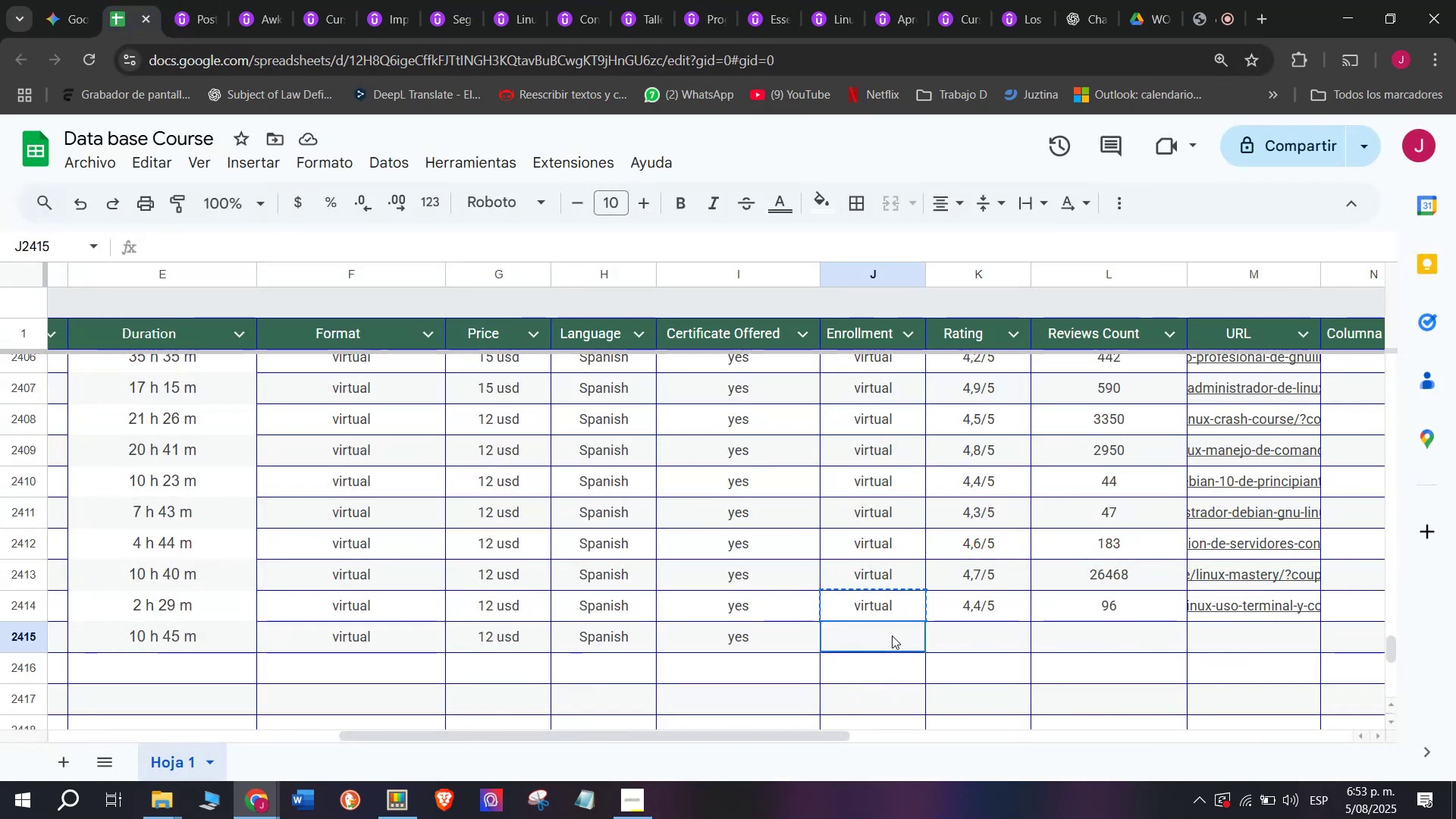 
key(Z)
 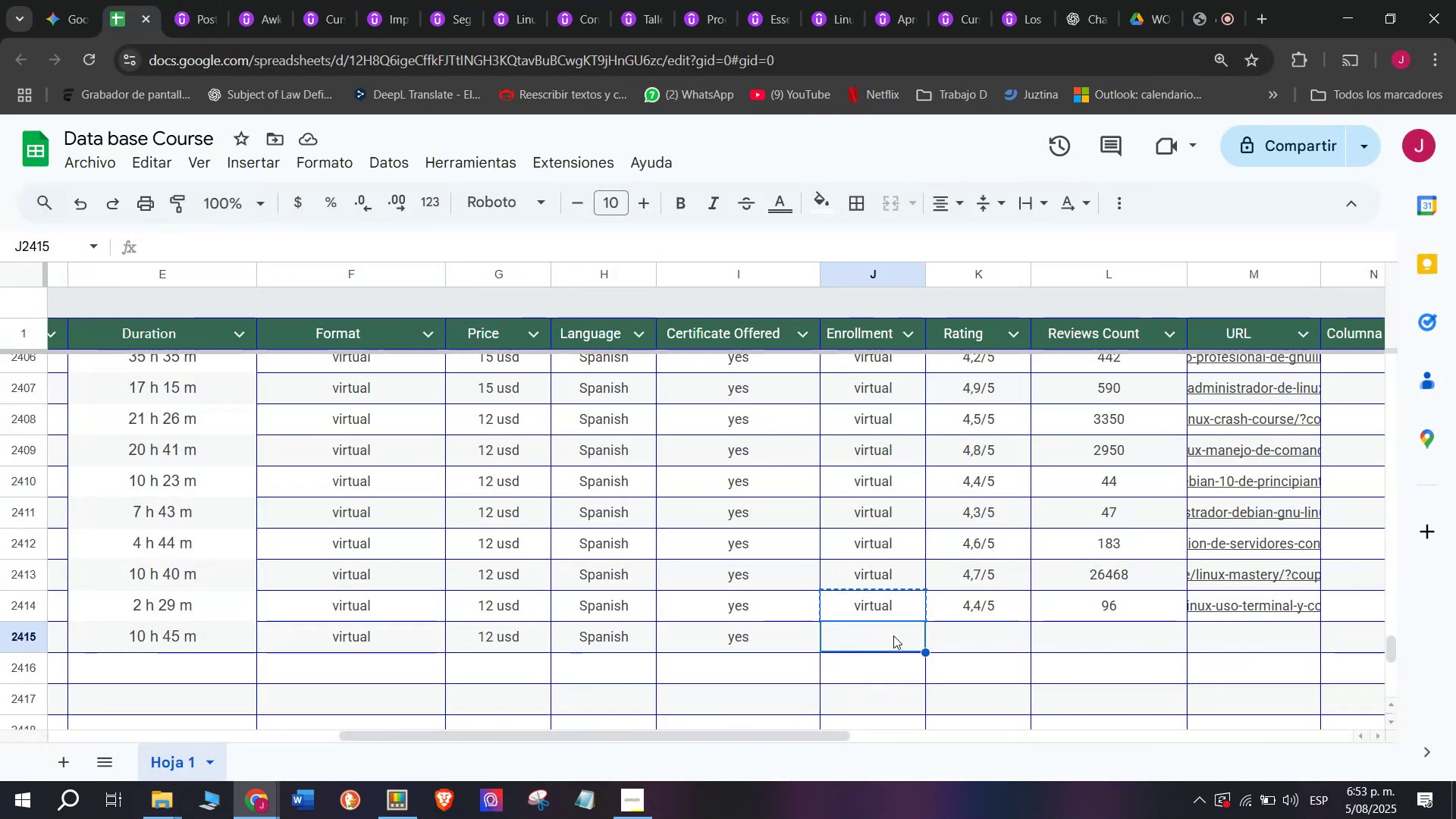 
key(Control+ControlLeft)
 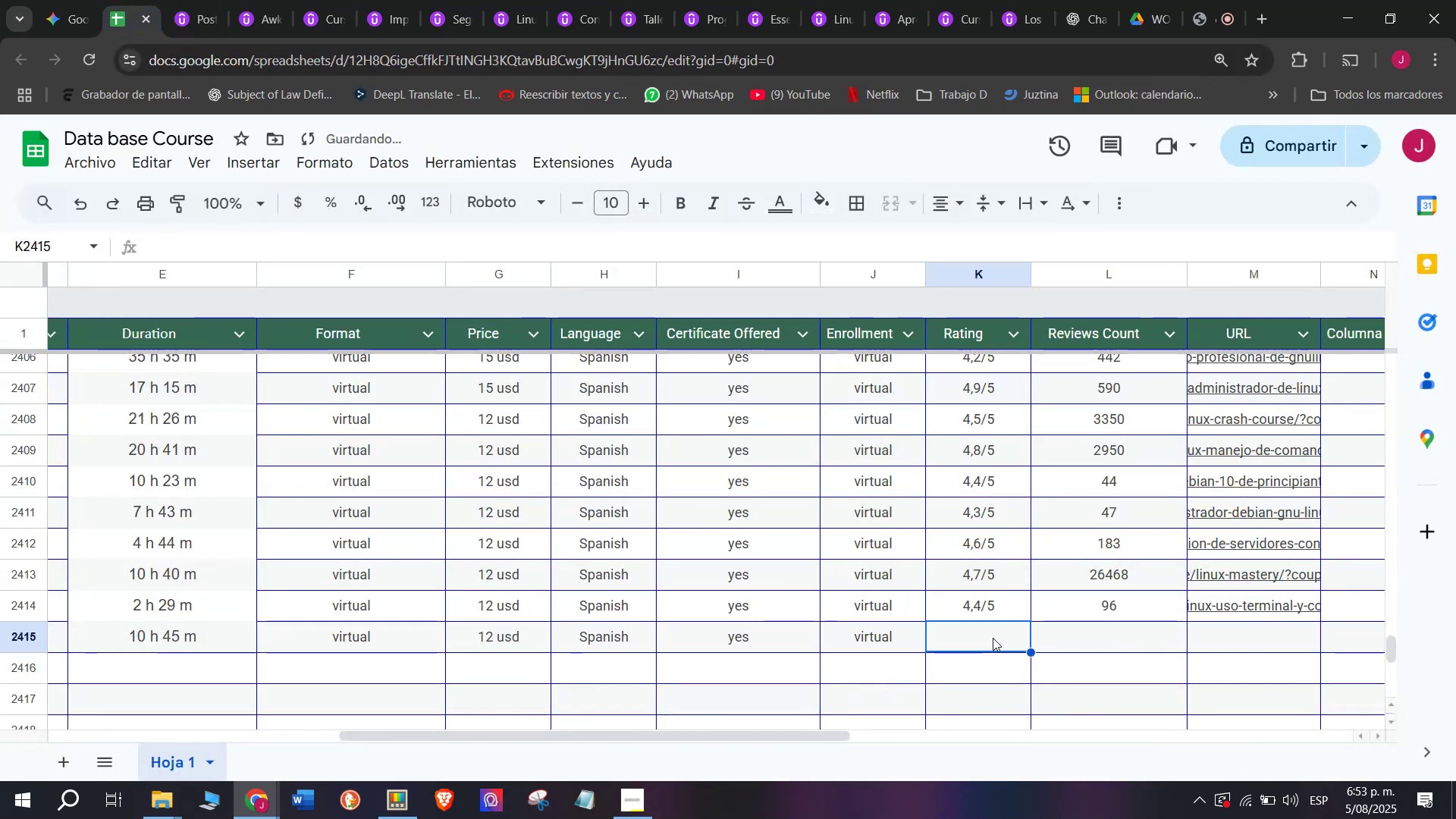 
key(Control+V)
 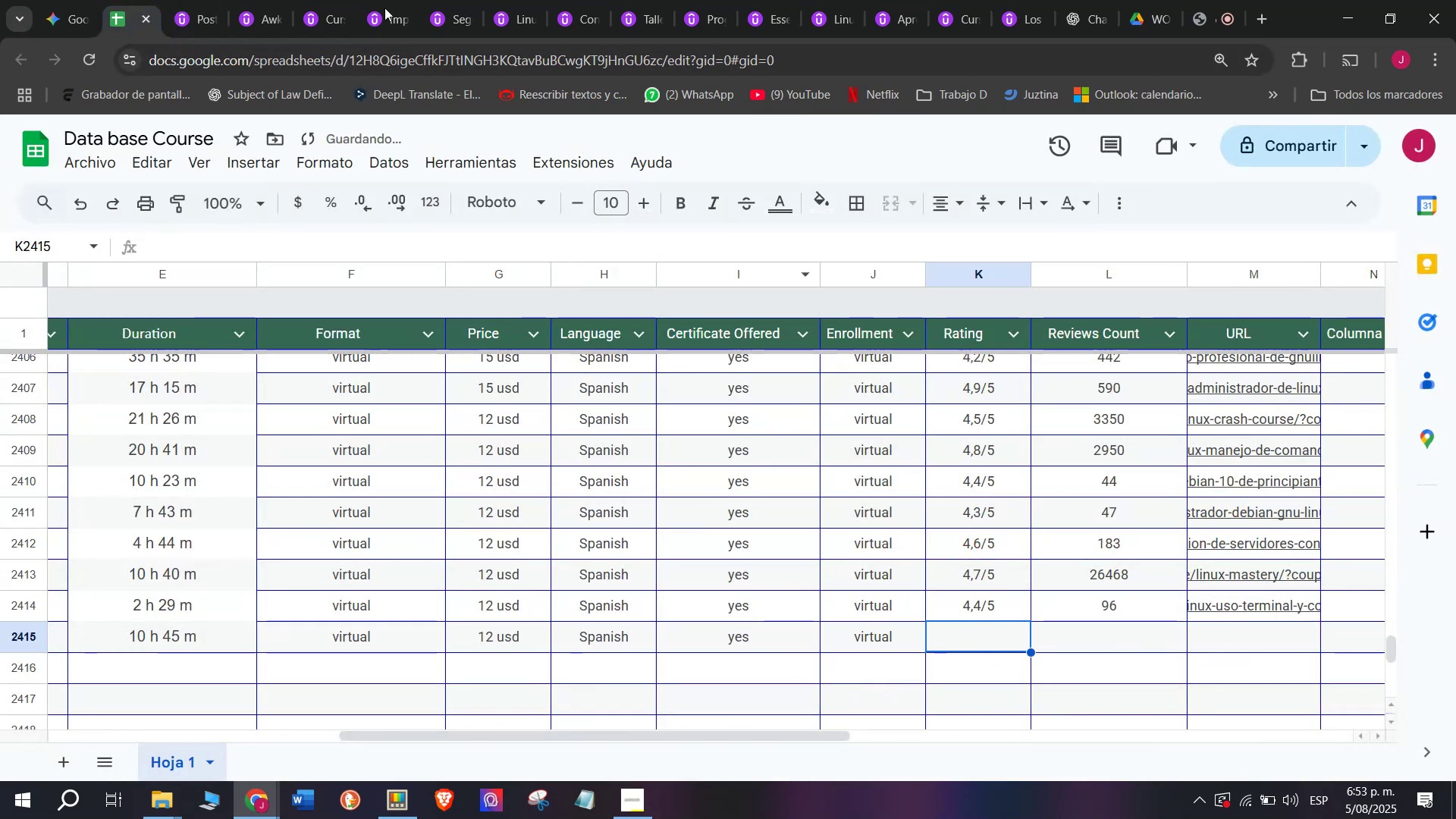 
left_click([194, 0])
 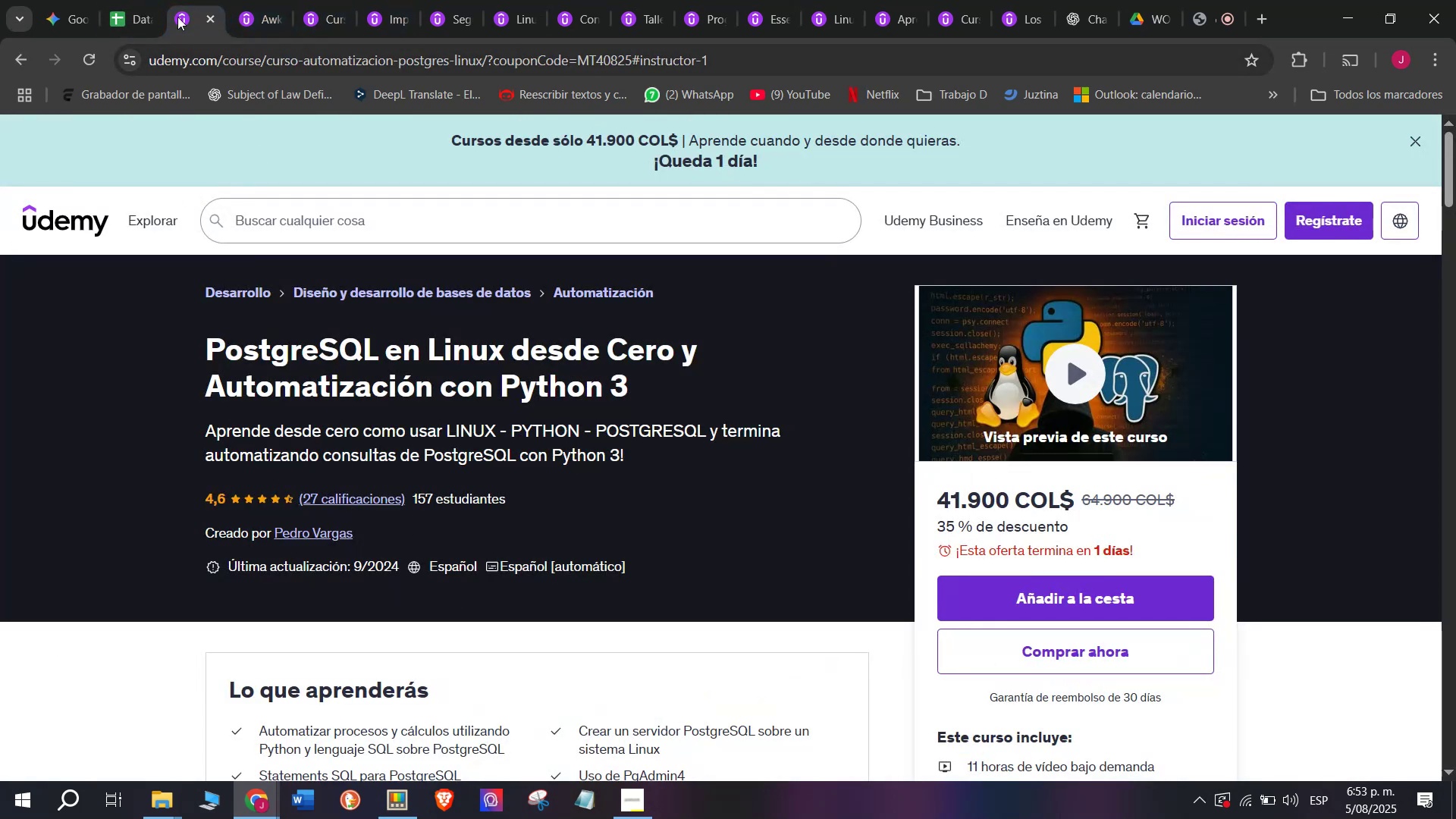 
left_click([121, 0])
 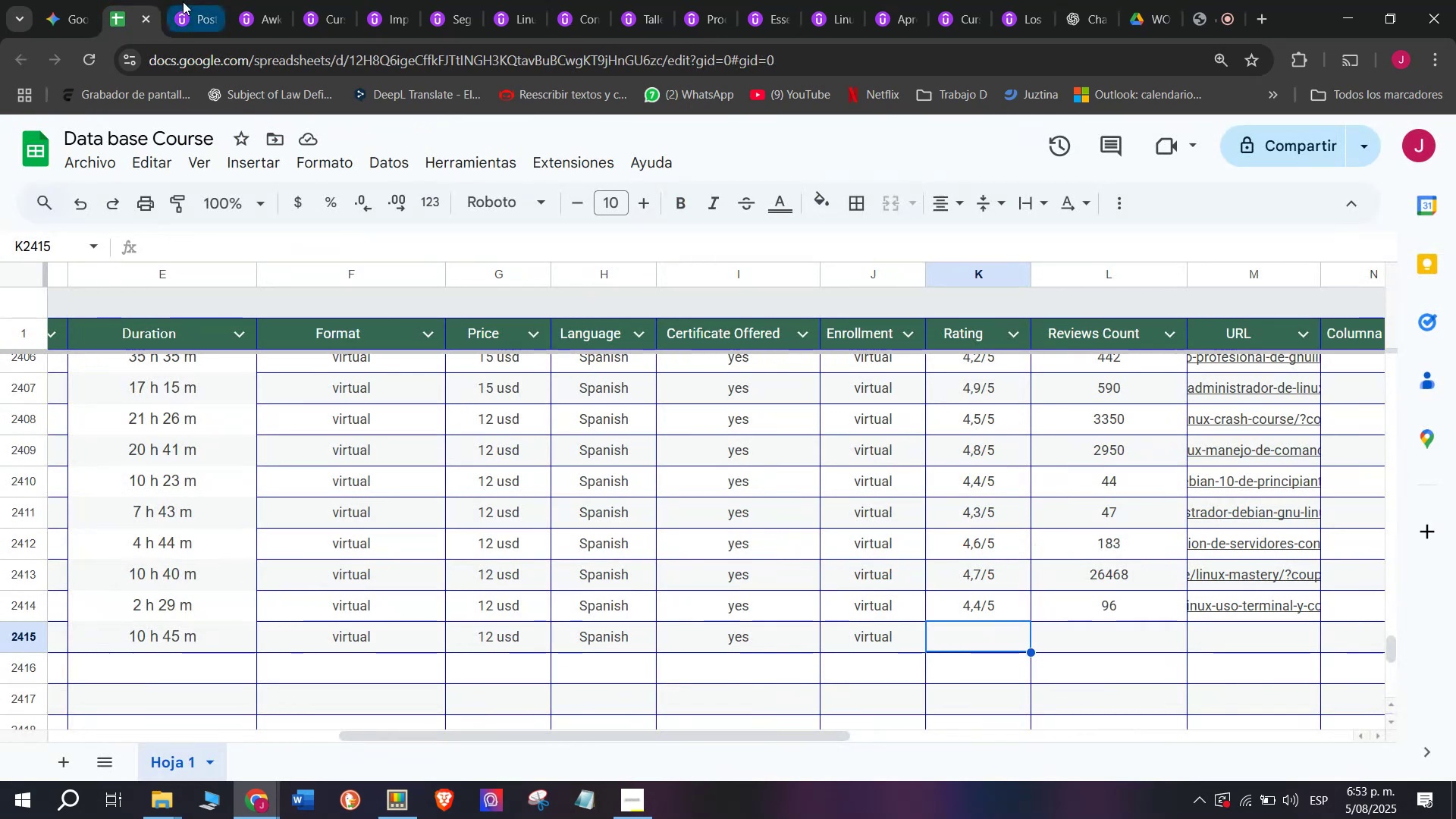 
left_click([183, 2])
 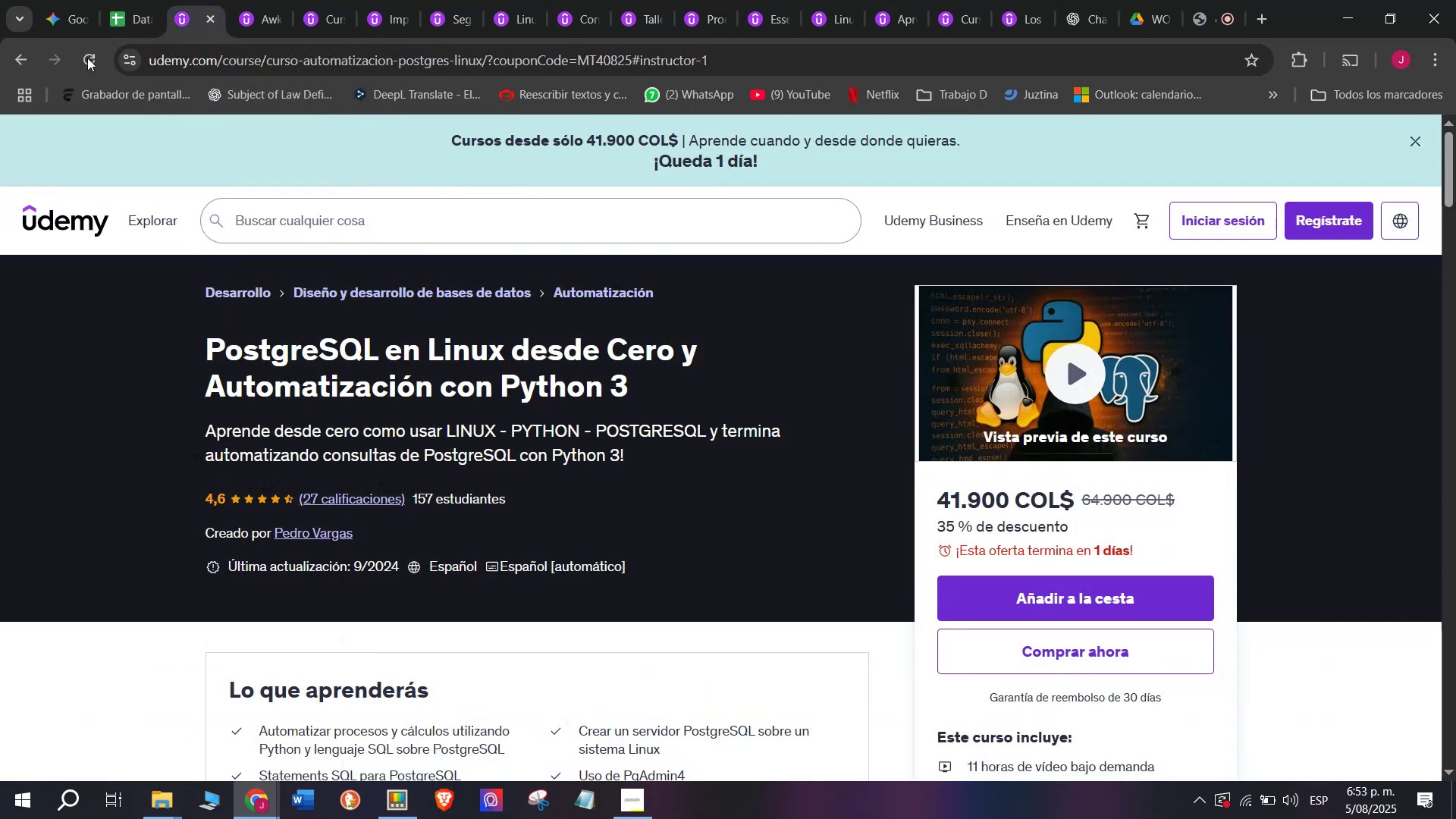 
left_click([114, 0])
 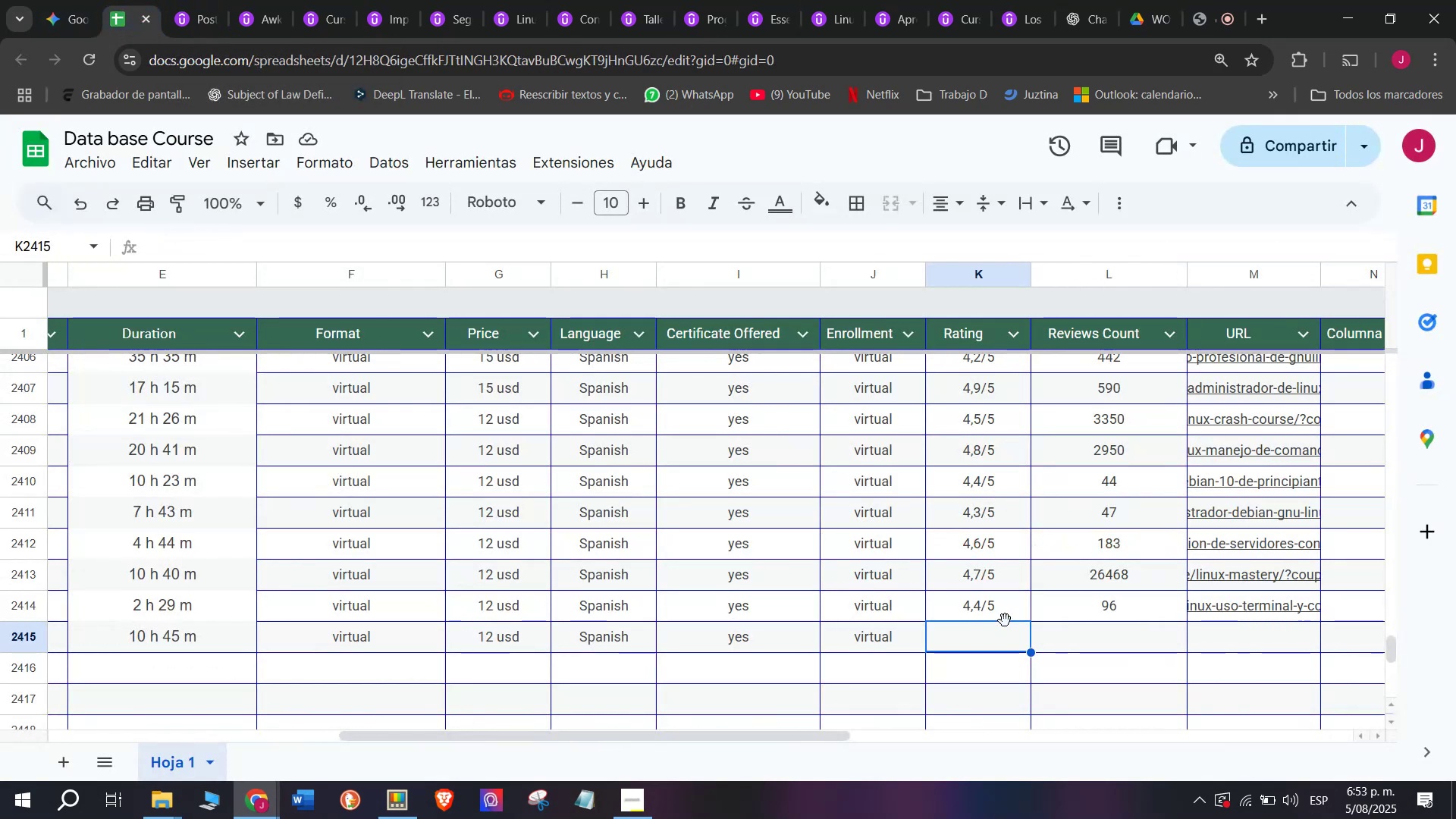 
left_click([991, 610])
 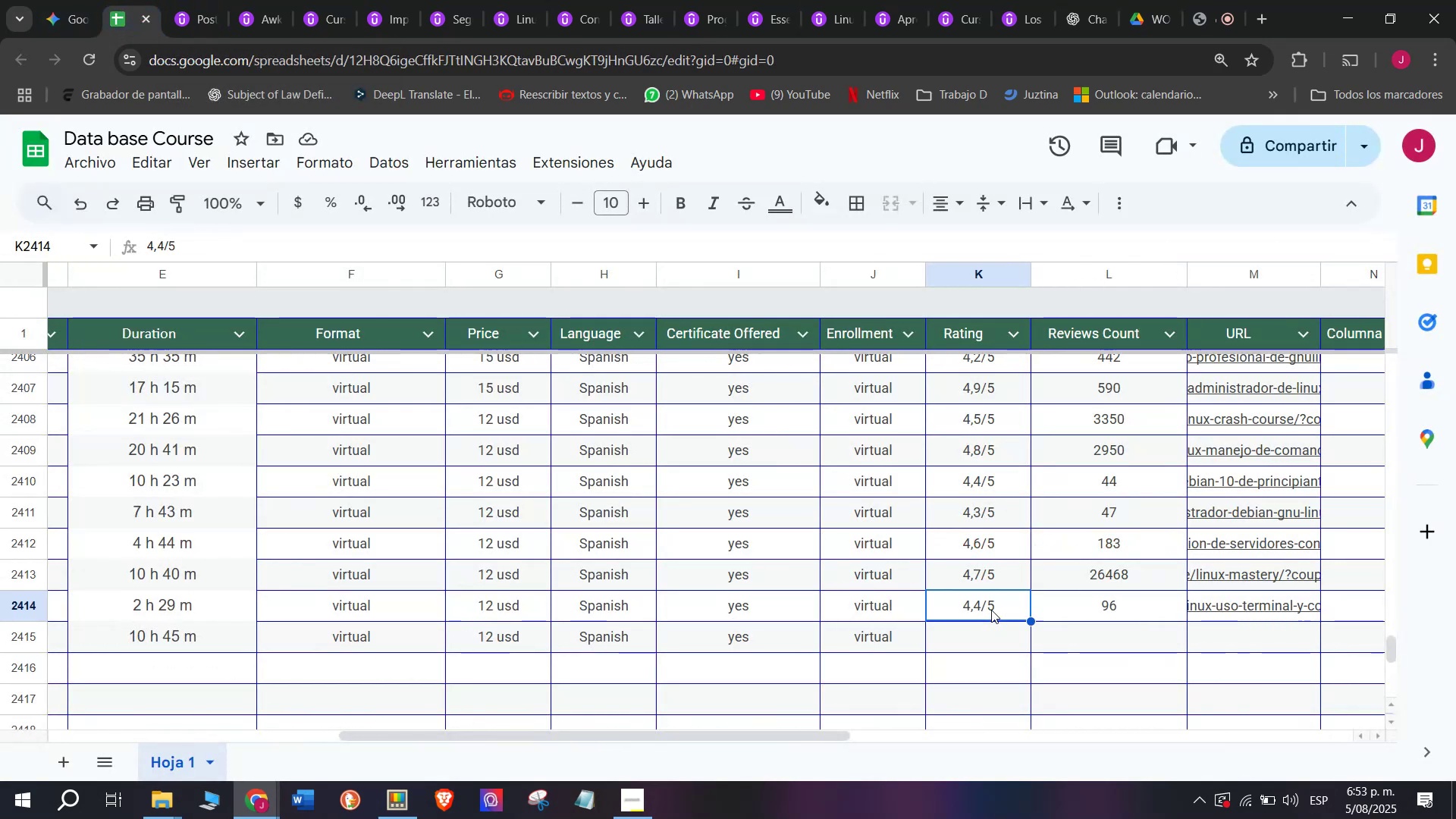 
key(Break)
 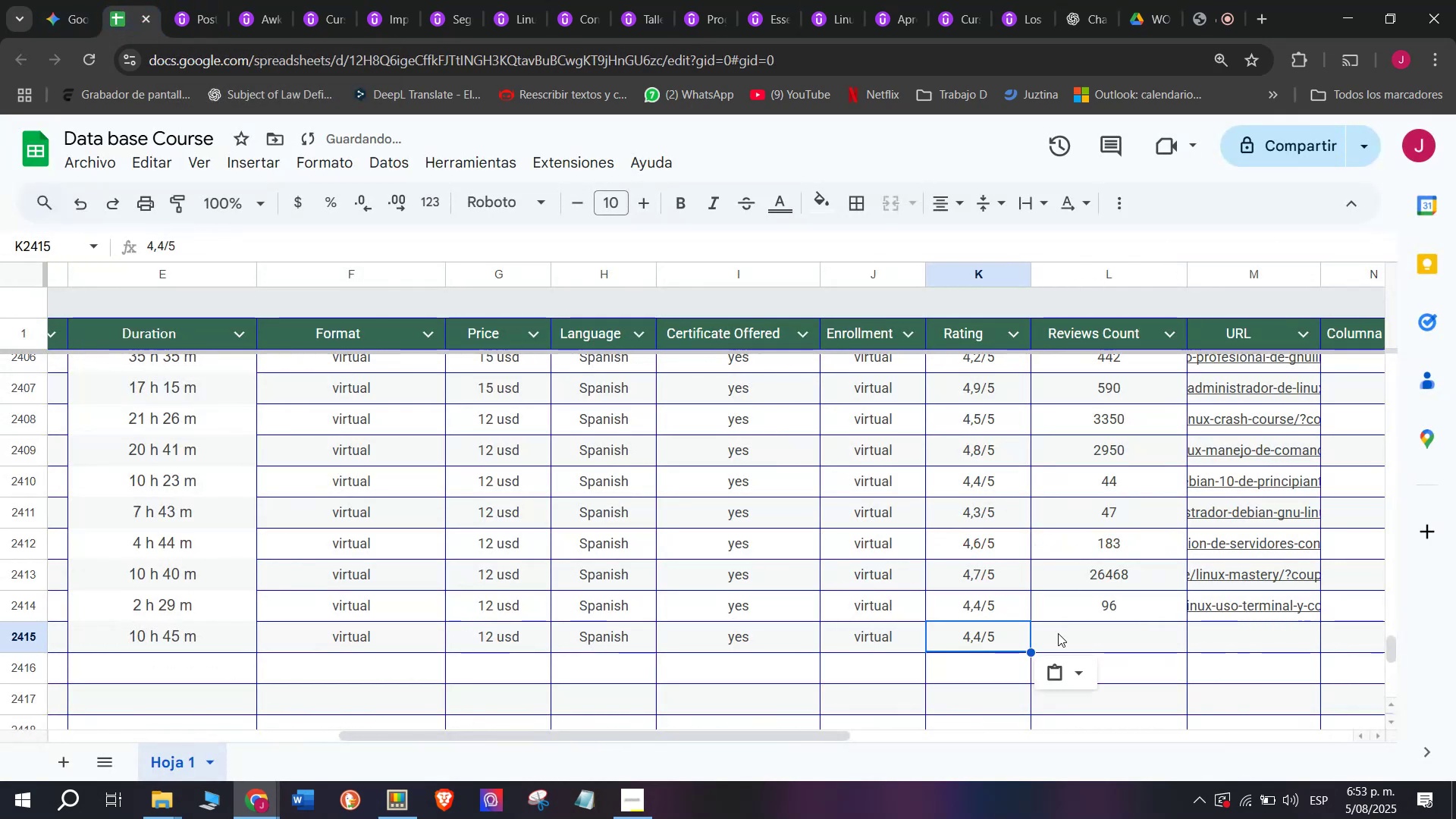 
key(Control+ControlLeft)
 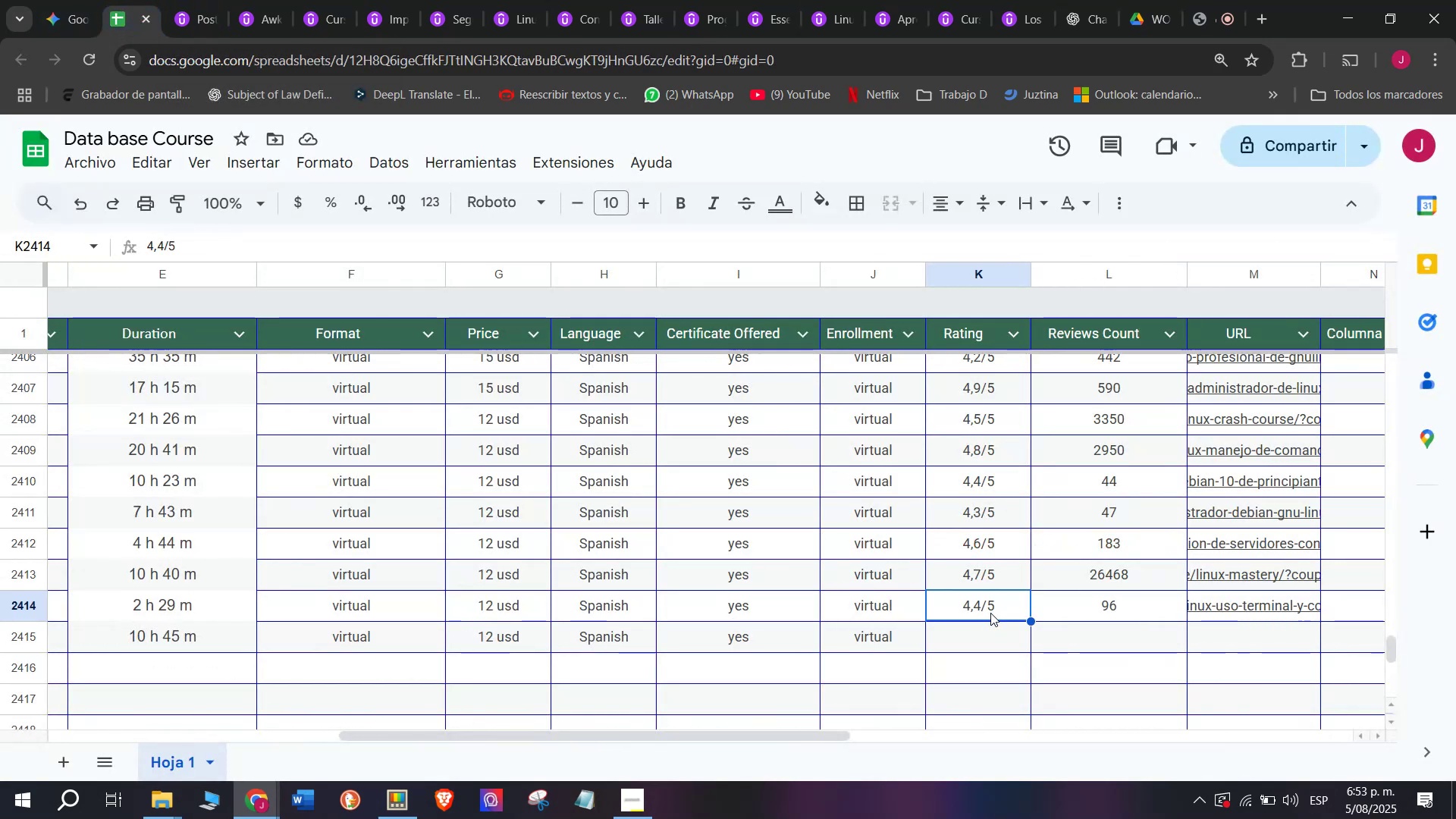 
key(Control+C)
 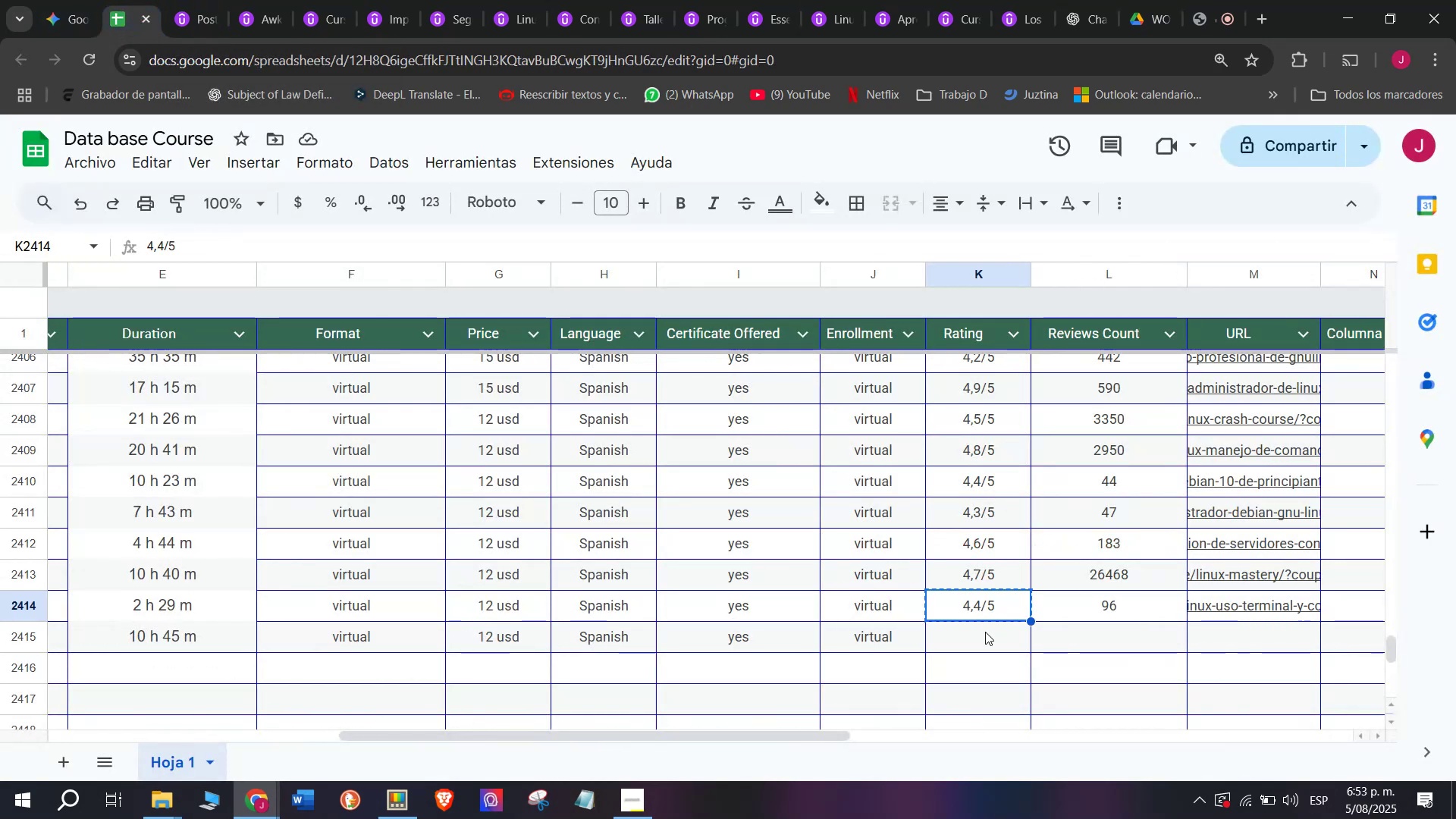 
double_click([985, 632])
 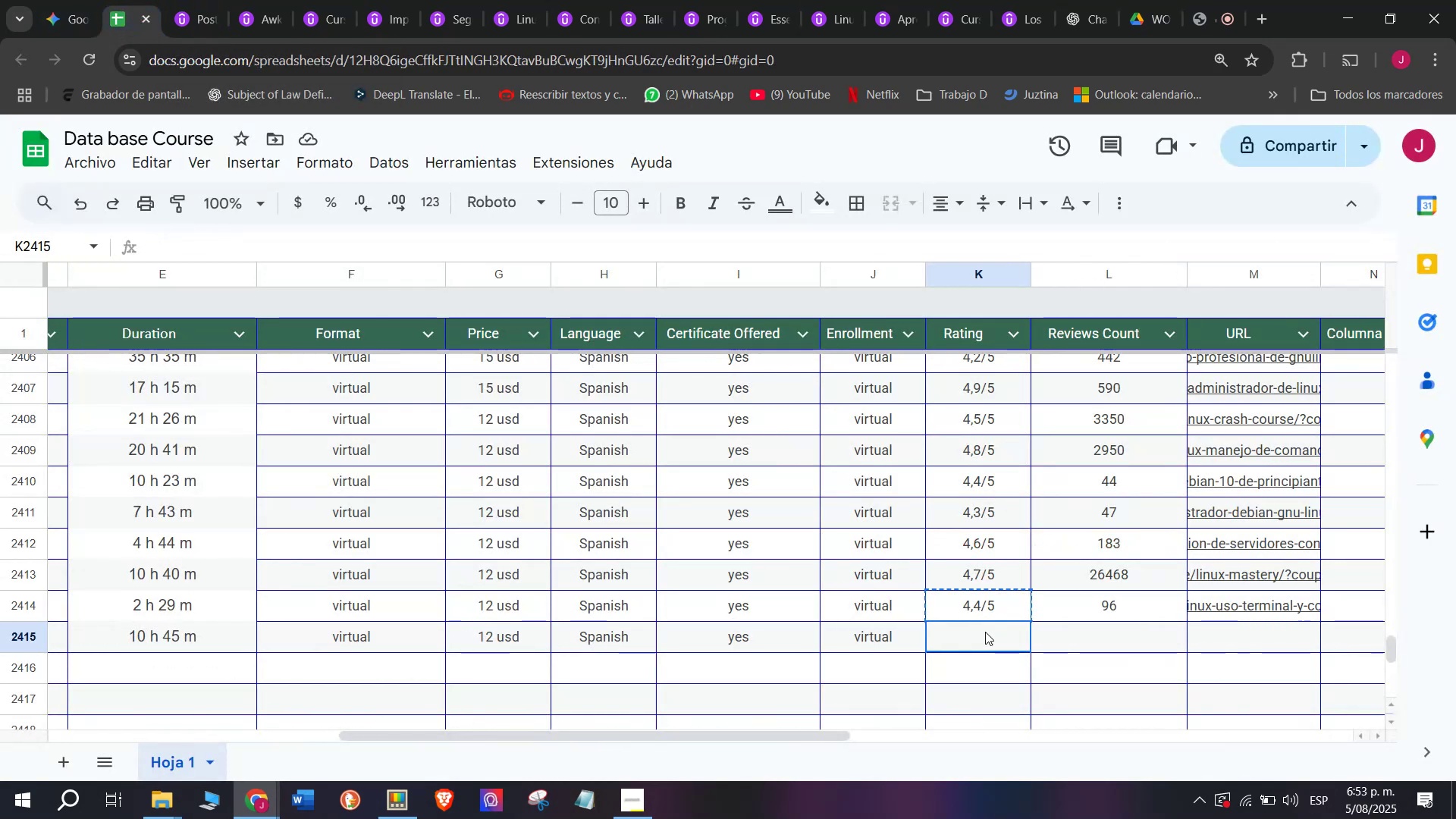 
key(Control+ControlLeft)
 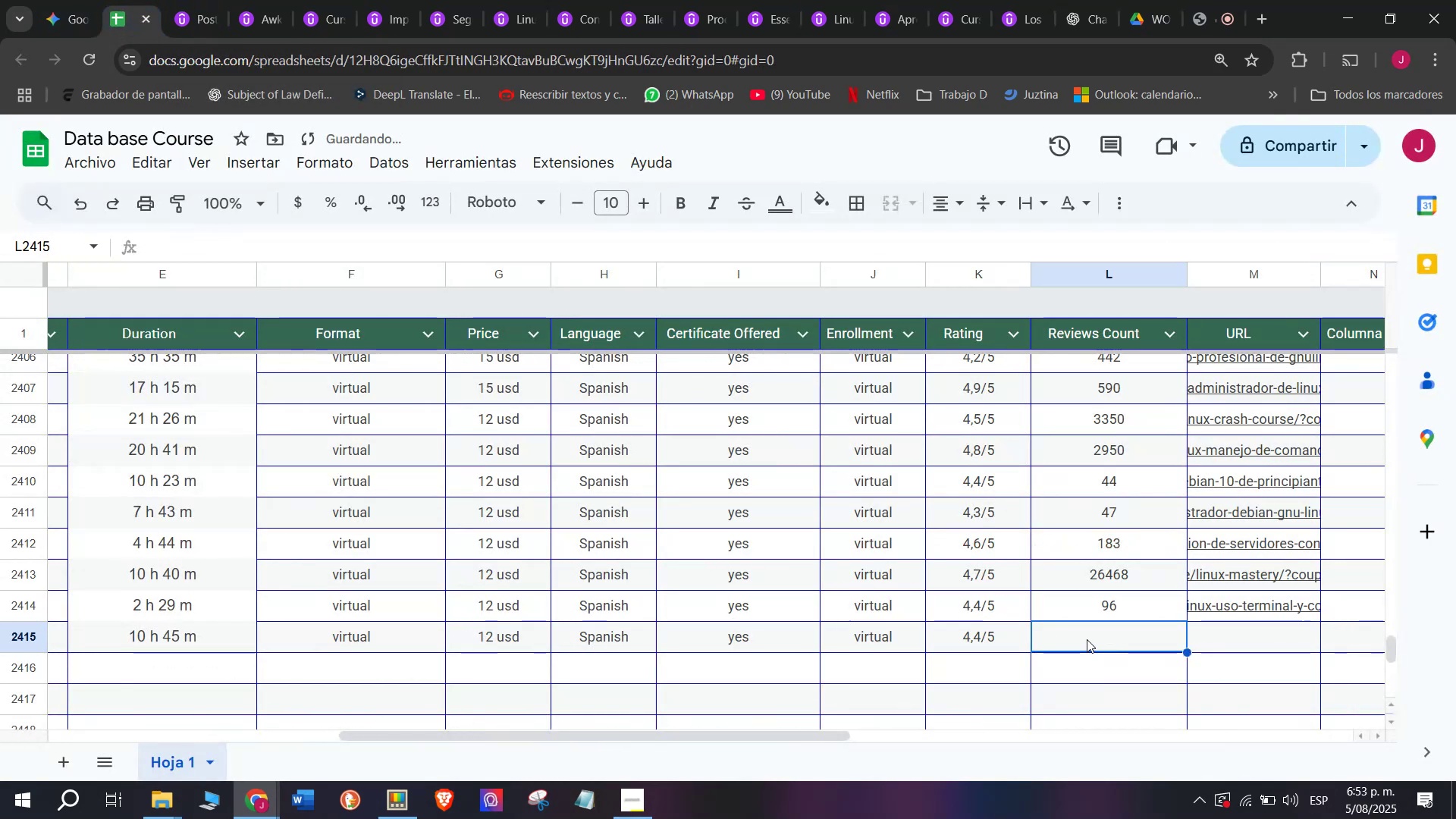 
key(Z)
 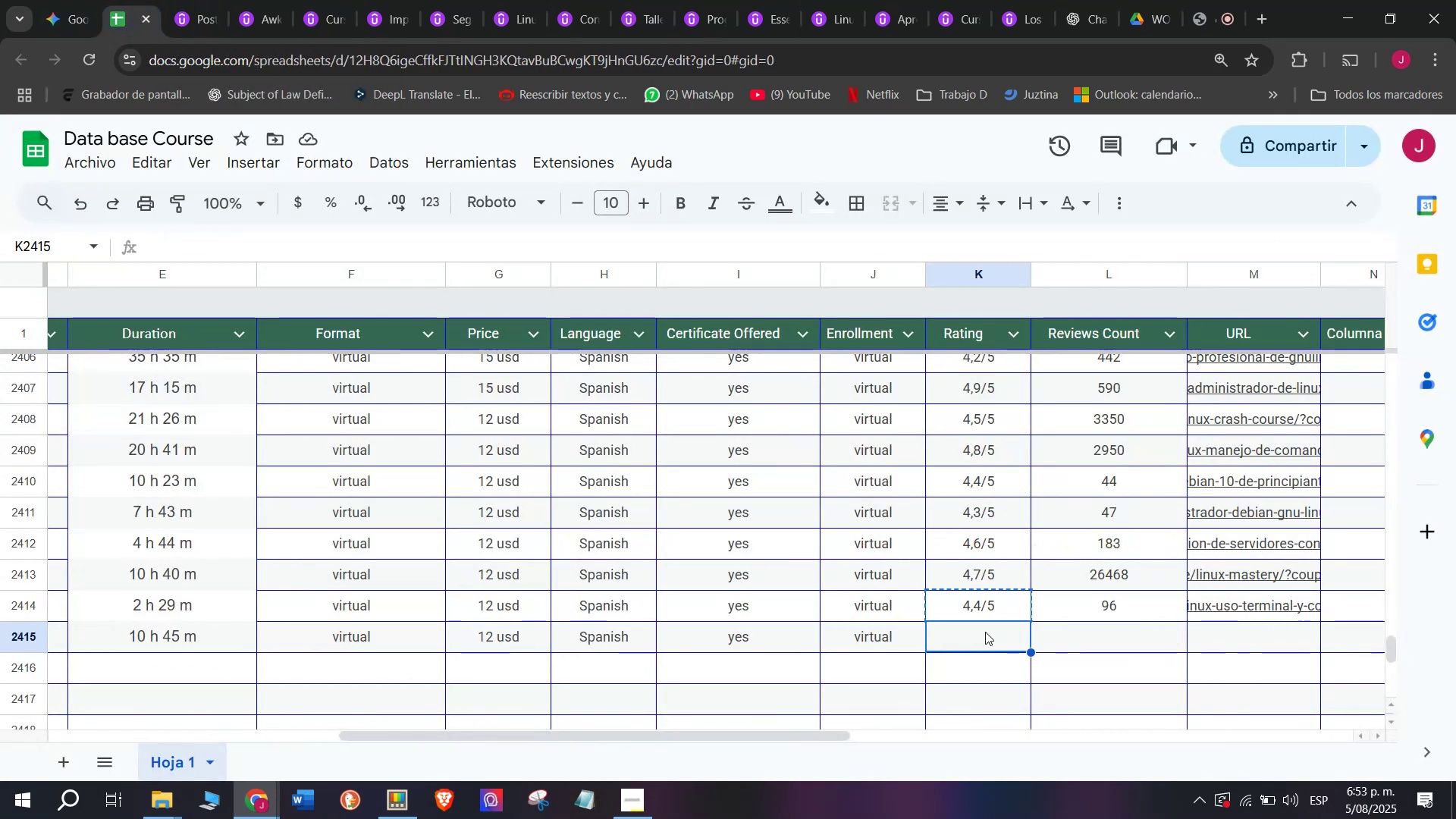 
key(Control+V)
 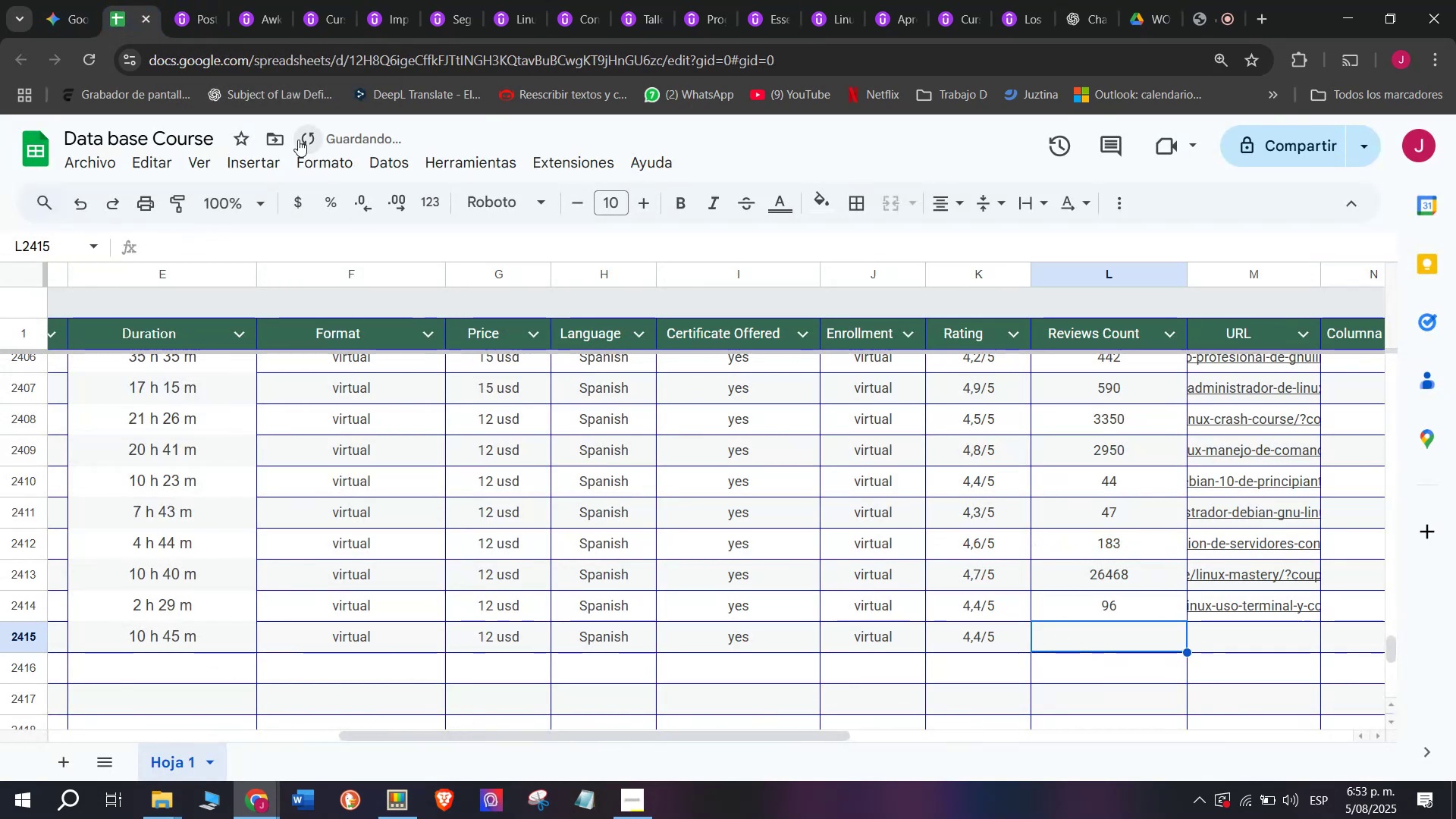 
left_click([175, 0])
 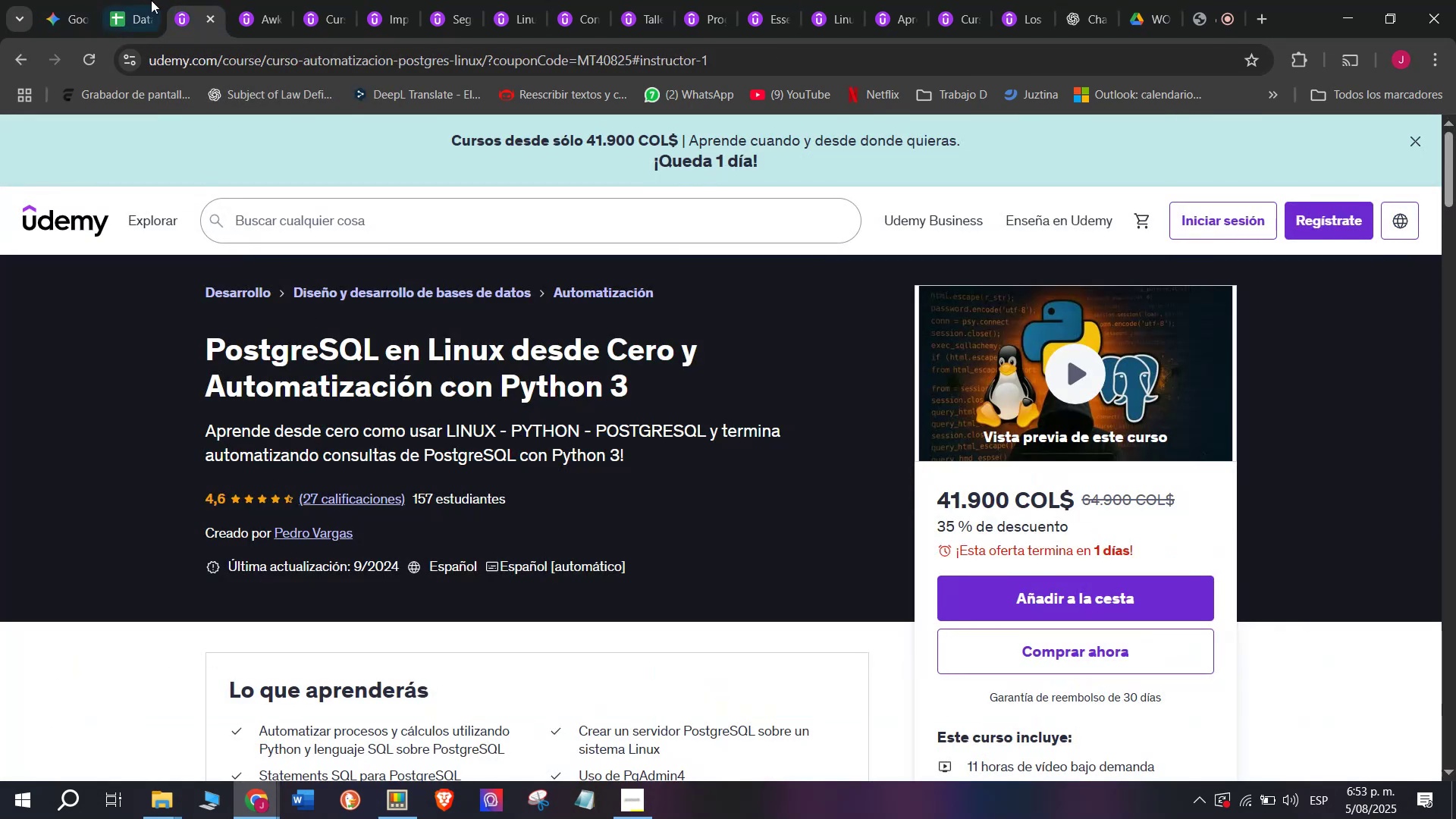 
left_click([126, 0])
 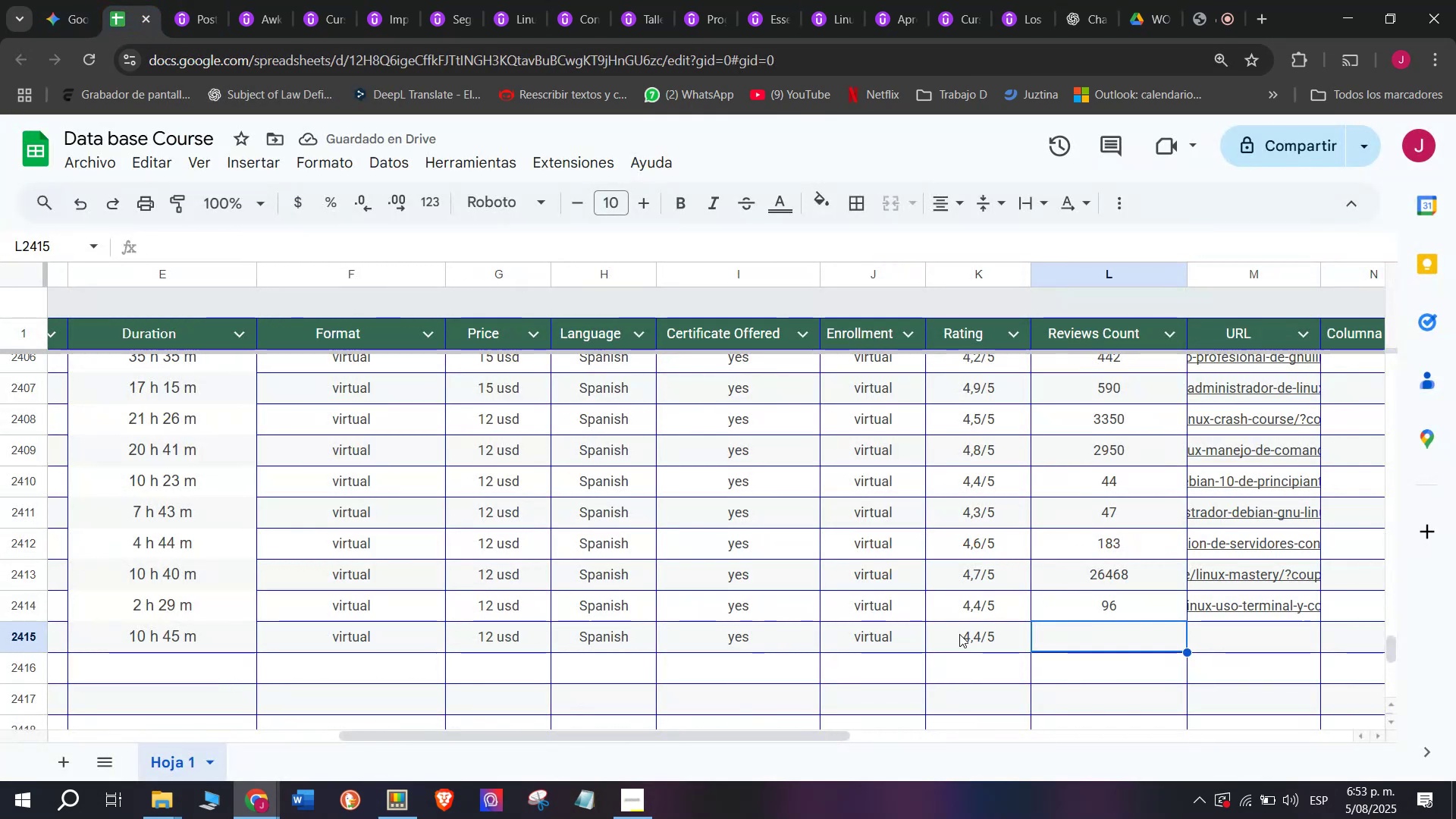 
left_click([962, 635])
 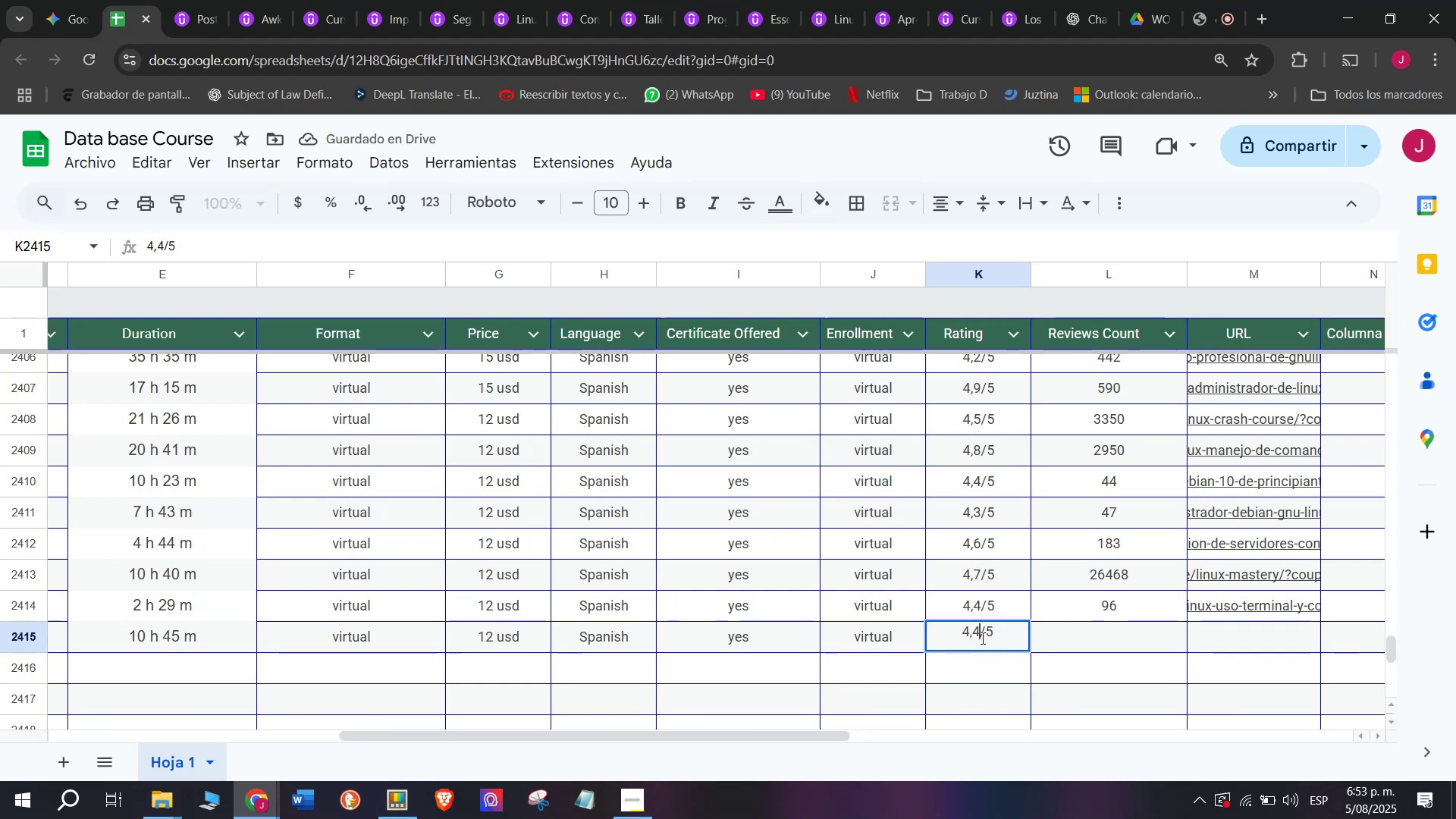 
key(Backspace)
 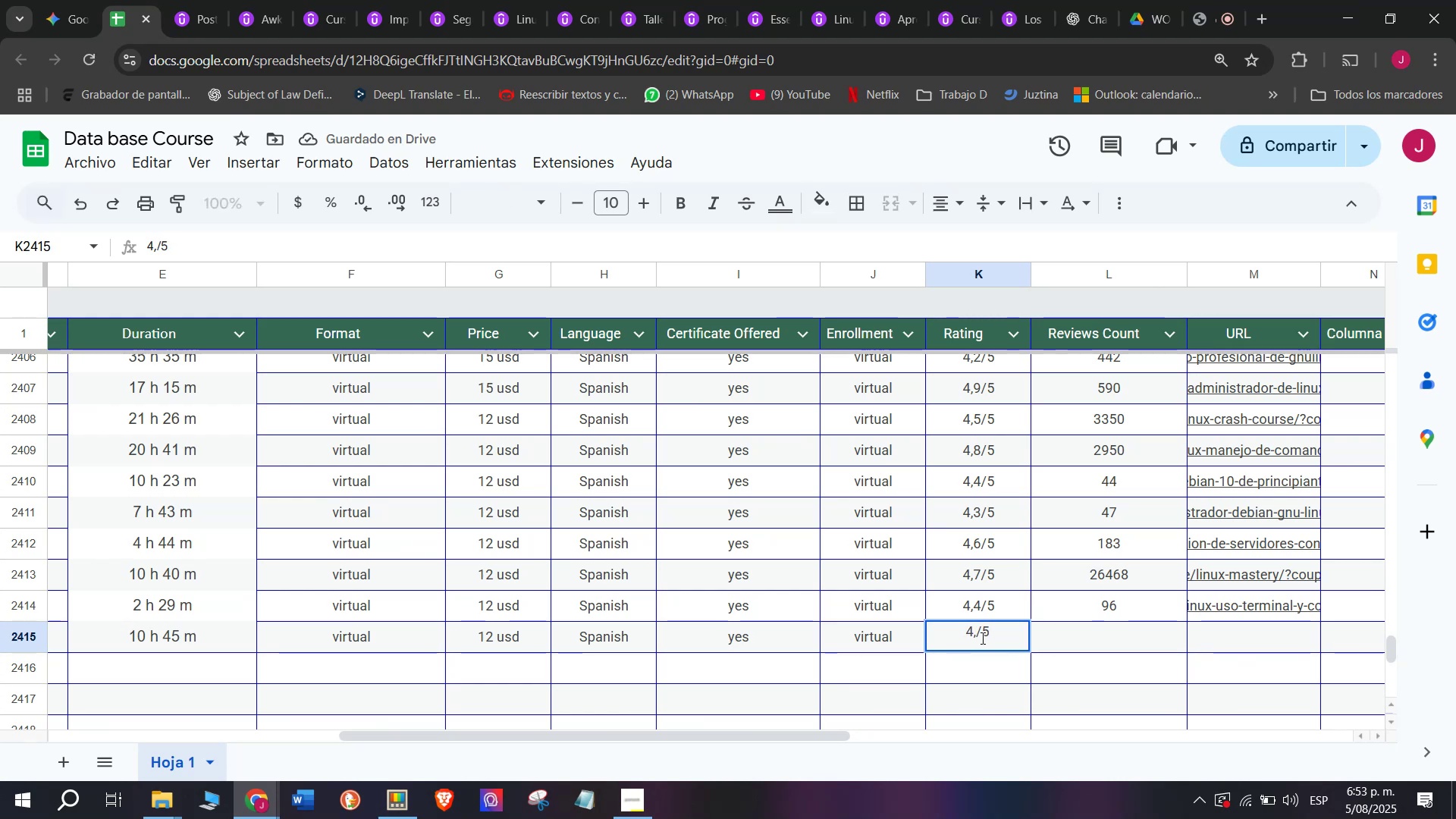 
key(Q)
 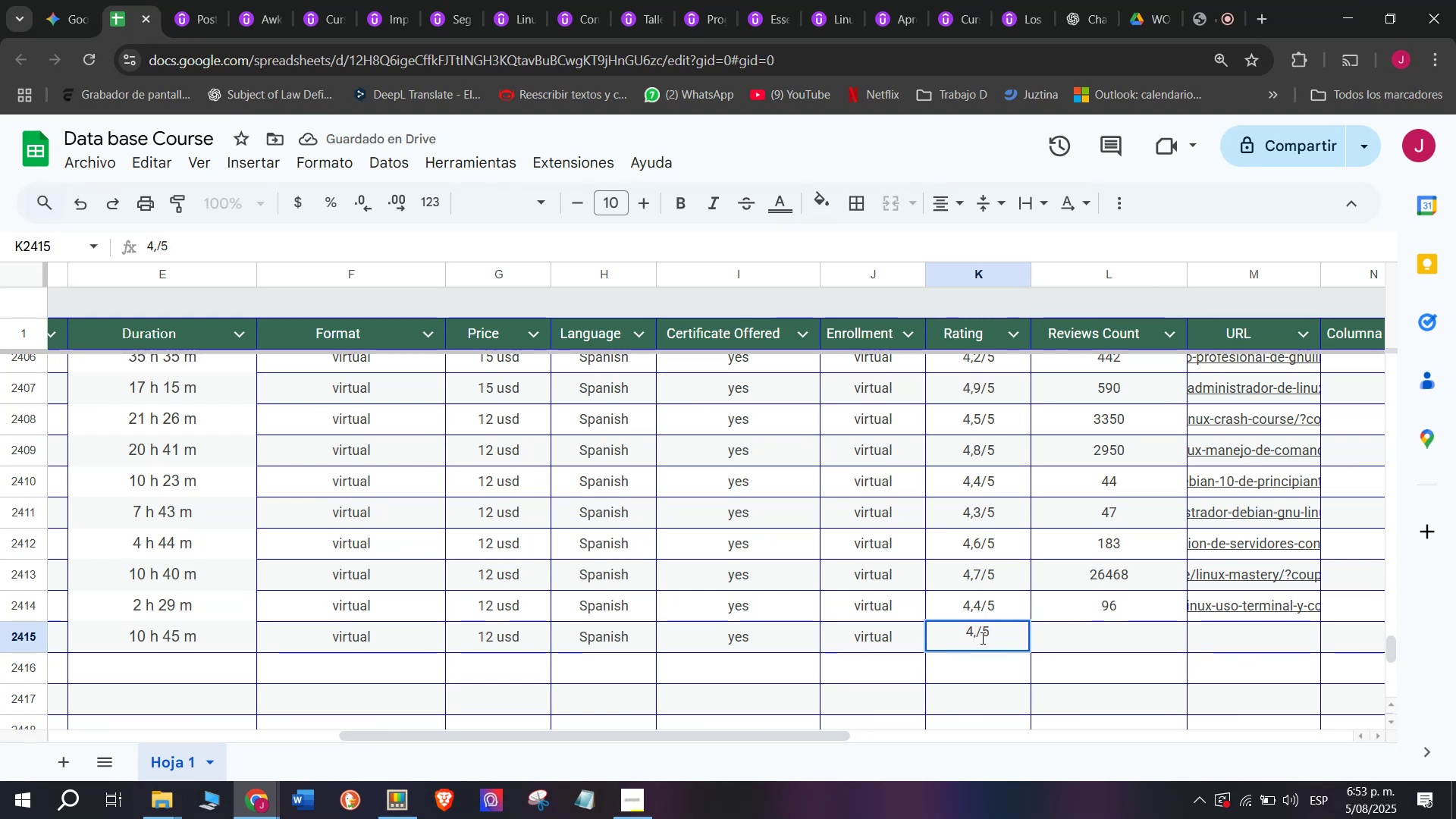 
key(6)
 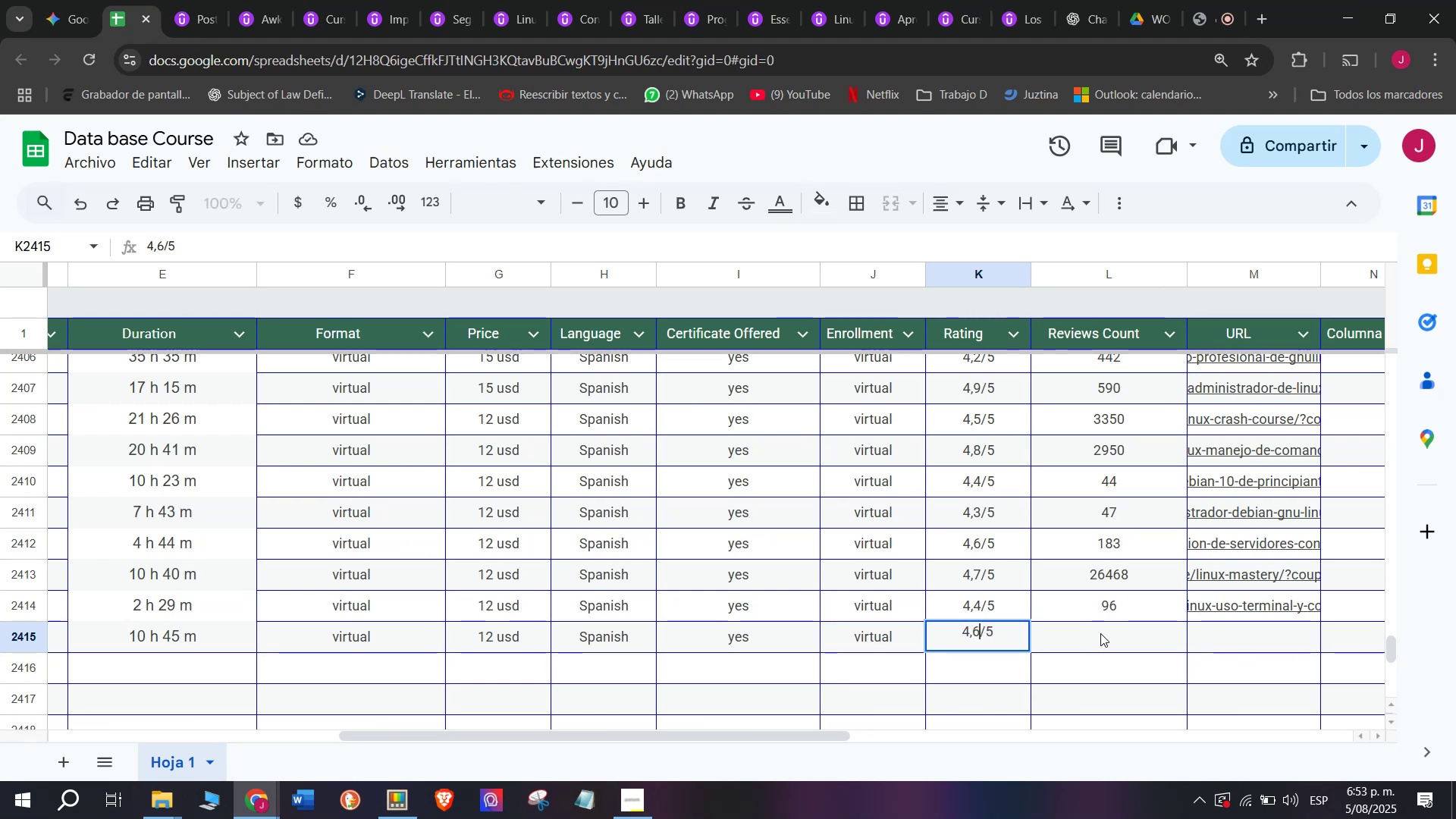 
left_click([1100, 632])
 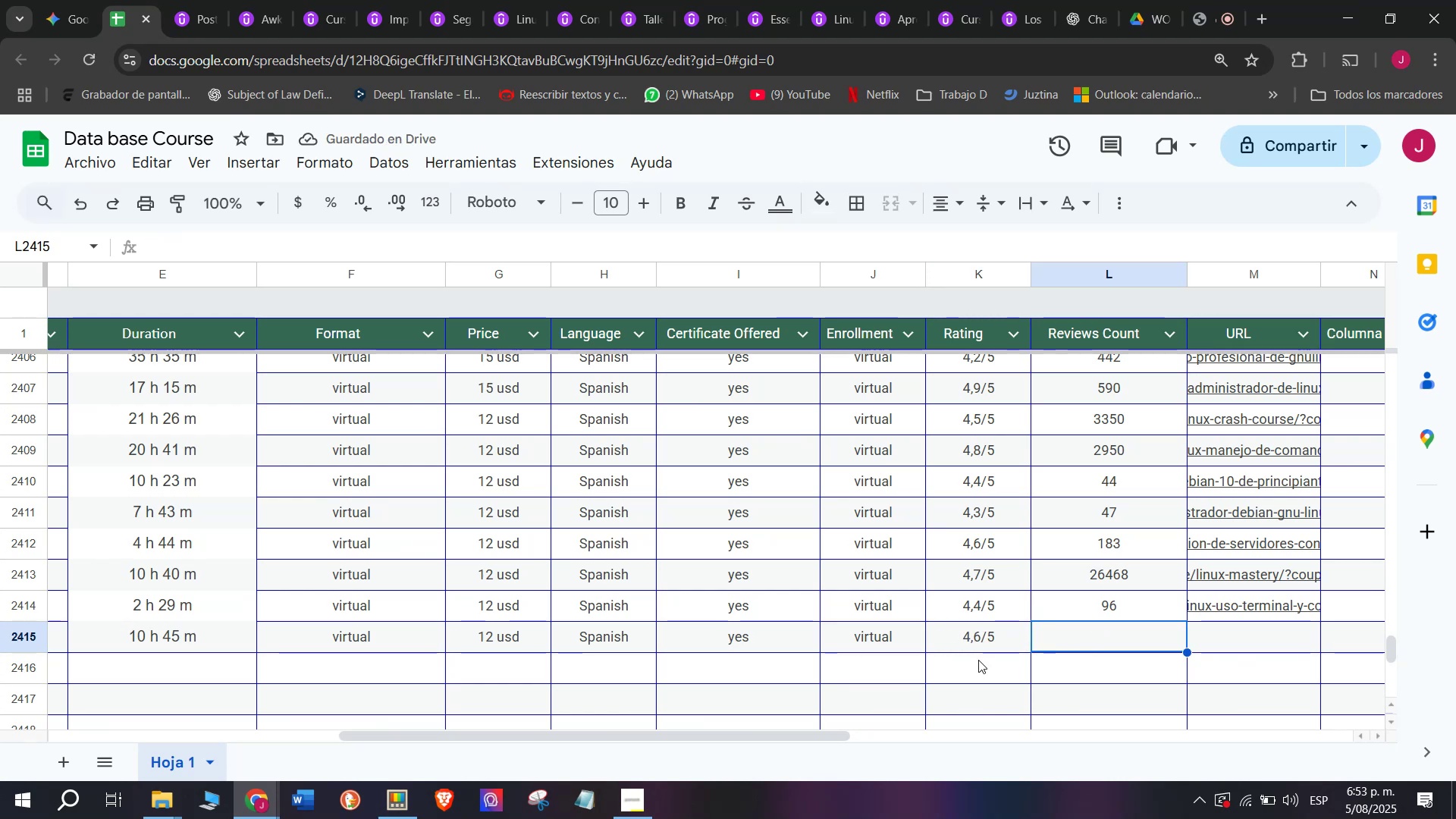 
left_click([183, 0])
 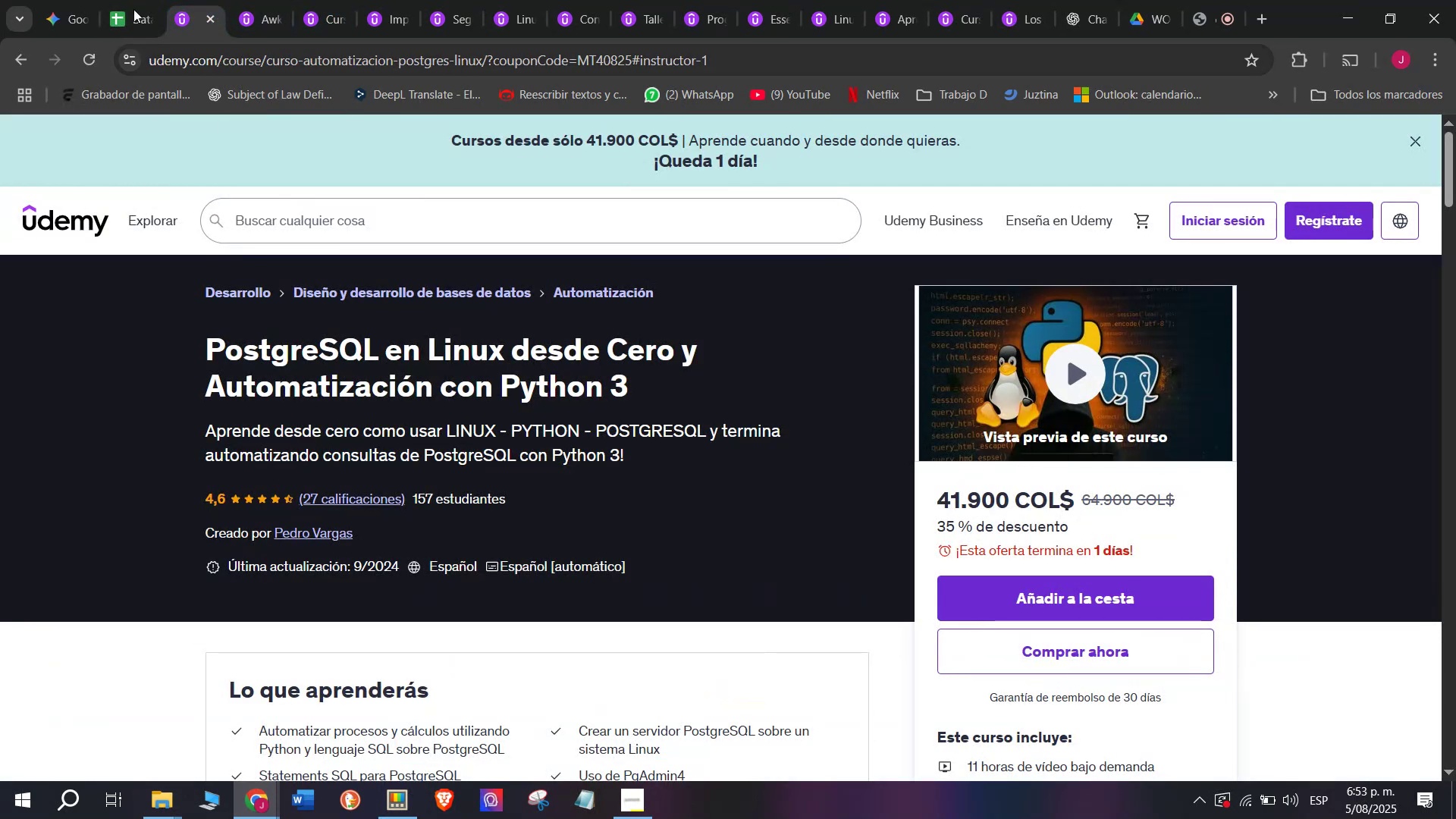 
left_click([124, 0])
 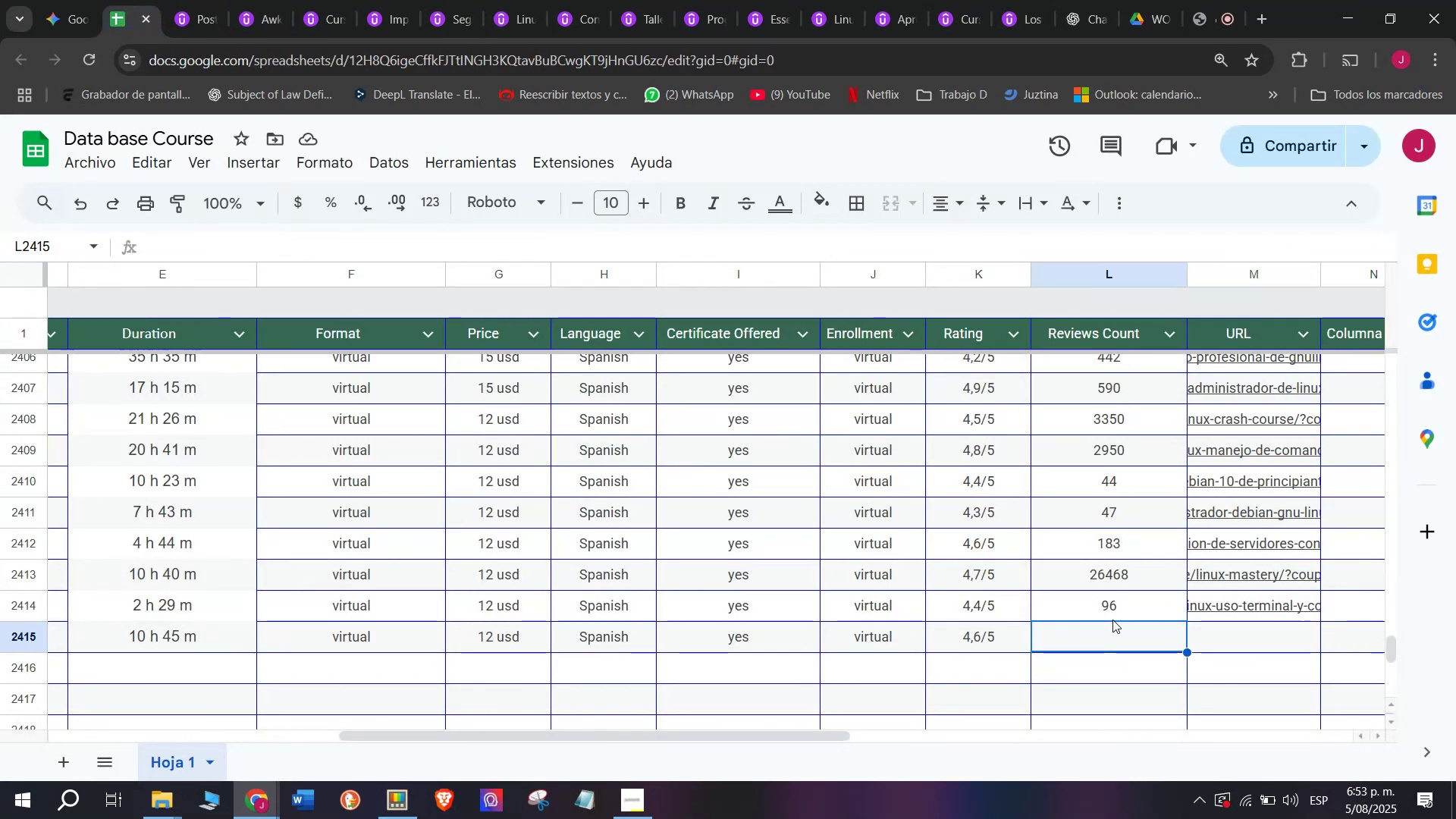 
left_click([1125, 602])
 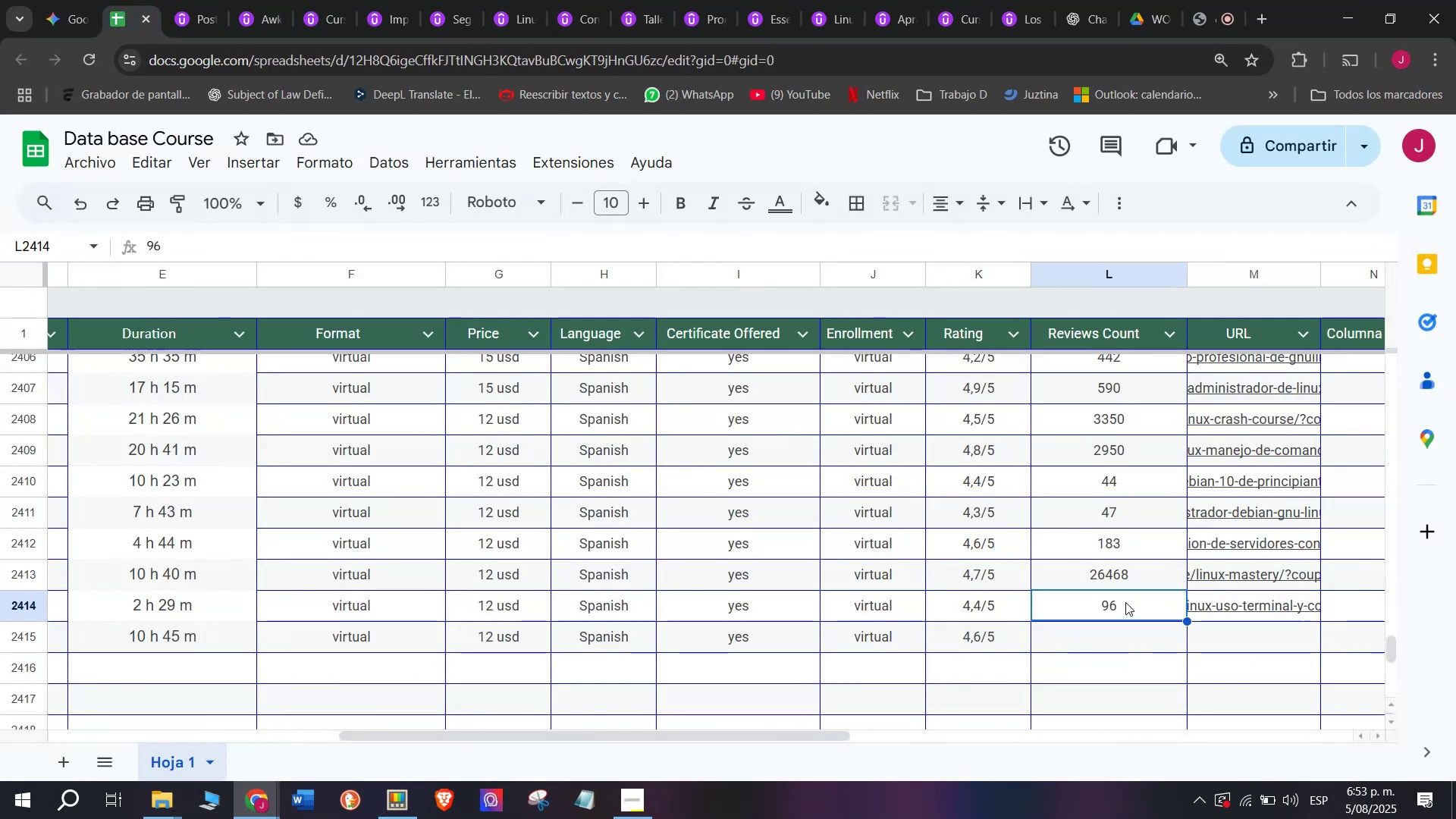 
key(Control+ControlLeft)
 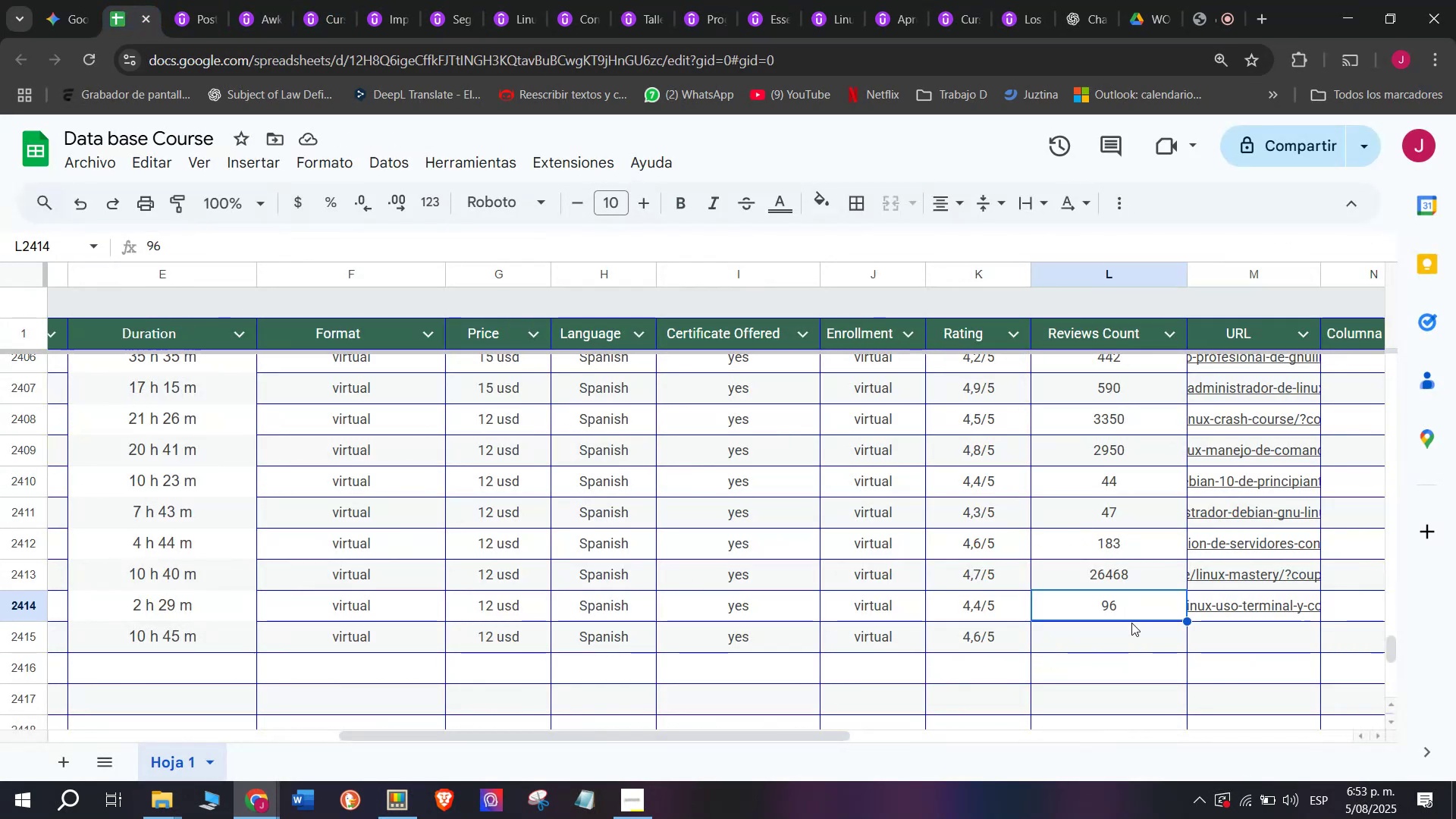 
key(Break)
 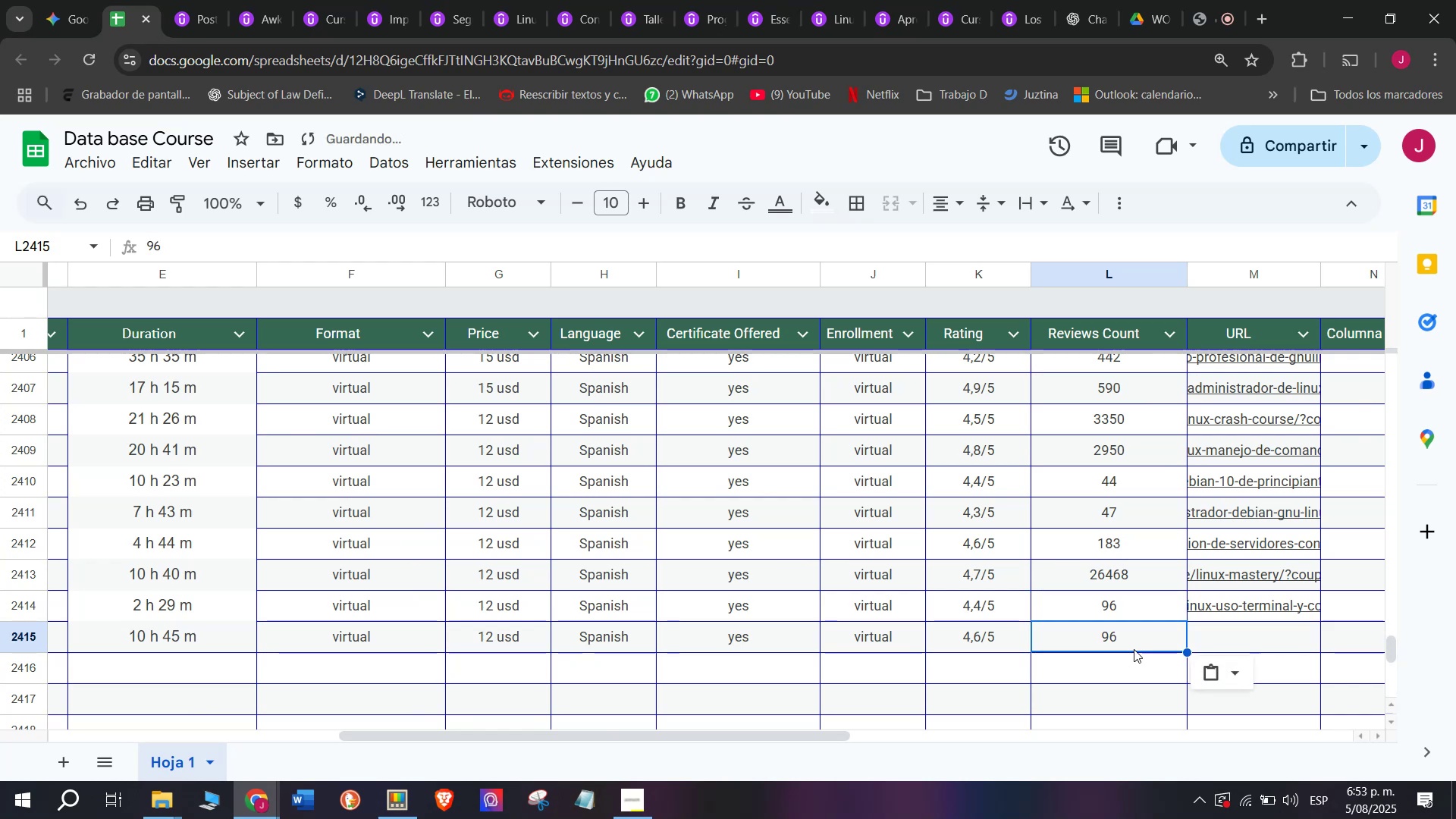 
key(Control+C)
 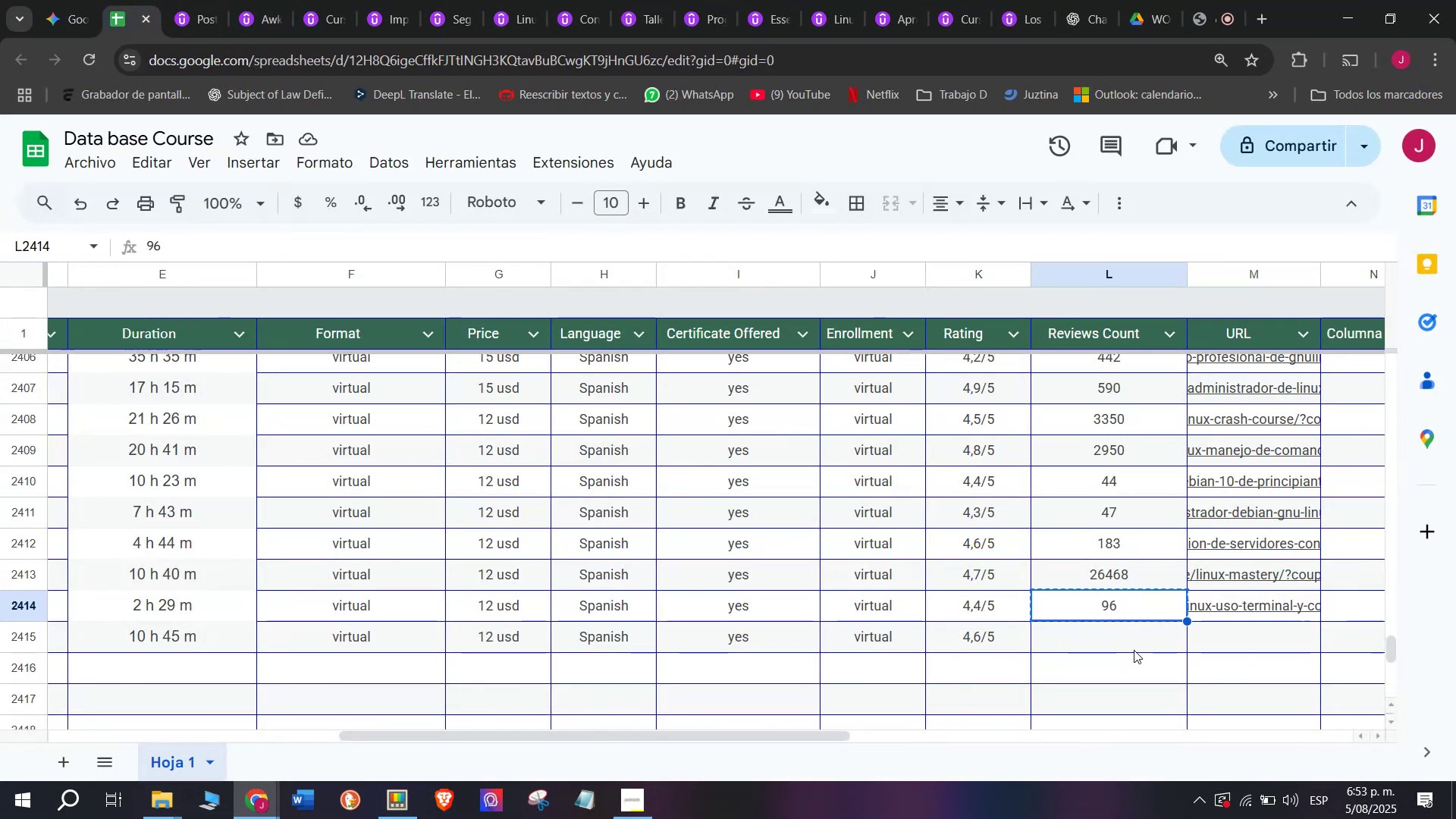 
double_click([1134, 649])
 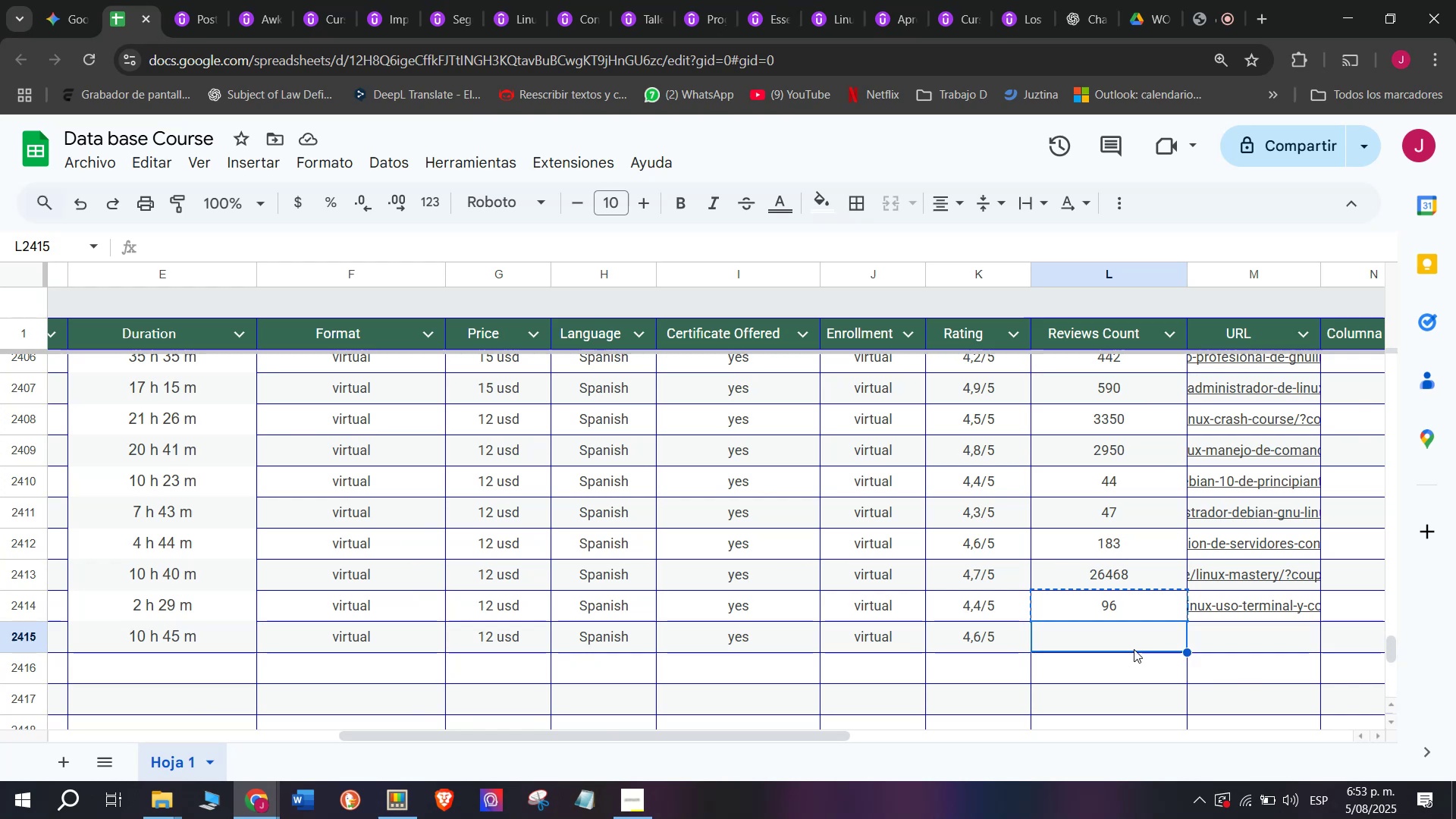 
key(Z)
 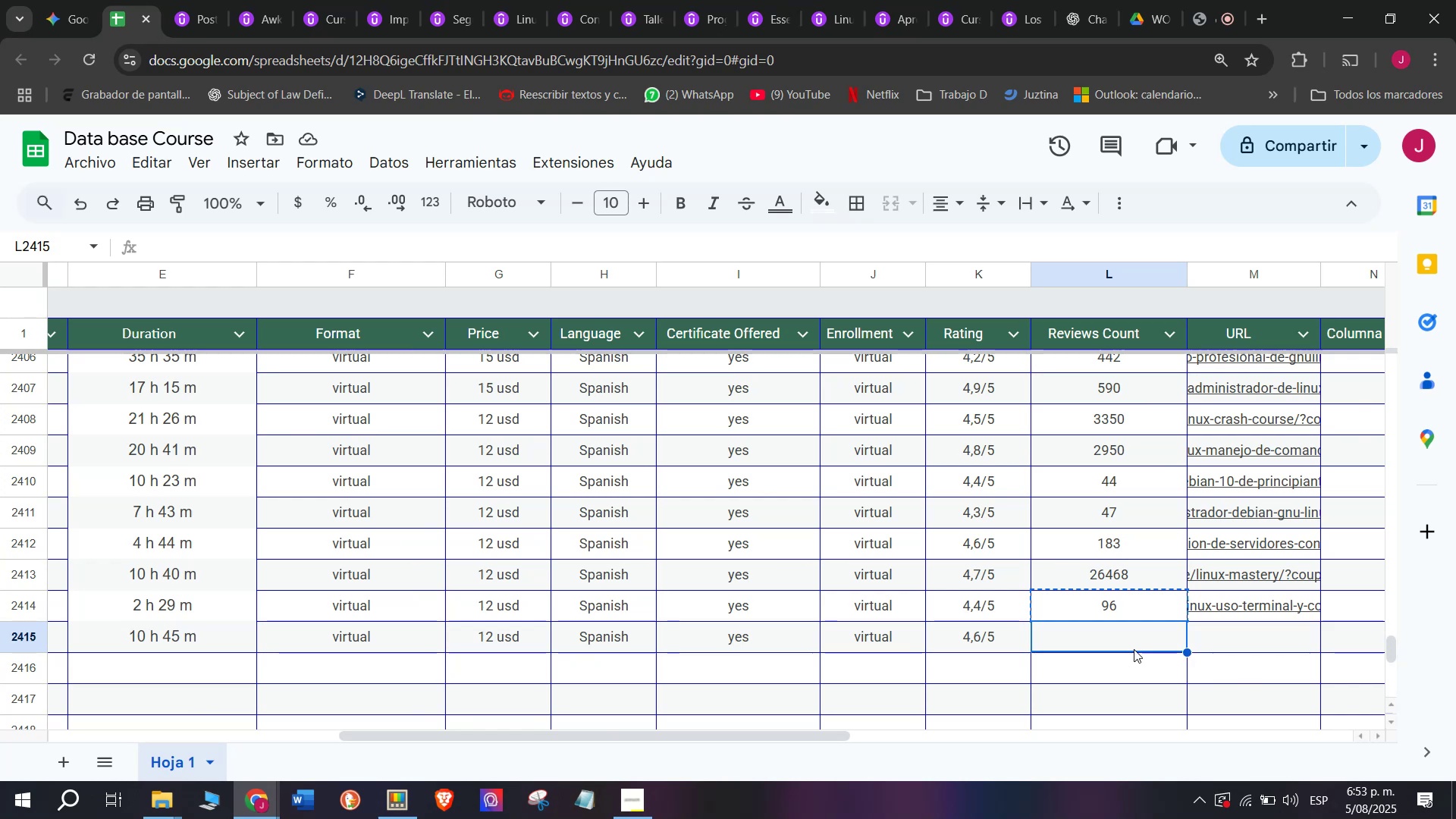 
key(Control+ControlLeft)
 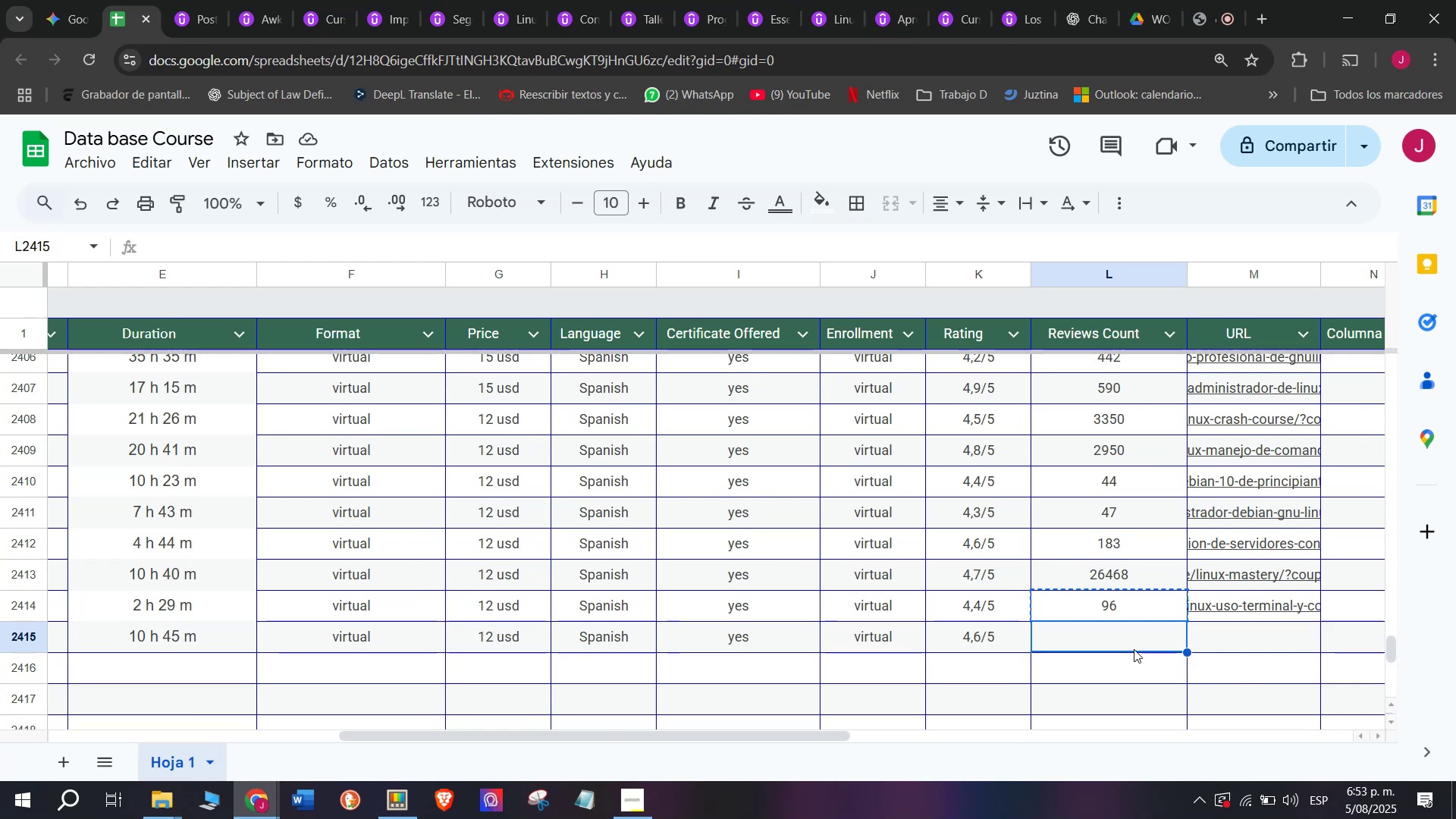 
key(Control+V)
 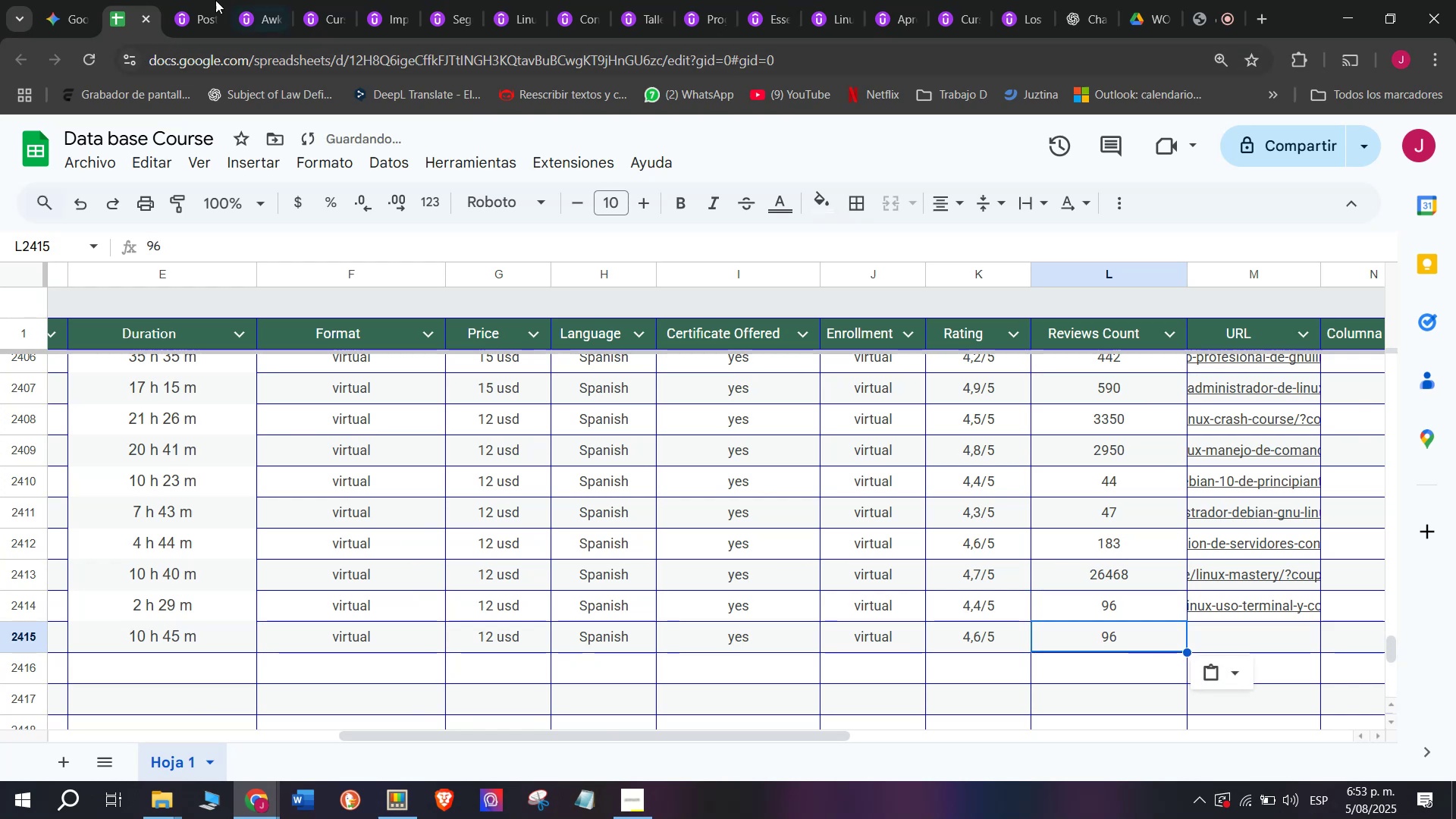 
left_click([186, 0])
 